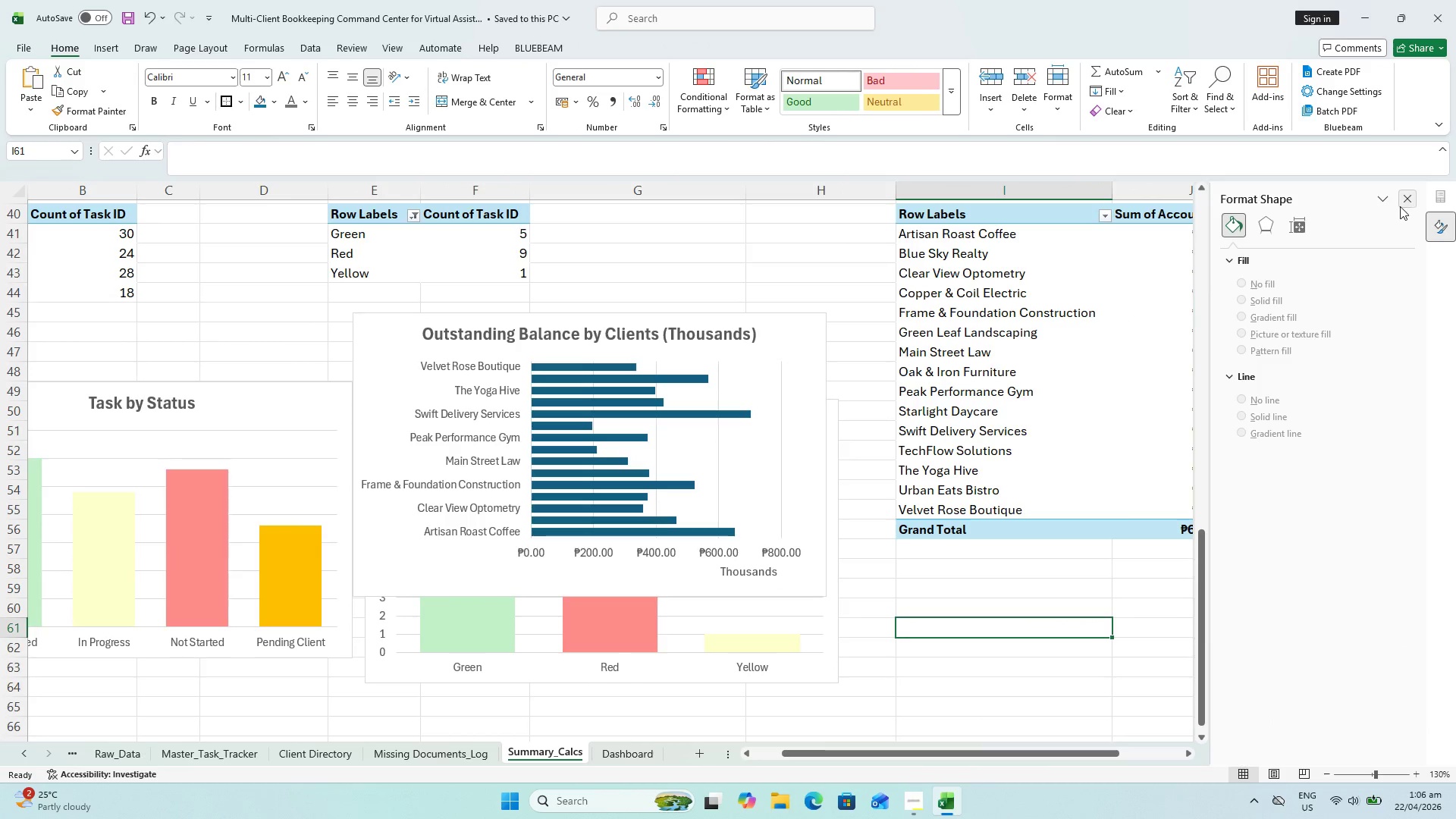 
left_click([1413, 199])
 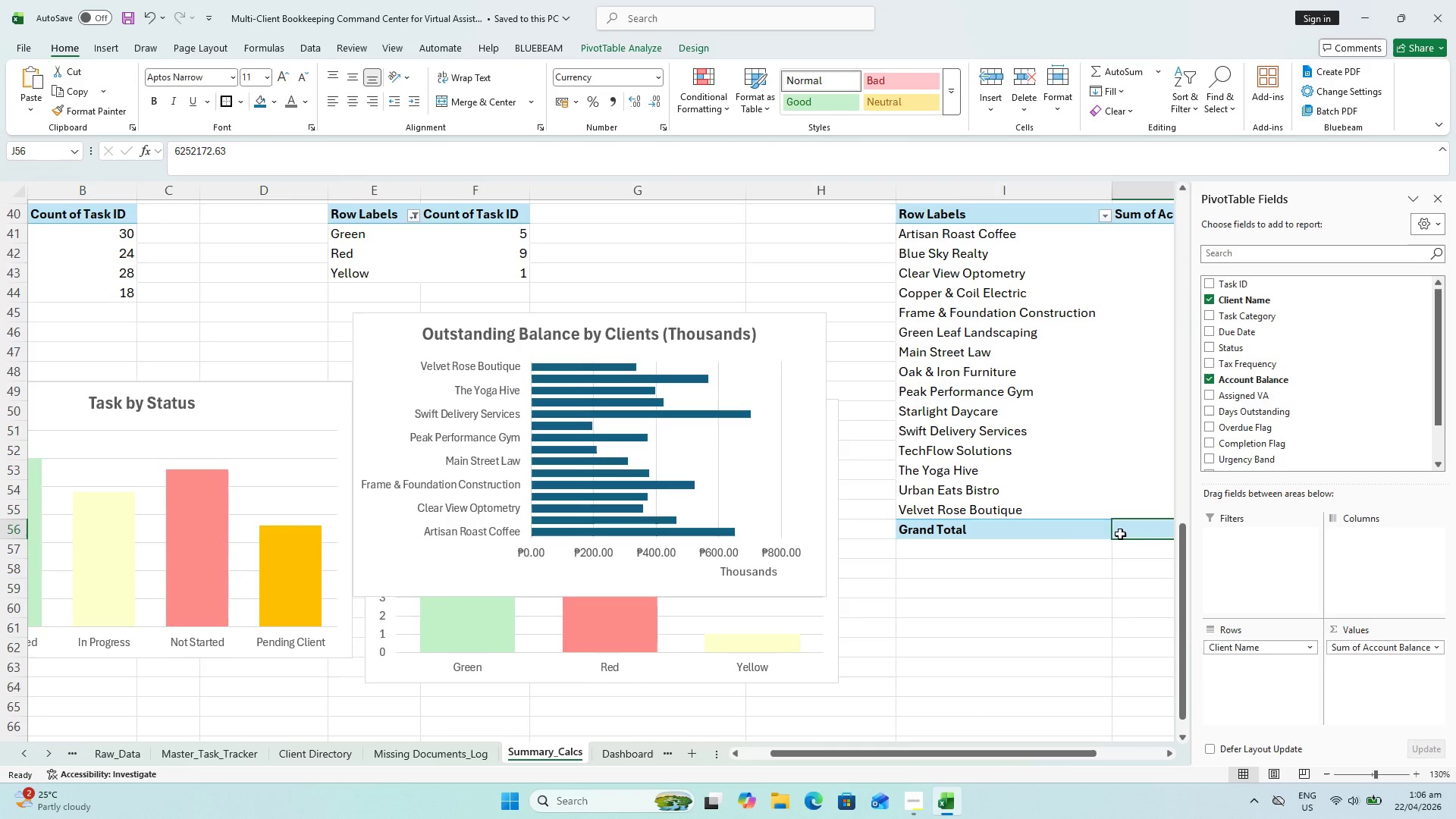 
right_click([1060, 530])
 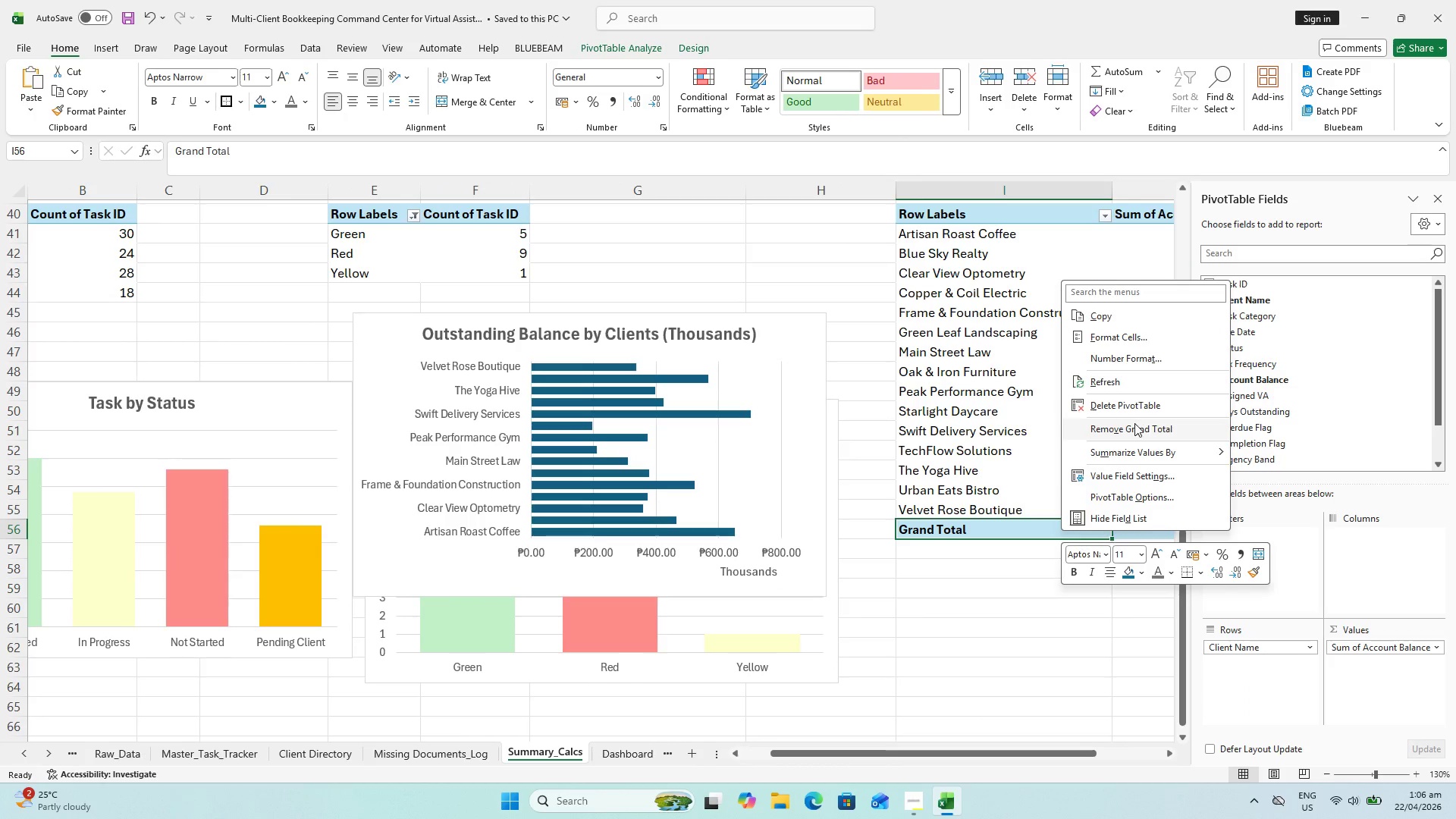 
left_click([1134, 424])
 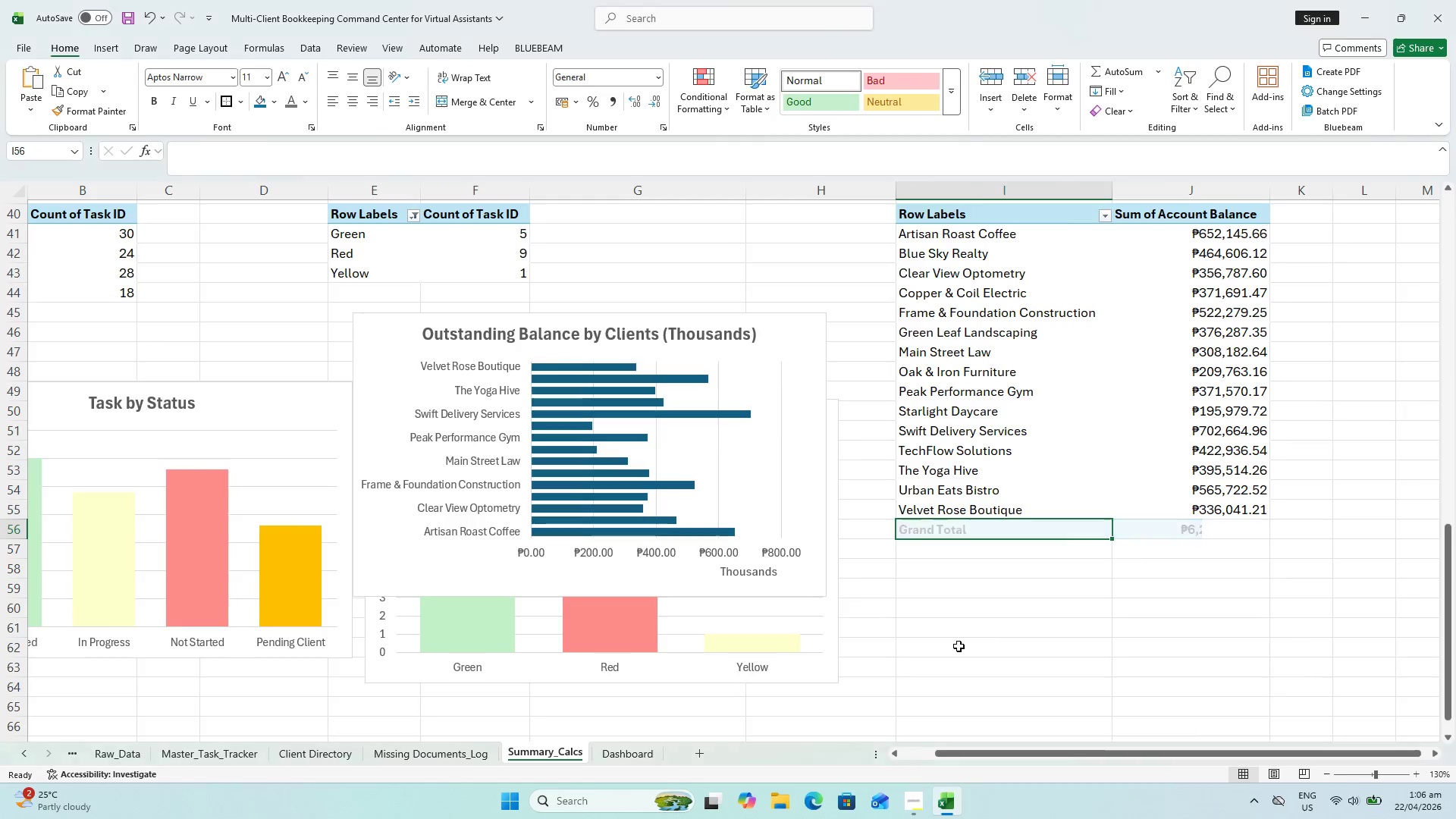 
left_click([955, 648])
 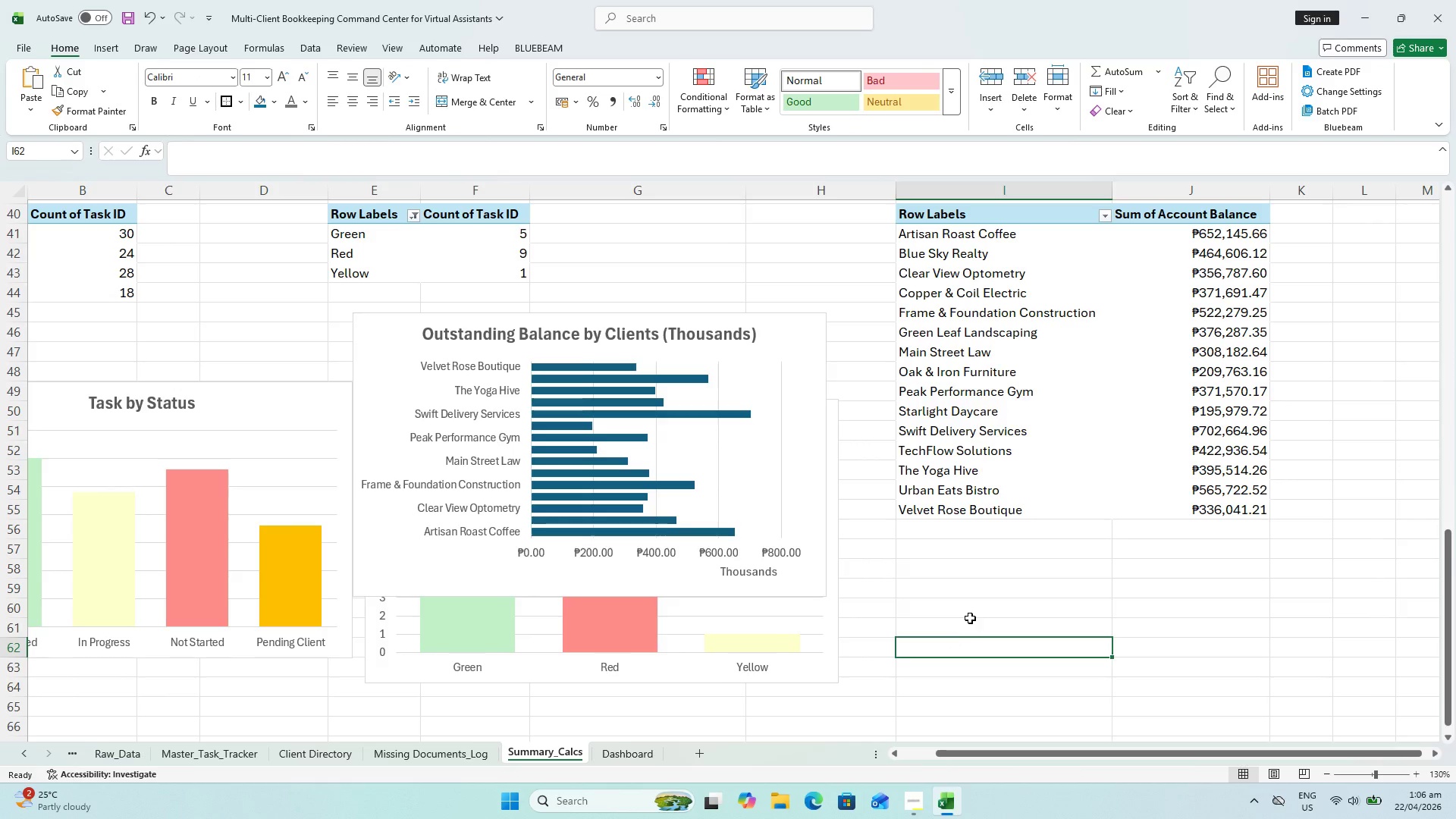 
hold_key(key=ShiftLeft, duration=0.33)
 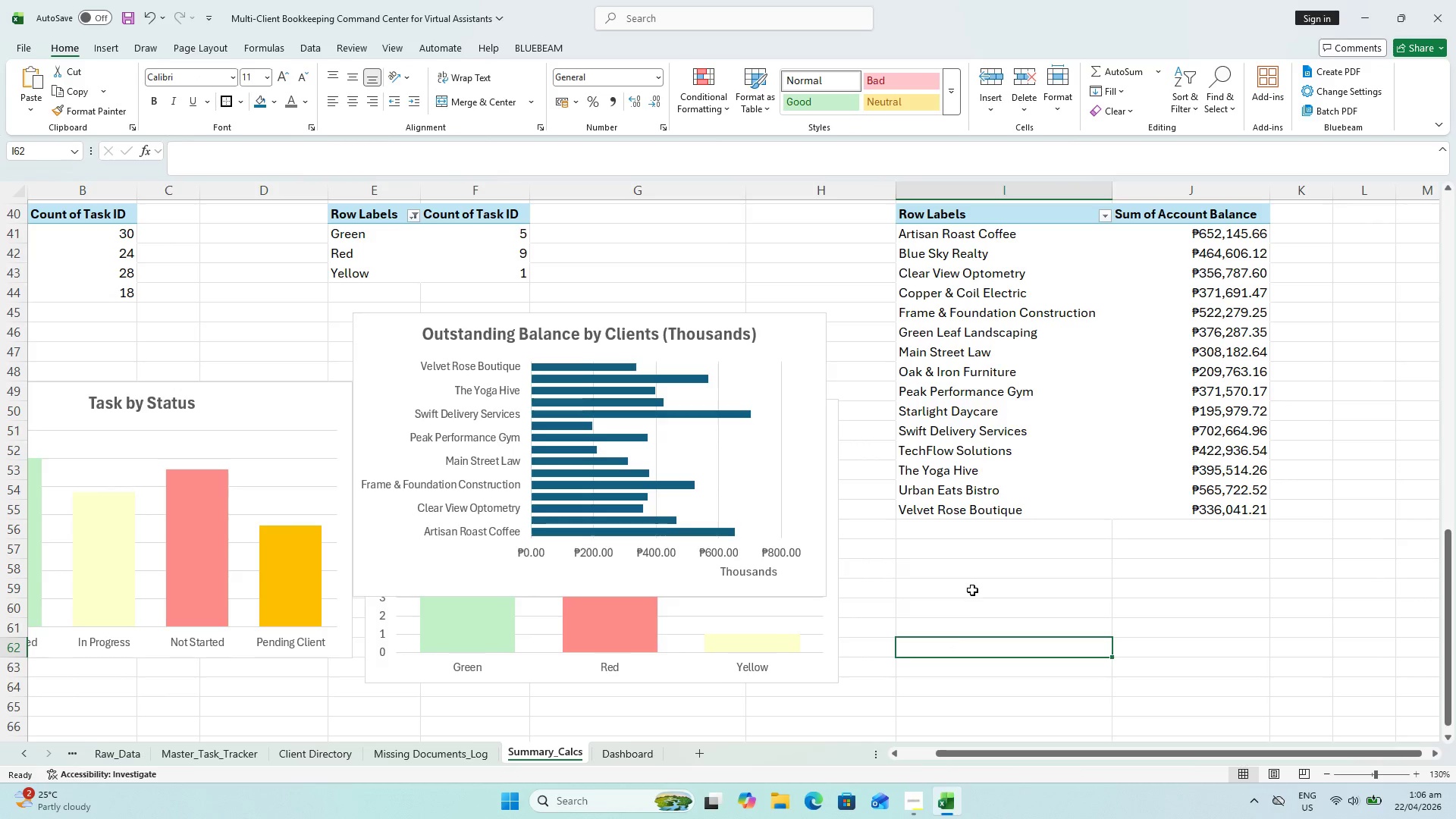 
key(Control+S)
 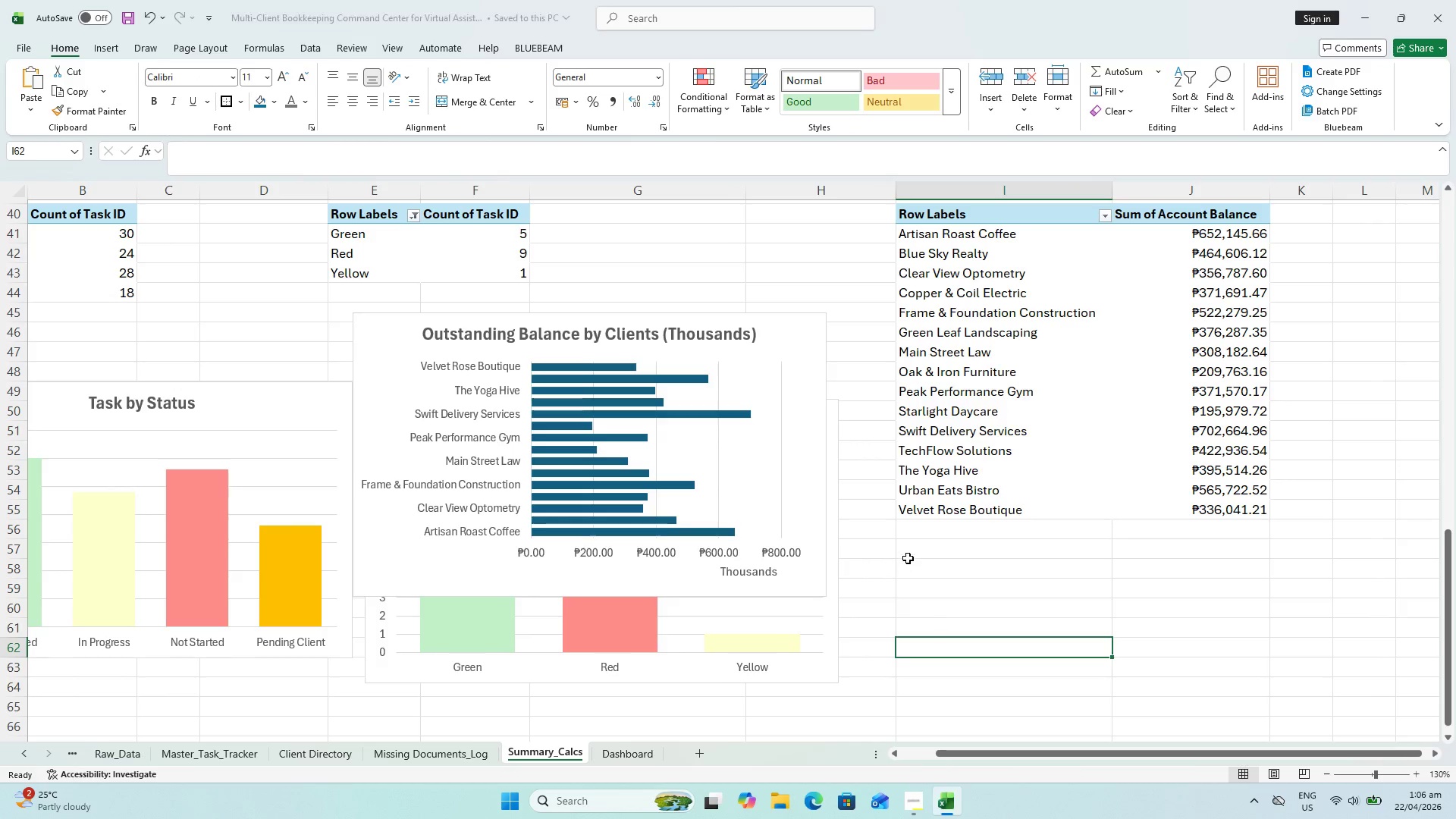 
hold_key(key=ControlLeft, duration=0.61)
scroll: coordinate [908, 559], scroll_direction: down, amount: 1.0
 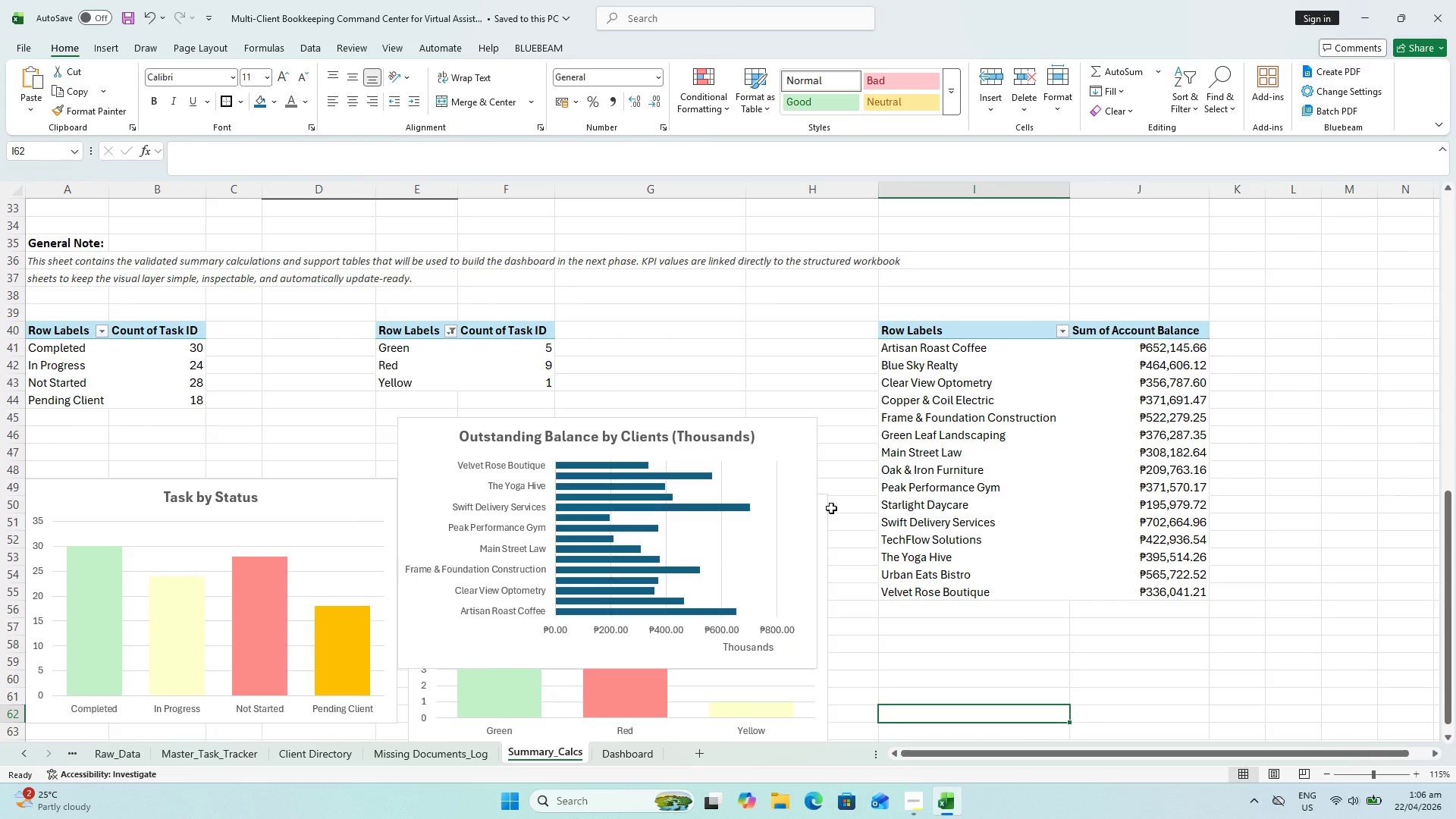 
key(Control+ControlLeft)
 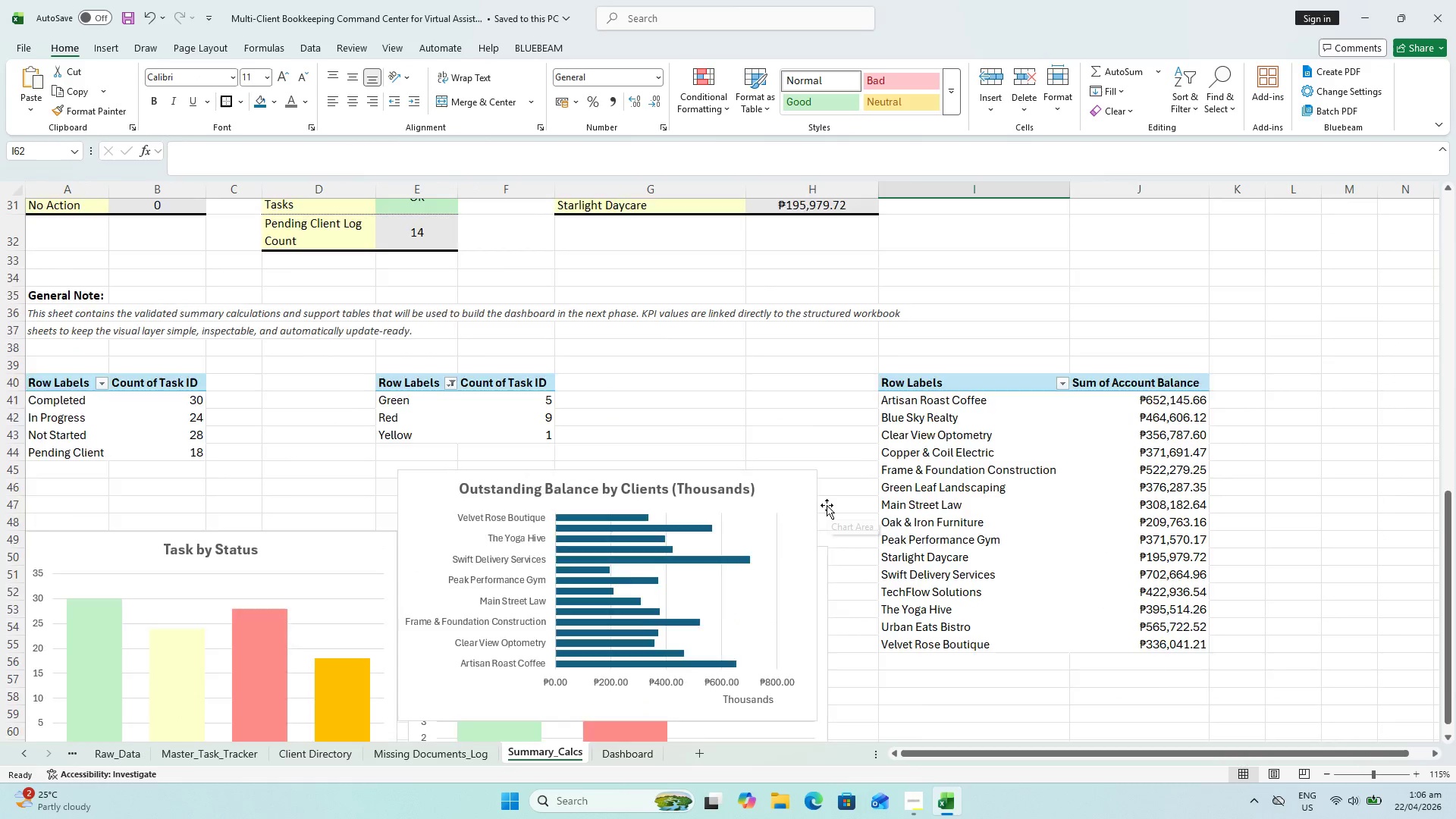 
scroll: coordinate [827, 505], scroll_direction: up, amount: 7.0
 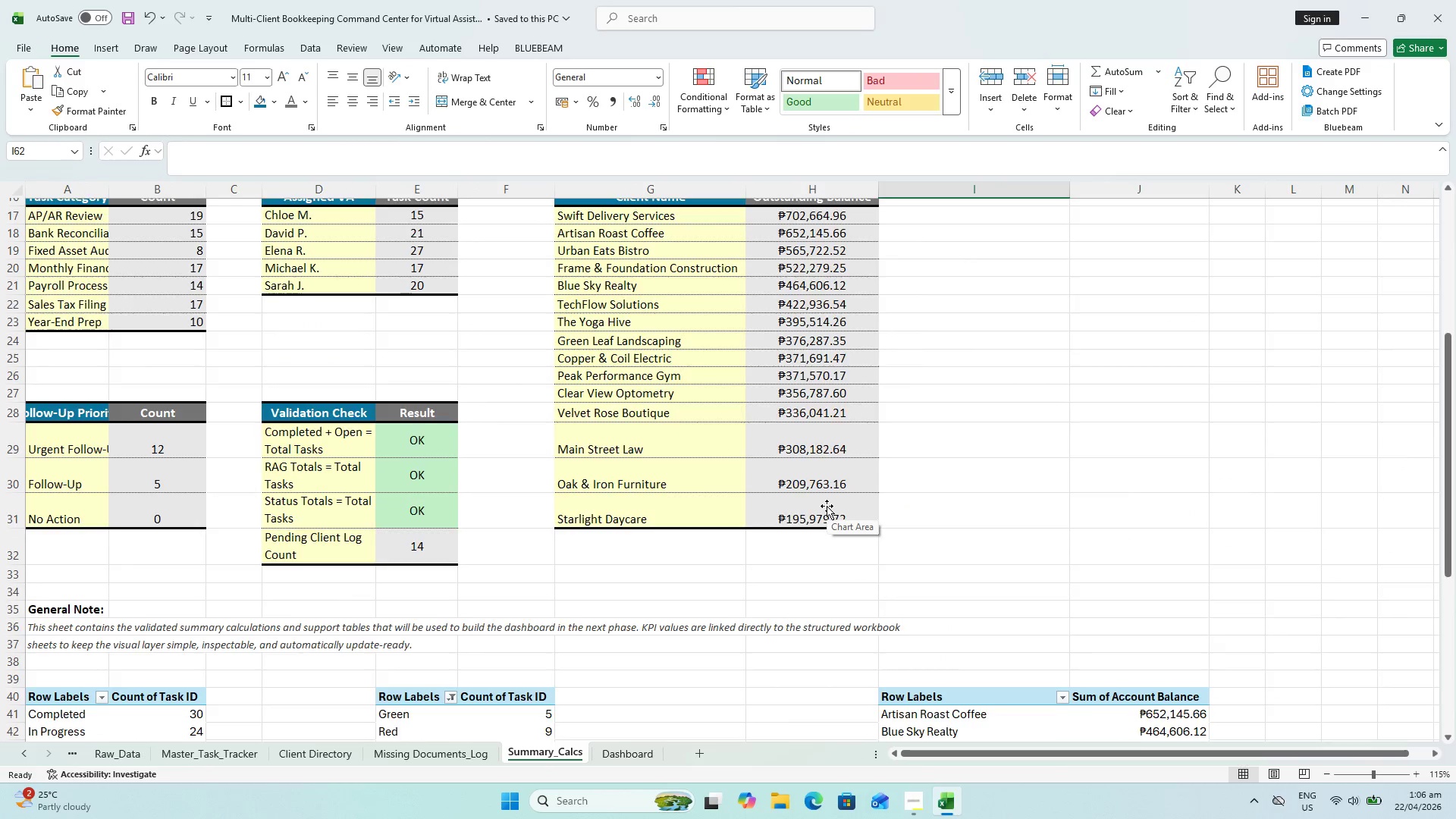 
scroll: coordinate [811, 519], scroll_direction: down, amount: 1.0
 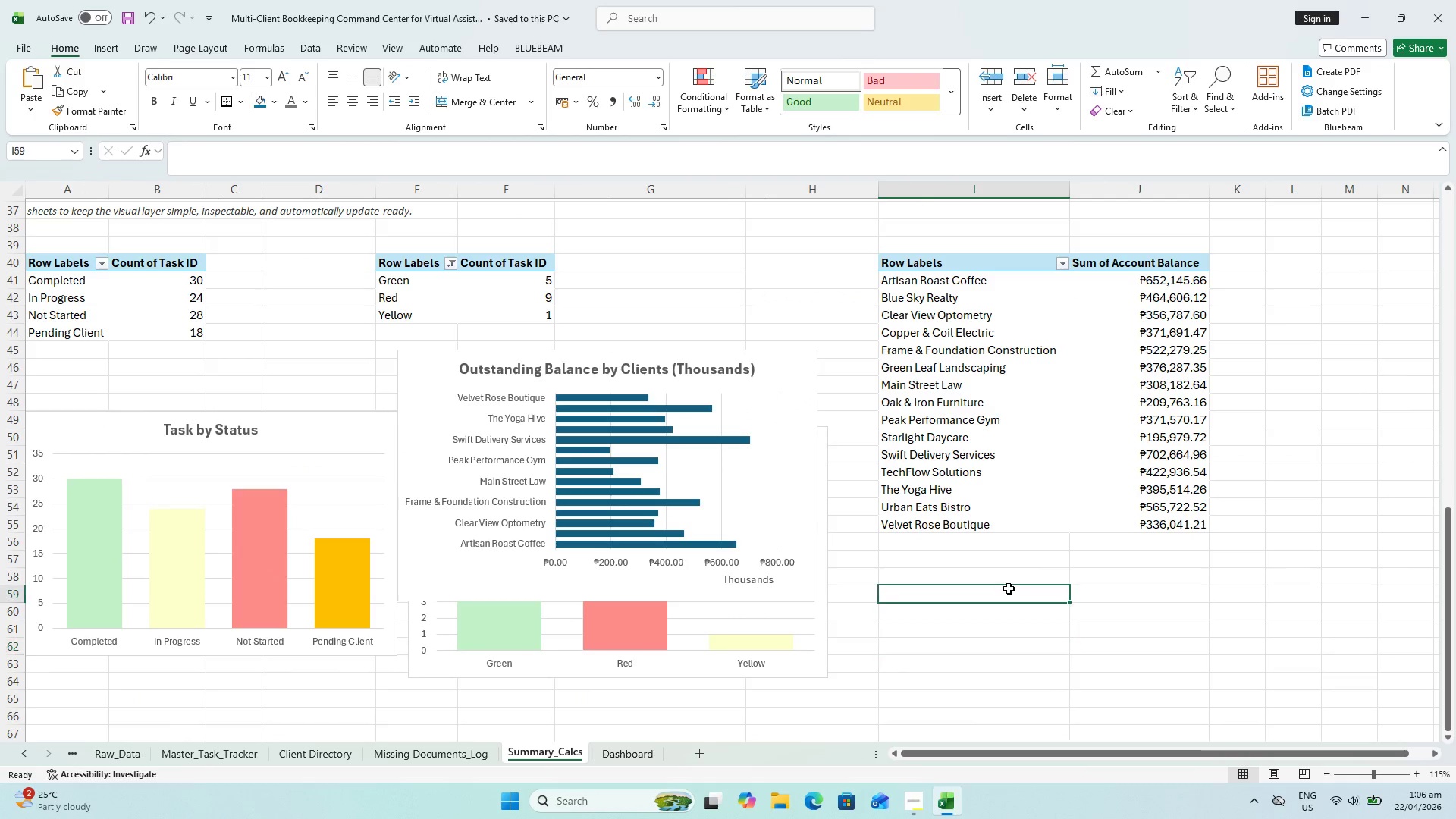 
key(Control+S)
 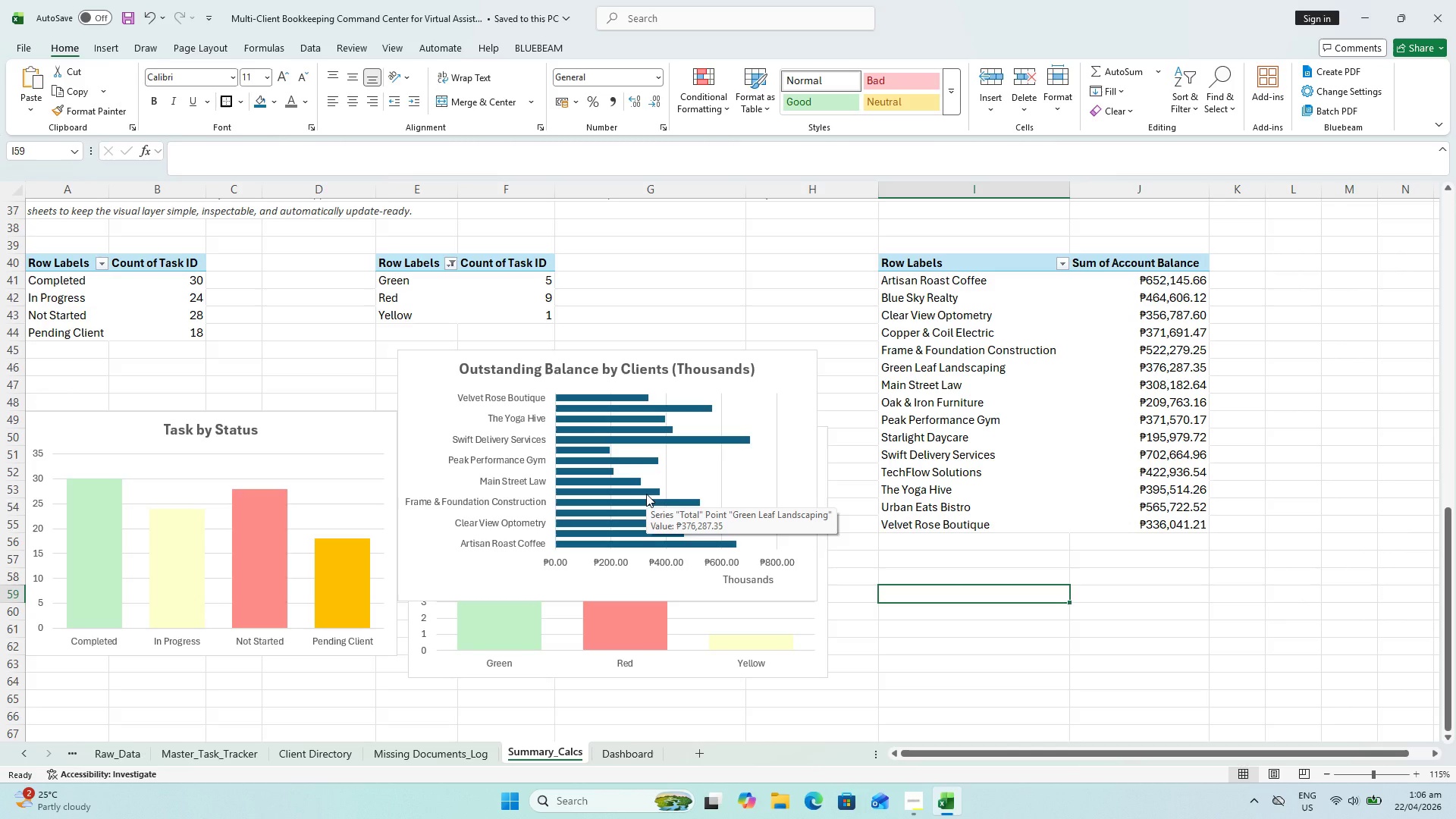 
wait(15.77)
 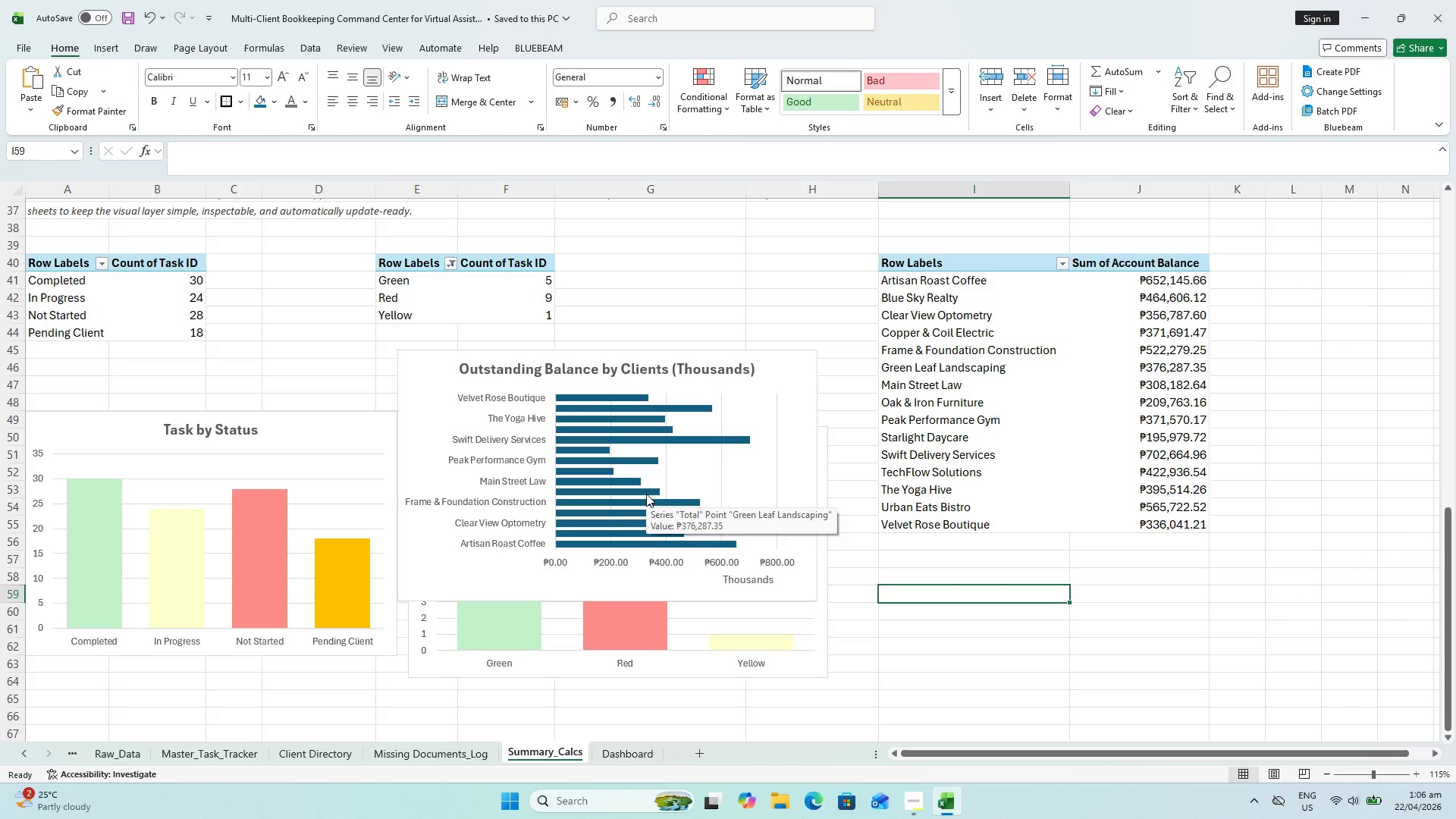 
left_click([450, 364])
 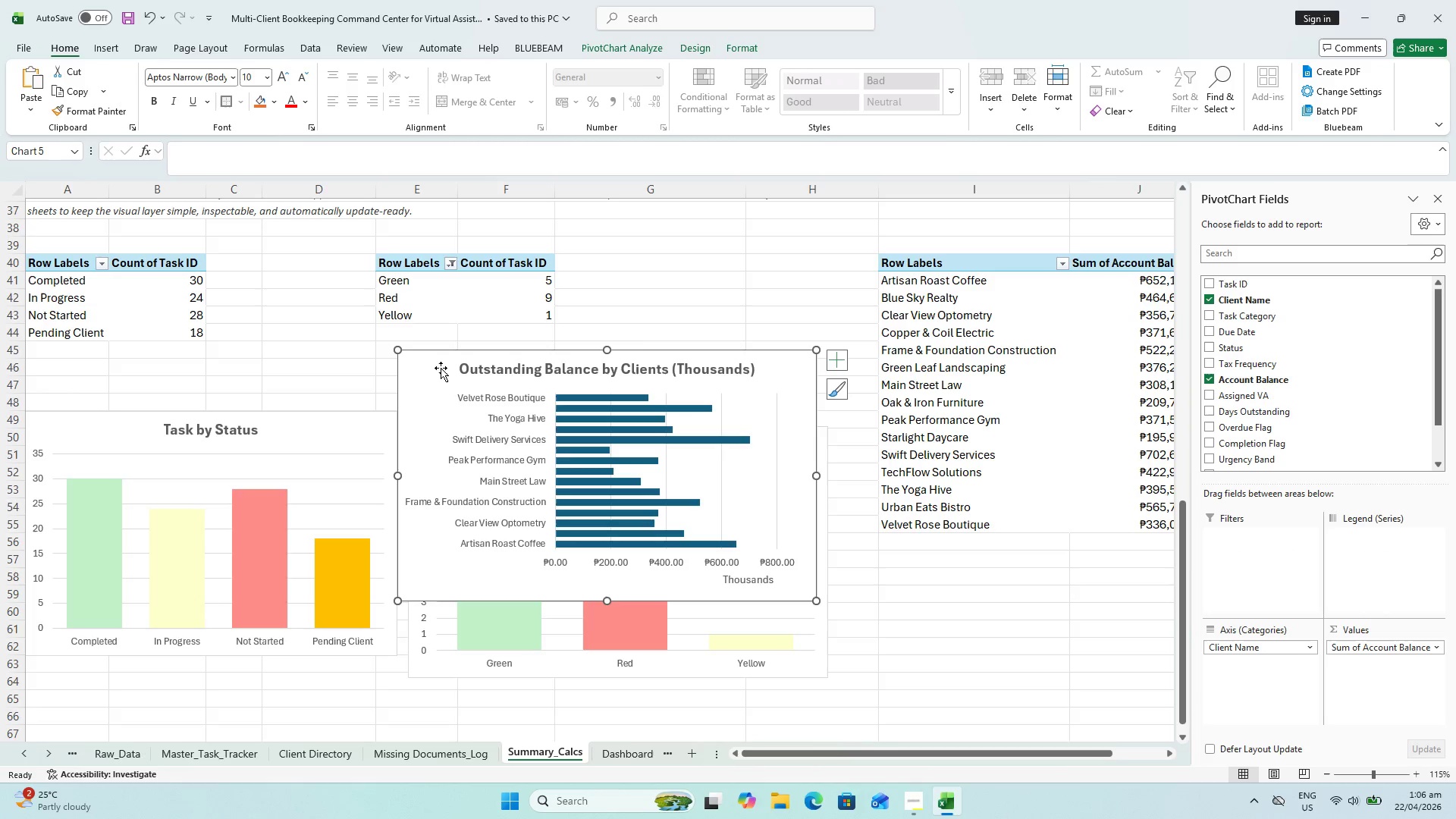 
left_click_drag(start_coordinate=[440, 367], to_coordinate=[57, 689])
 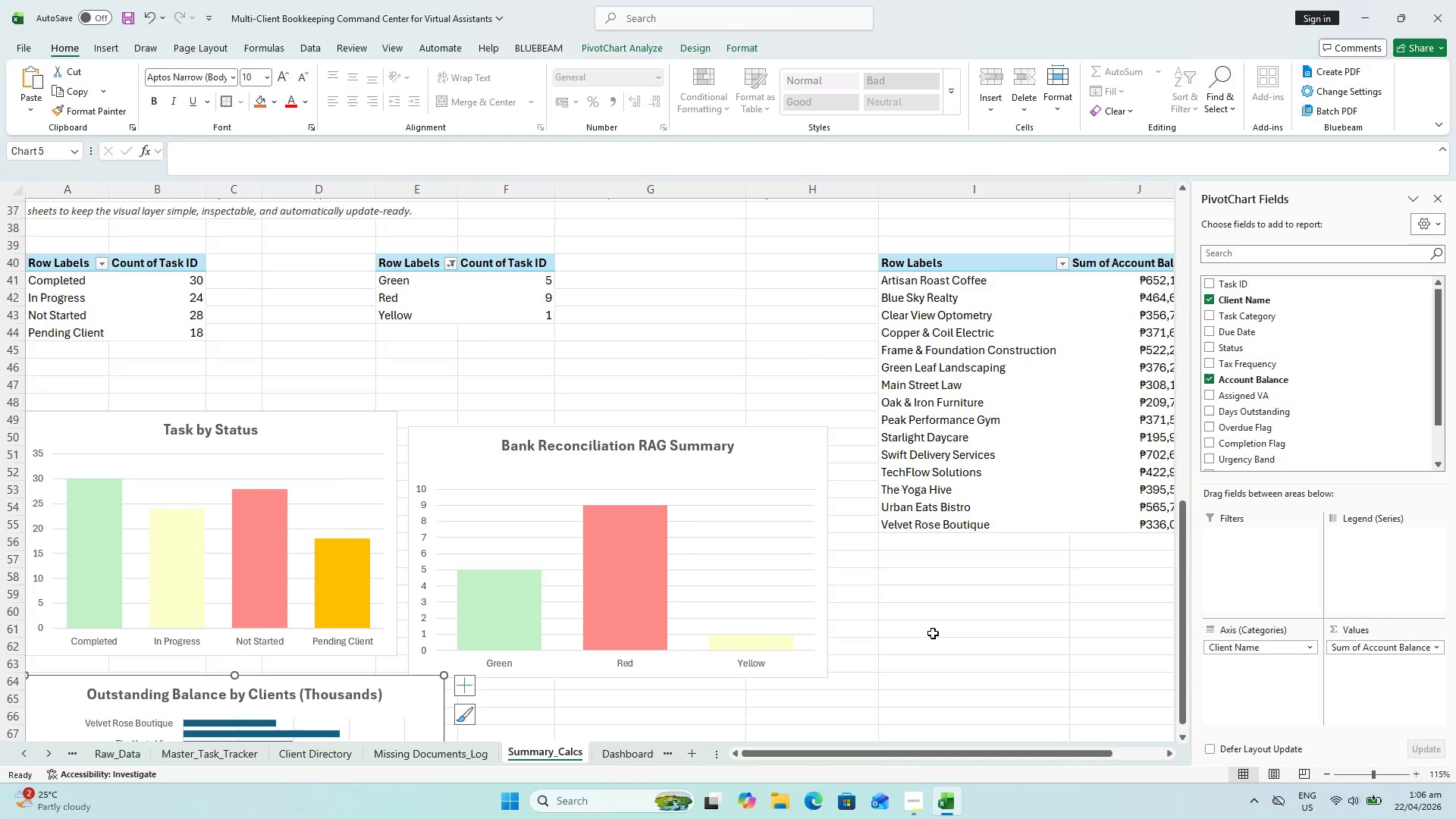 
left_click([933, 633])
 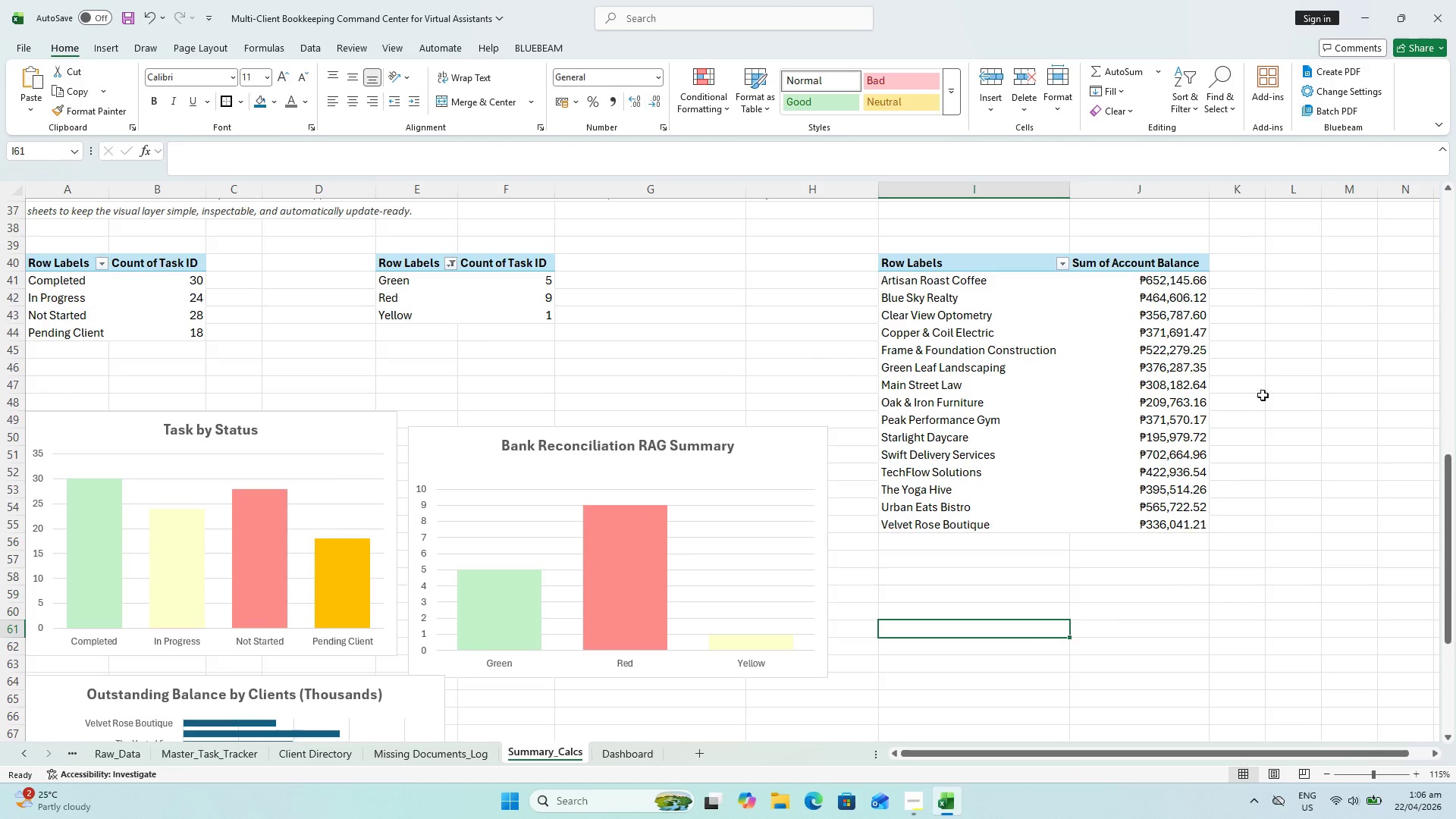 
wait(6.12)
 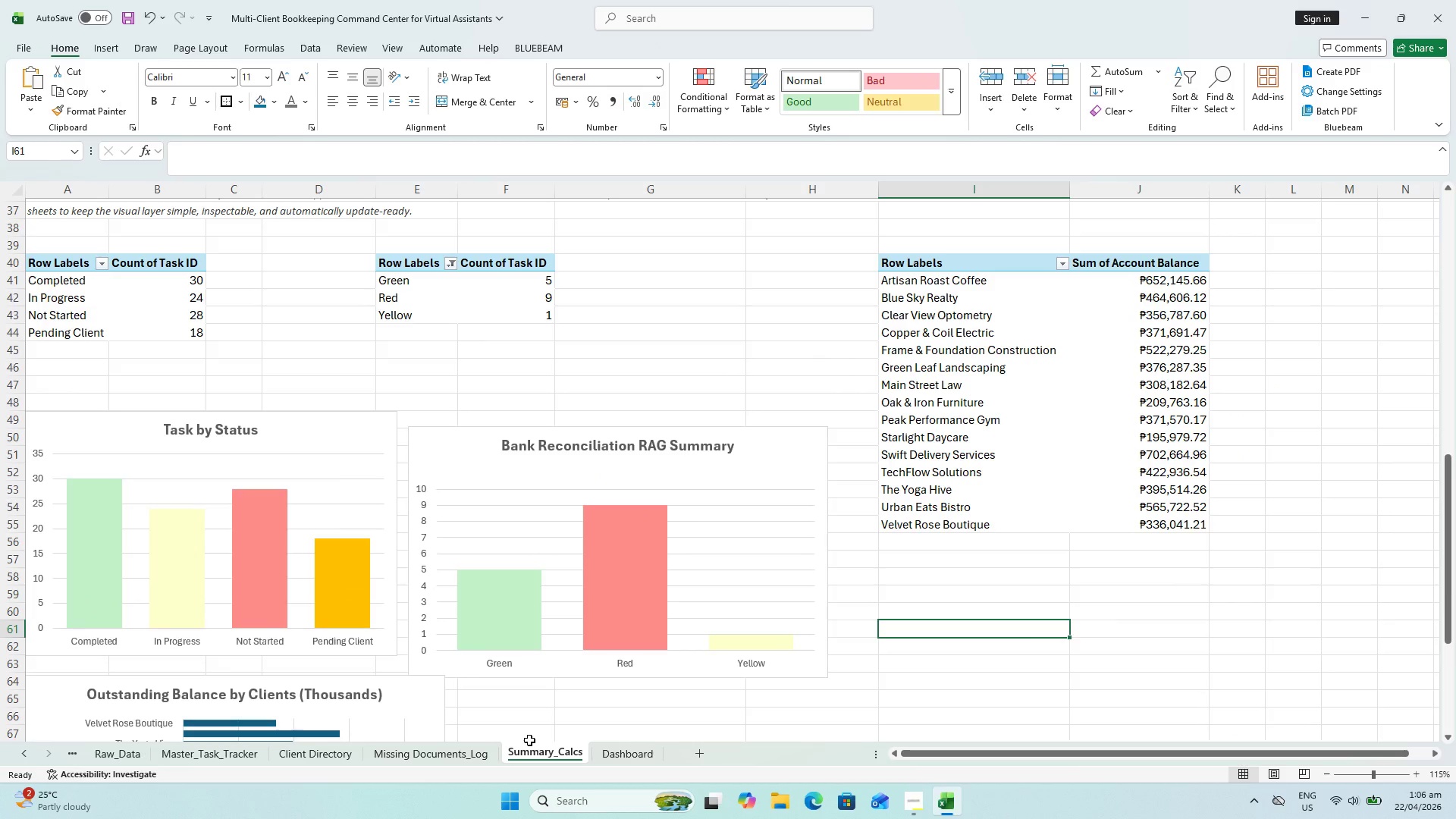 
scroll: coordinate [1215, 595], scroll_direction: up, amount: 4.0
 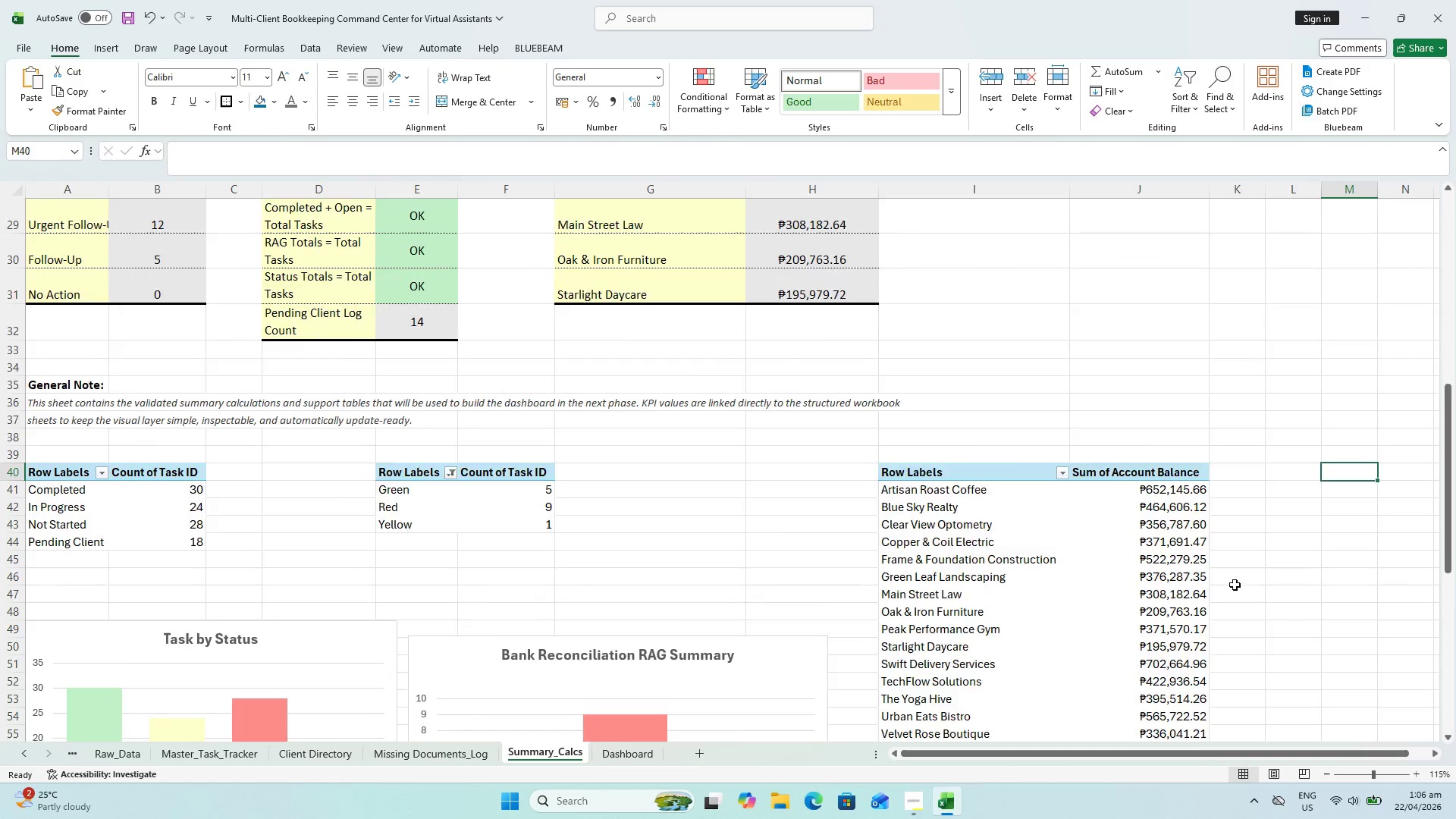 
scroll: coordinate [1232, 587], scroll_direction: down, amount: 2.0
 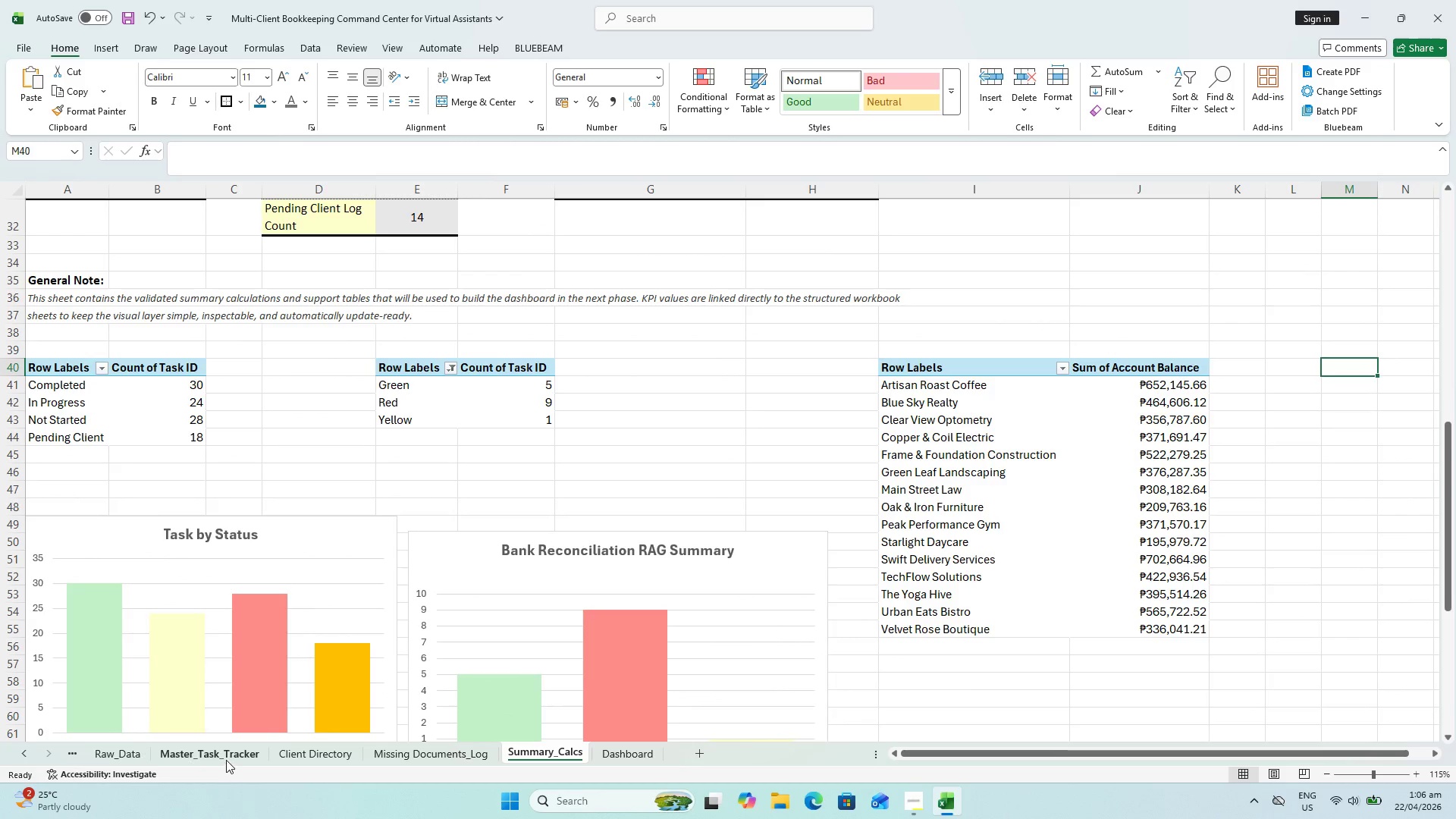 
left_click([226, 760])
 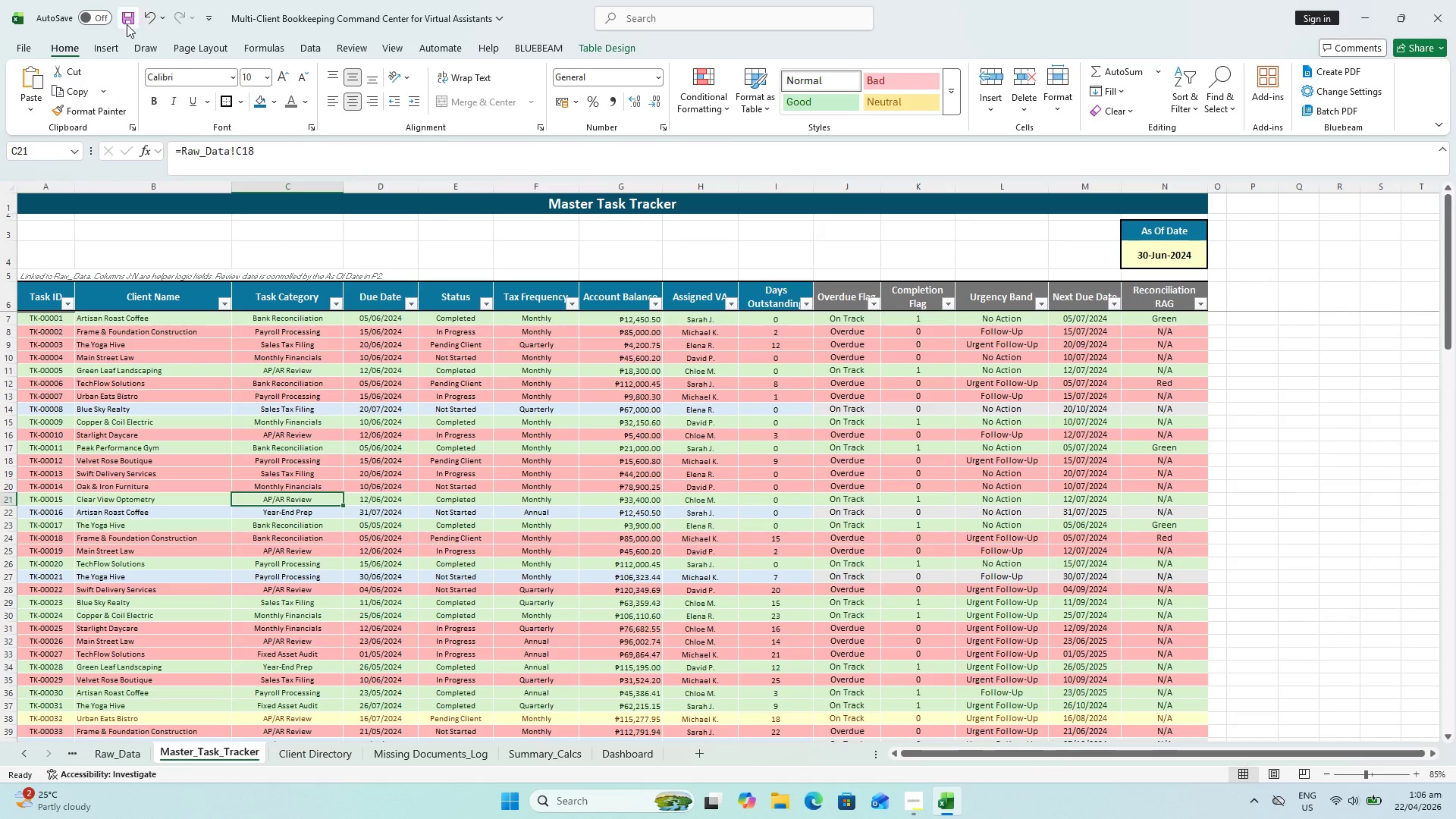 
left_click([101, 44])
 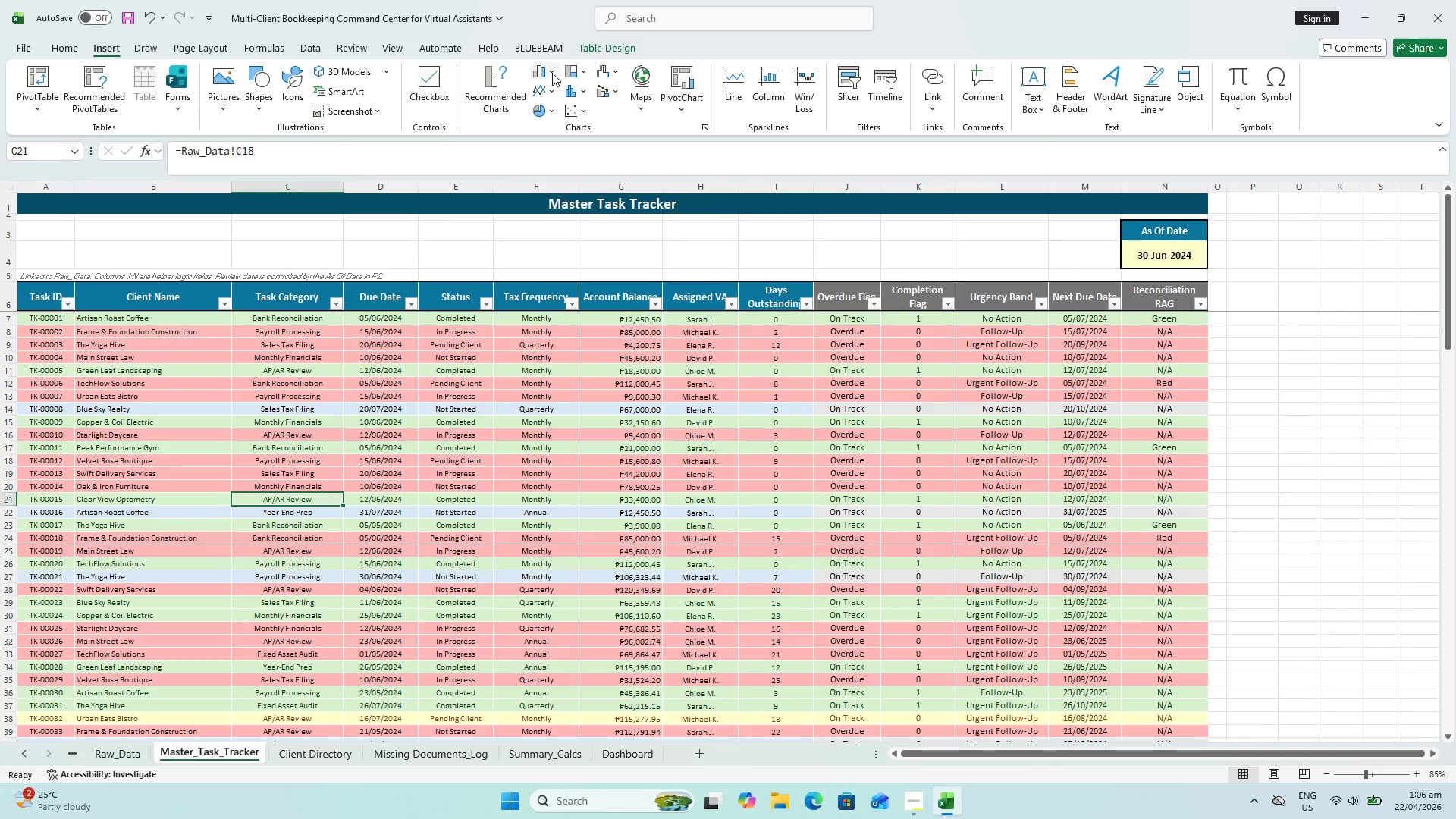 
left_click([684, 108])
 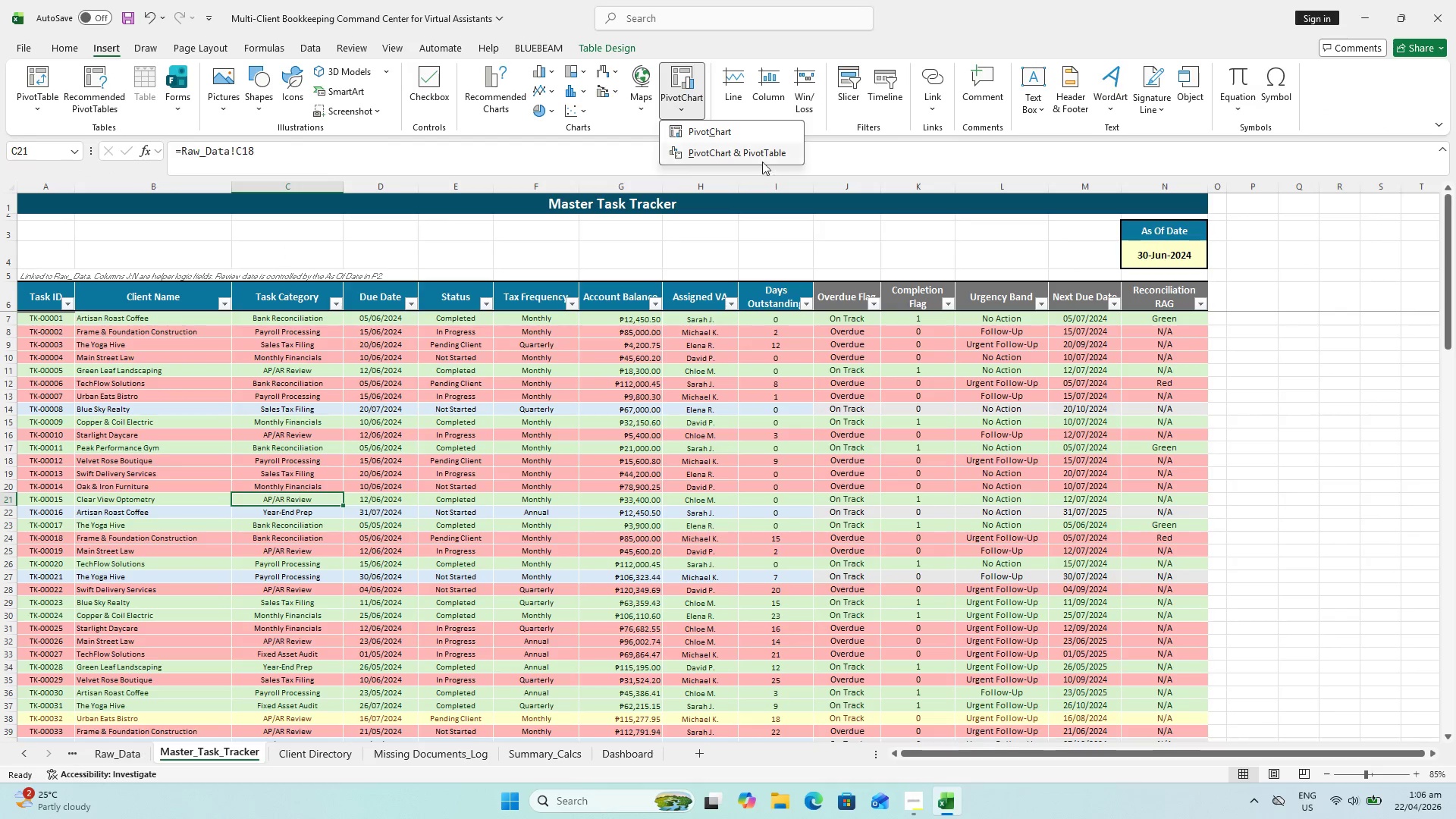 
left_click([758, 152])
 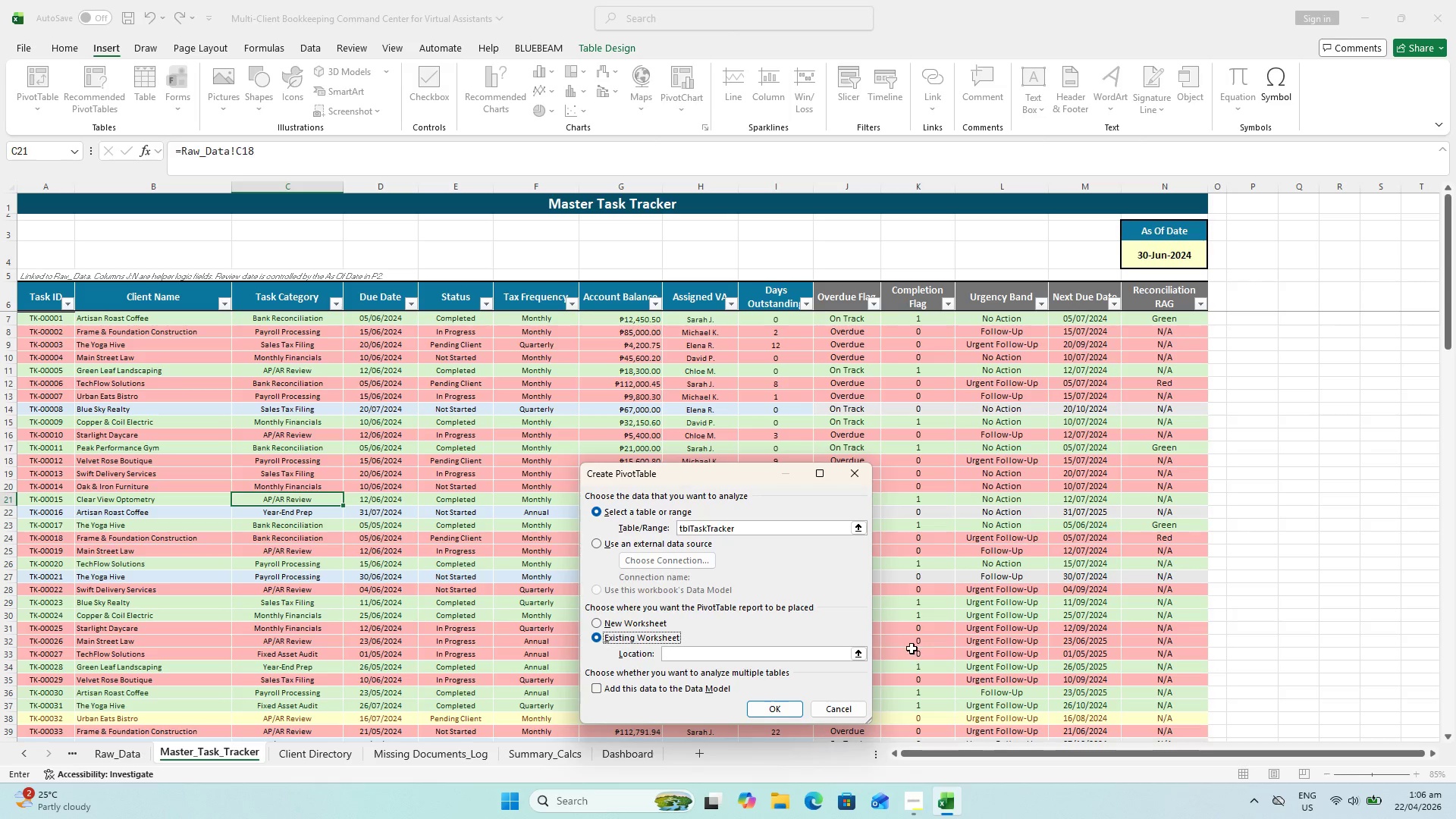 
left_click([811, 656])
 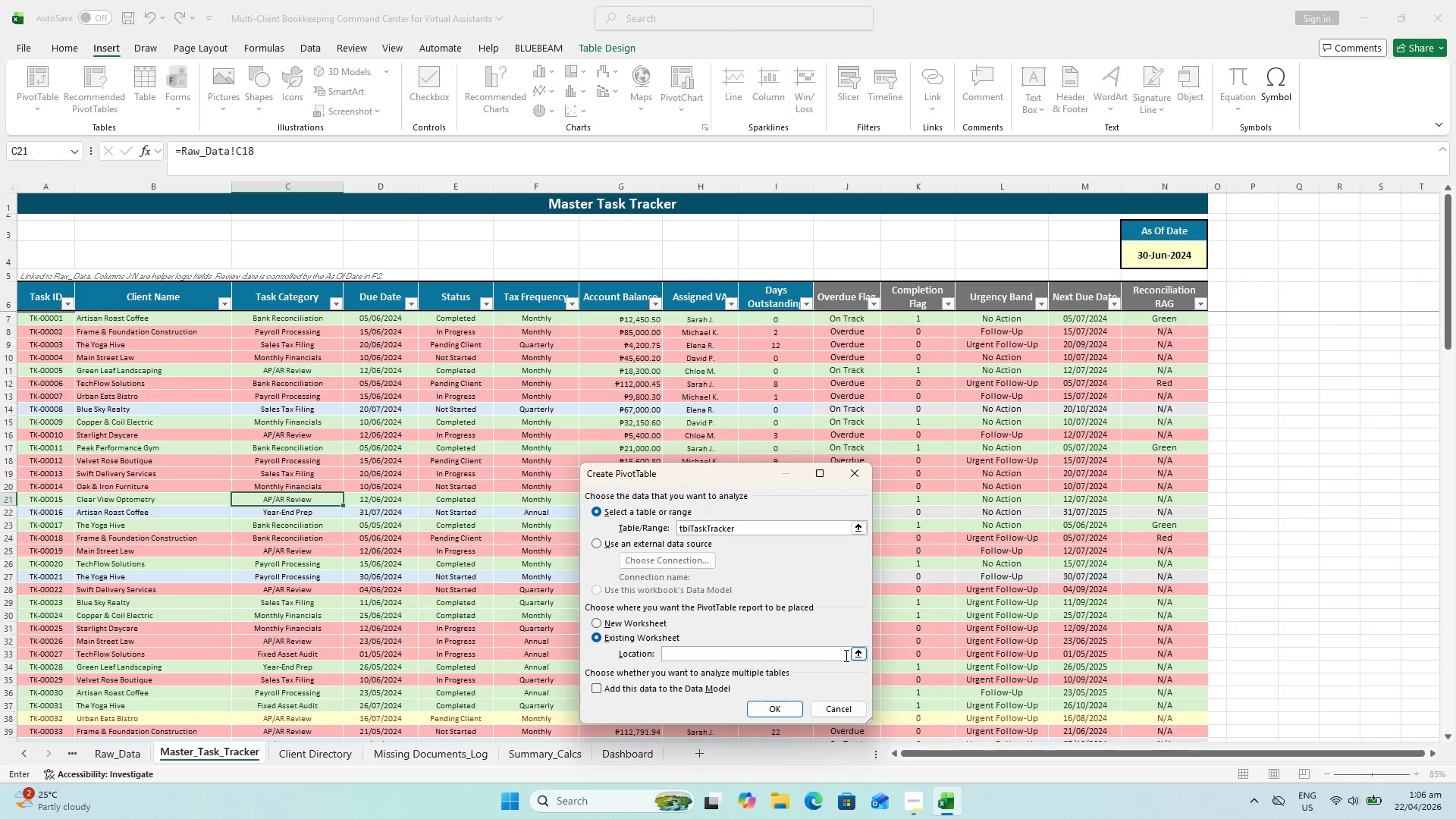 
left_click([855, 655])
 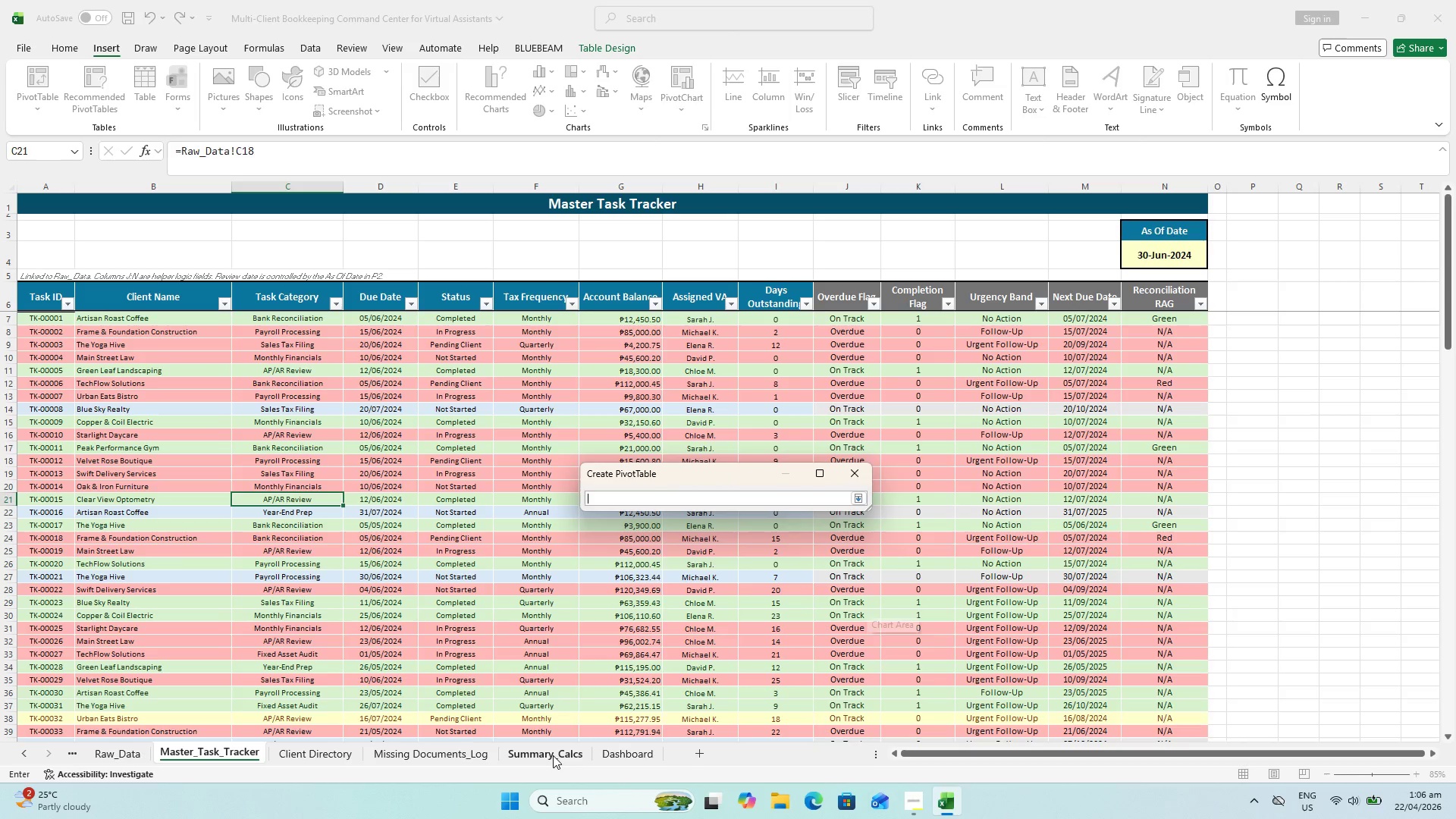 
left_click([550, 755])
 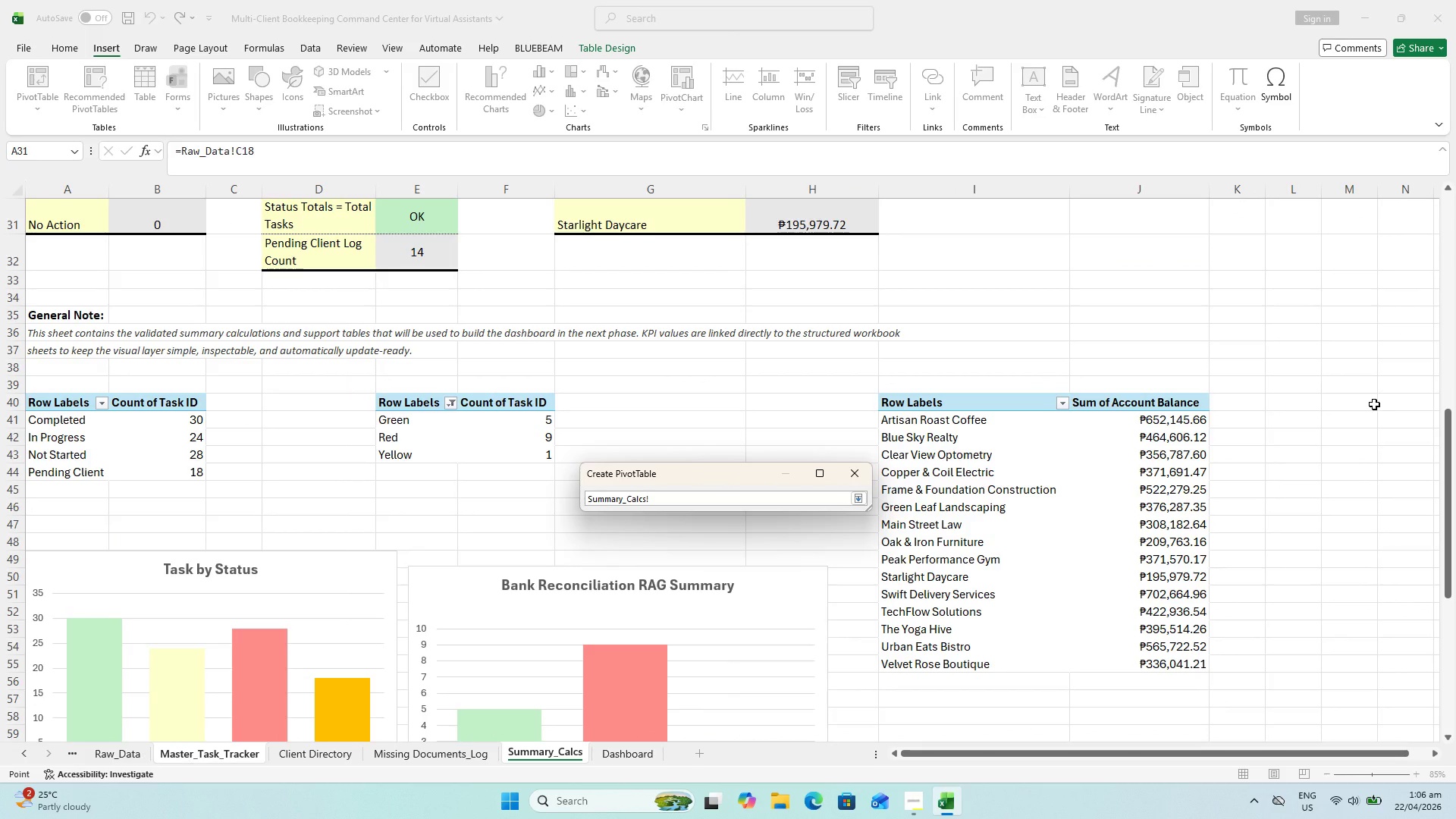 
left_click([1371, 404])
 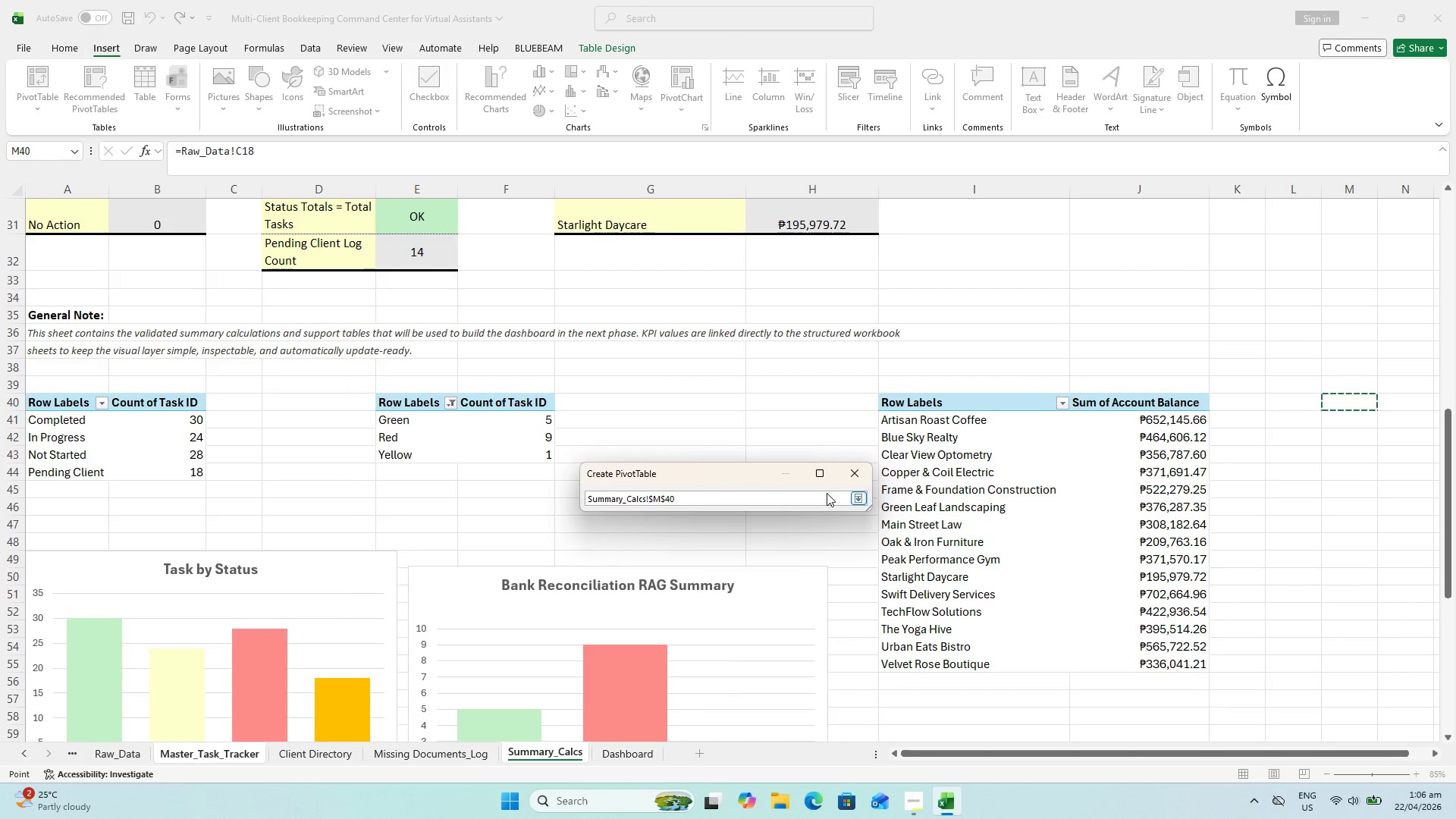 
key(Enter)
 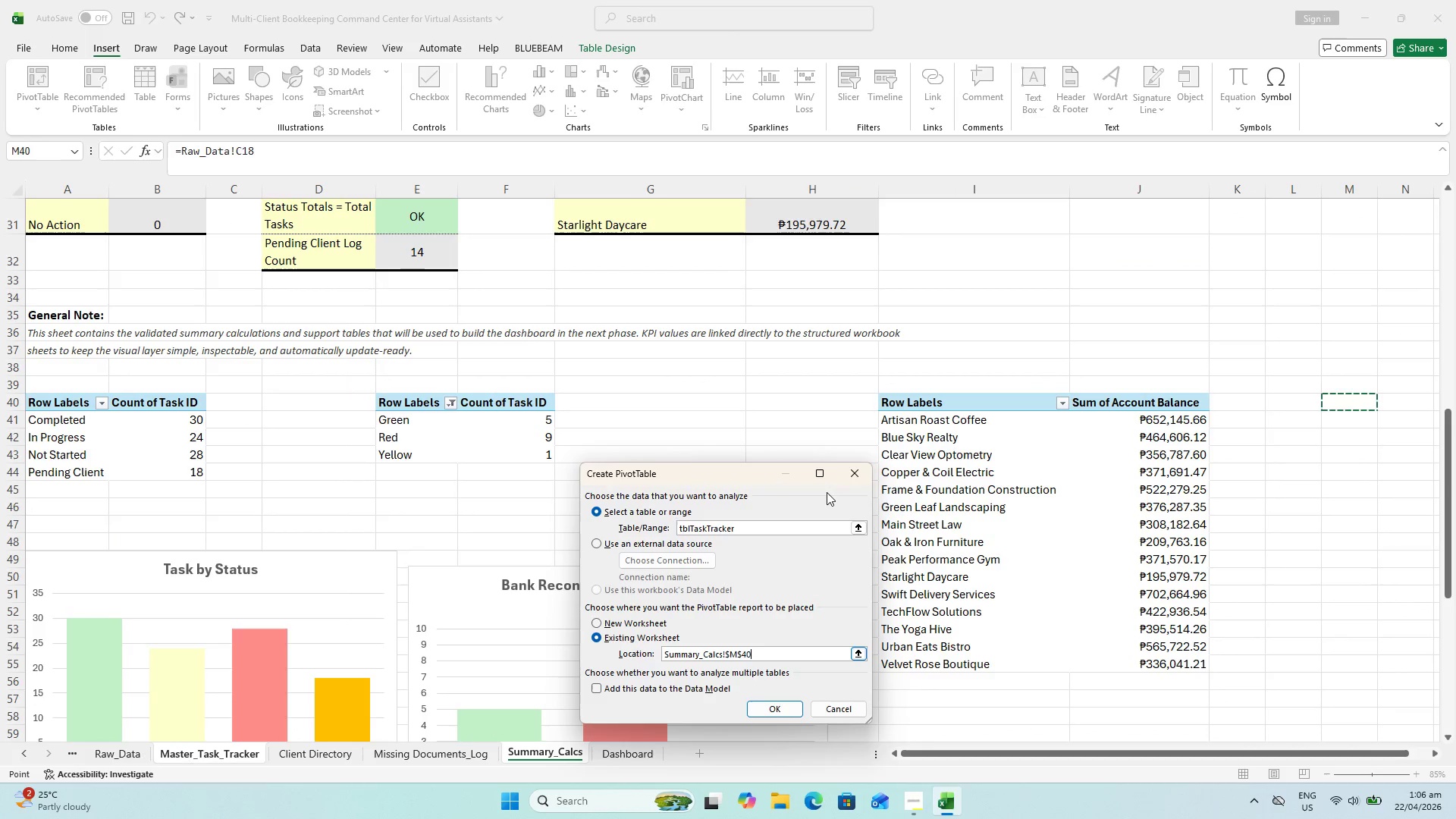 
key(Enter)
 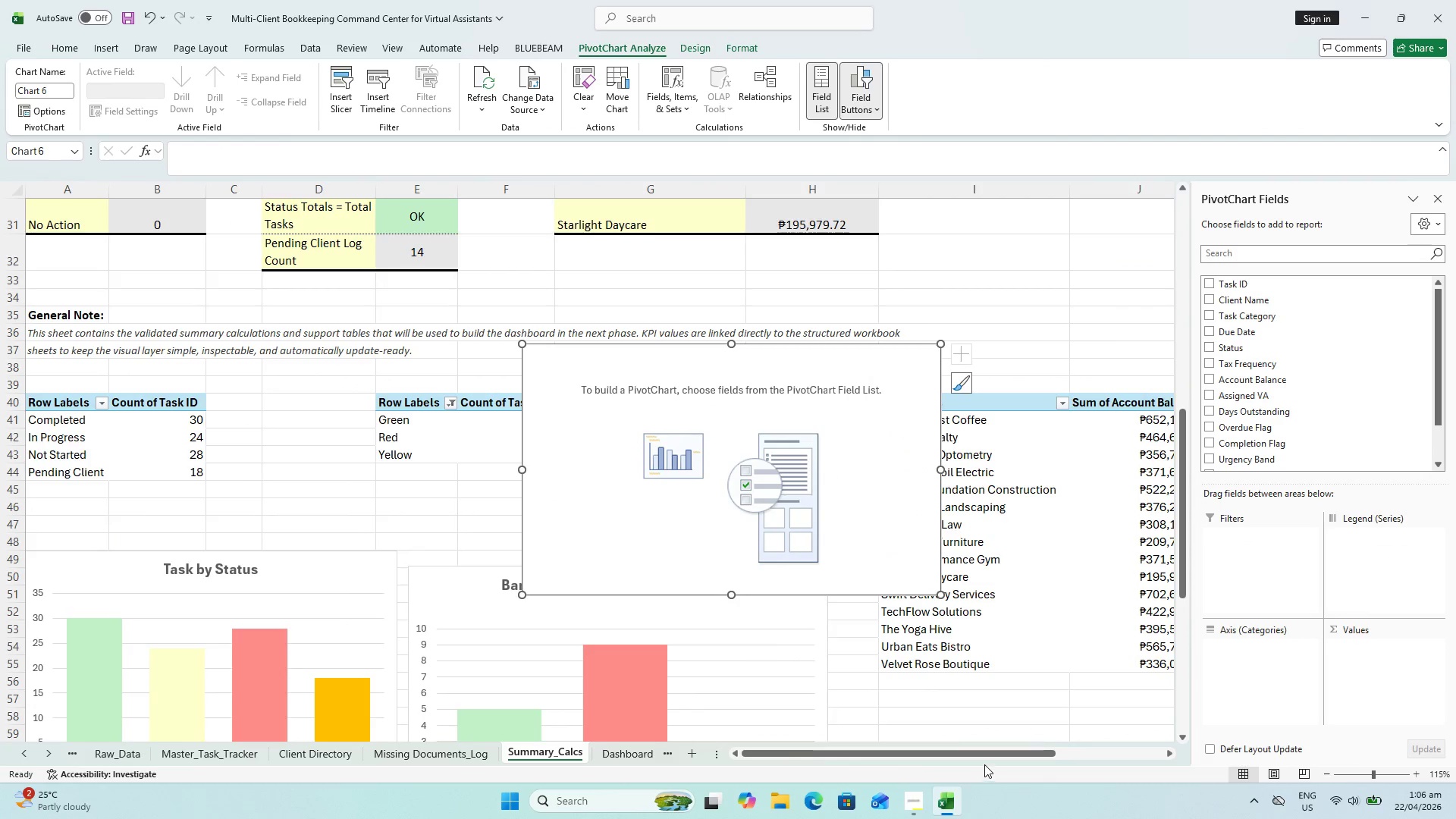 
left_click_drag(start_coordinate=[980, 754], to_coordinate=[1068, 742])
 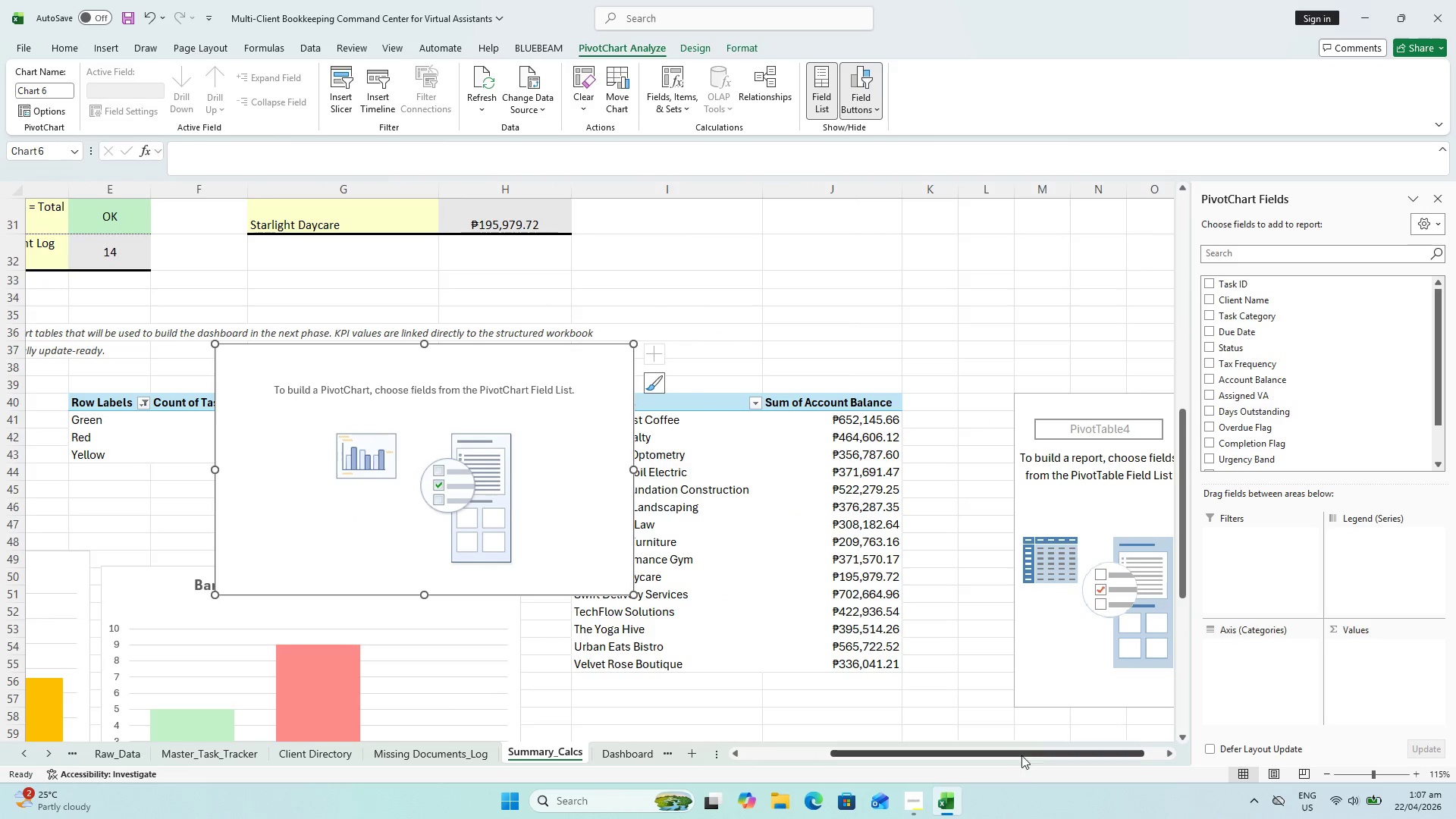 
left_click_drag(start_coordinate=[1021, 750], to_coordinate=[1046, 749])
 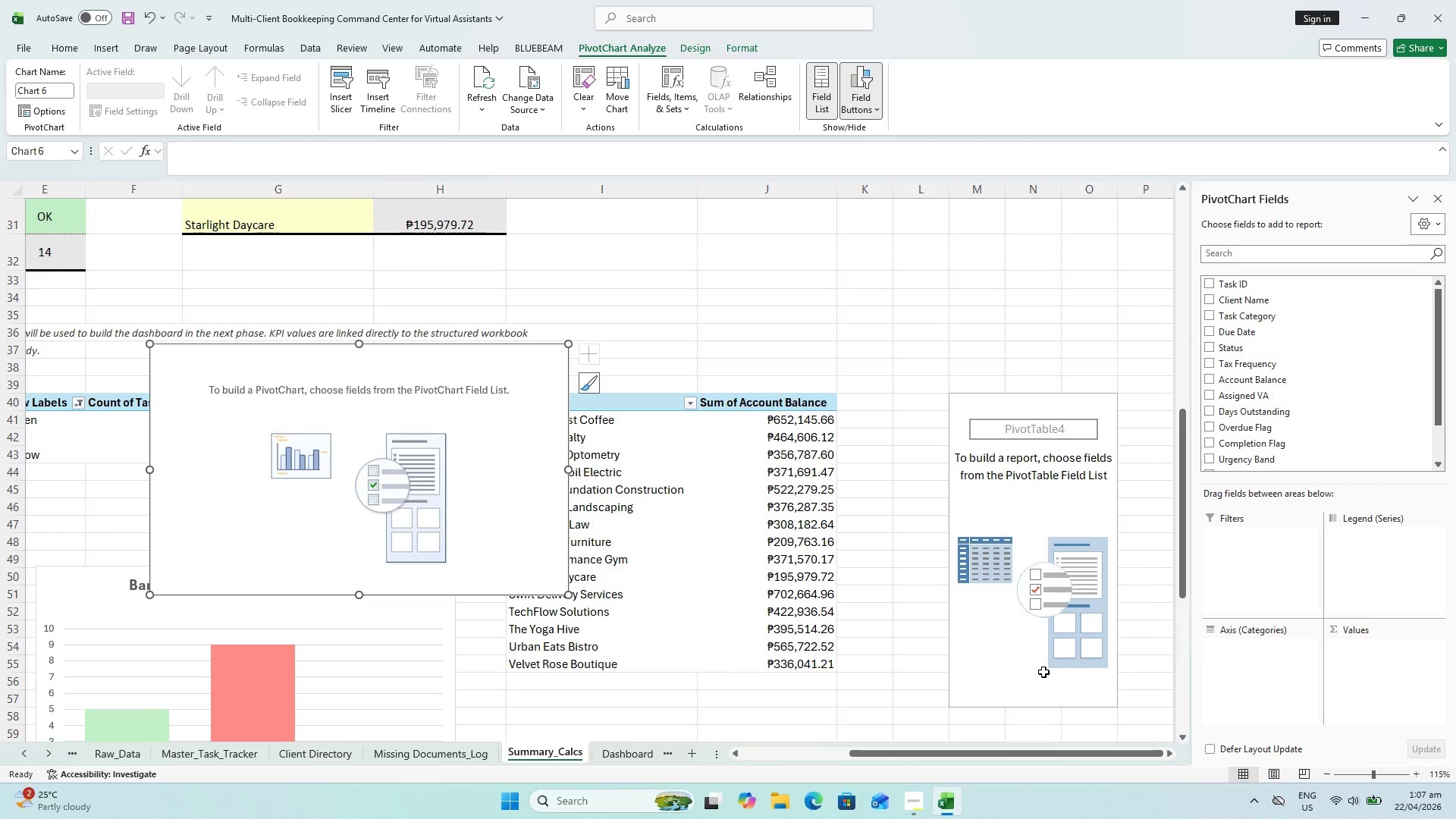 
wait(14.11)
 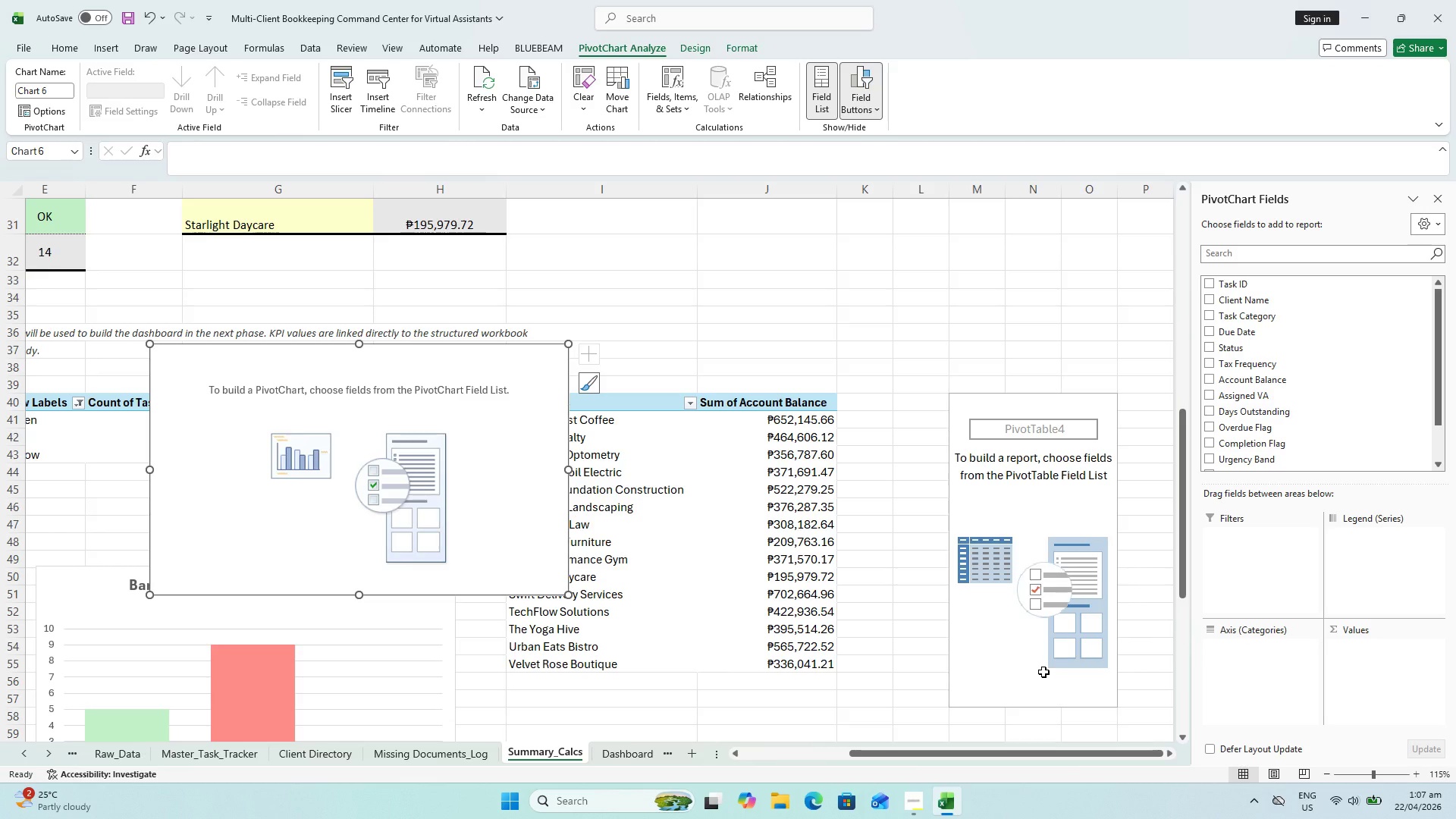 
left_click([1228, 399])
 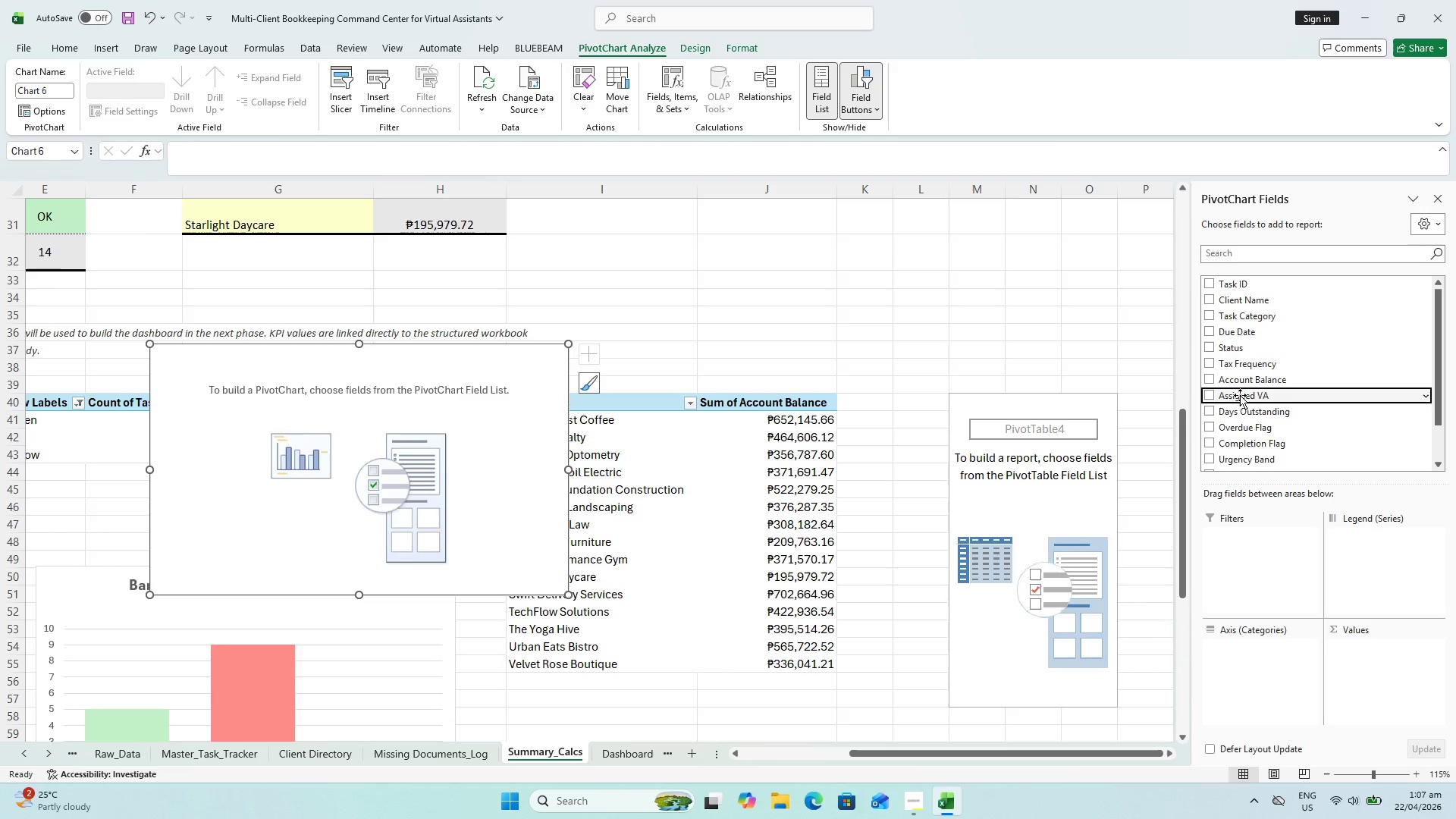 
left_click_drag(start_coordinate=[1241, 395], to_coordinate=[1263, 651])
 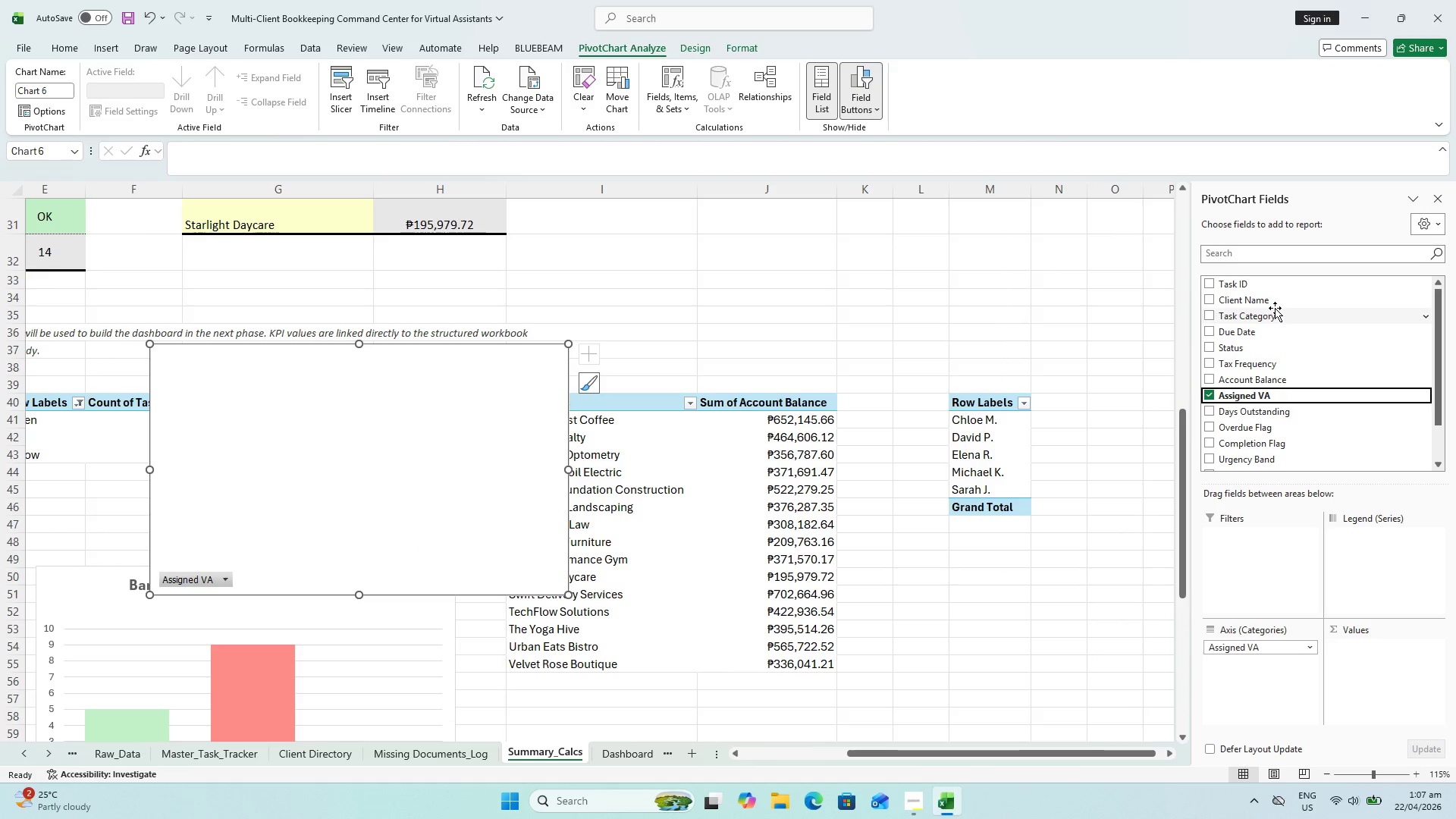 
left_click_drag(start_coordinate=[1264, 288], to_coordinate=[1392, 656])
 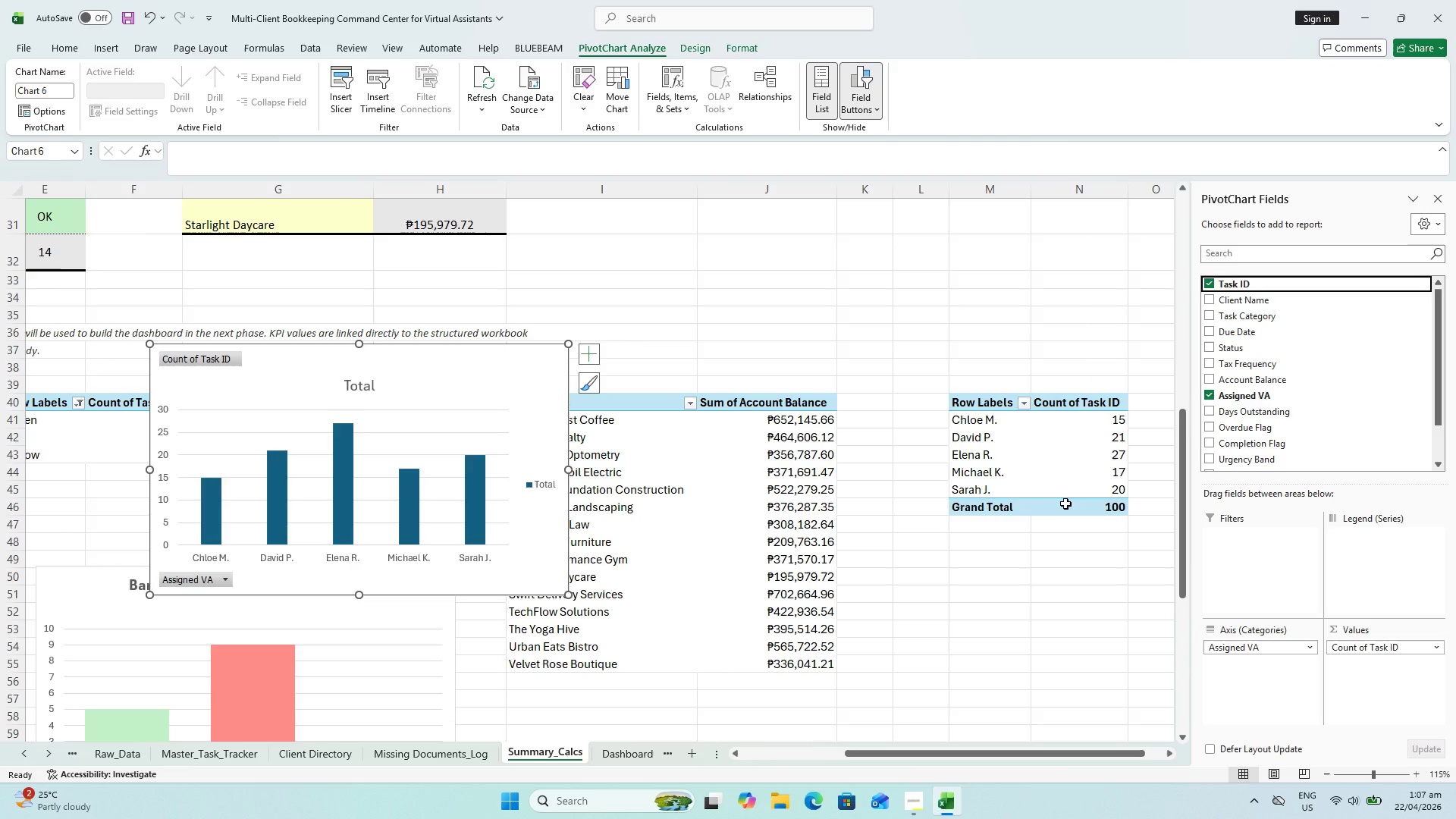 
left_click([1005, 512])
 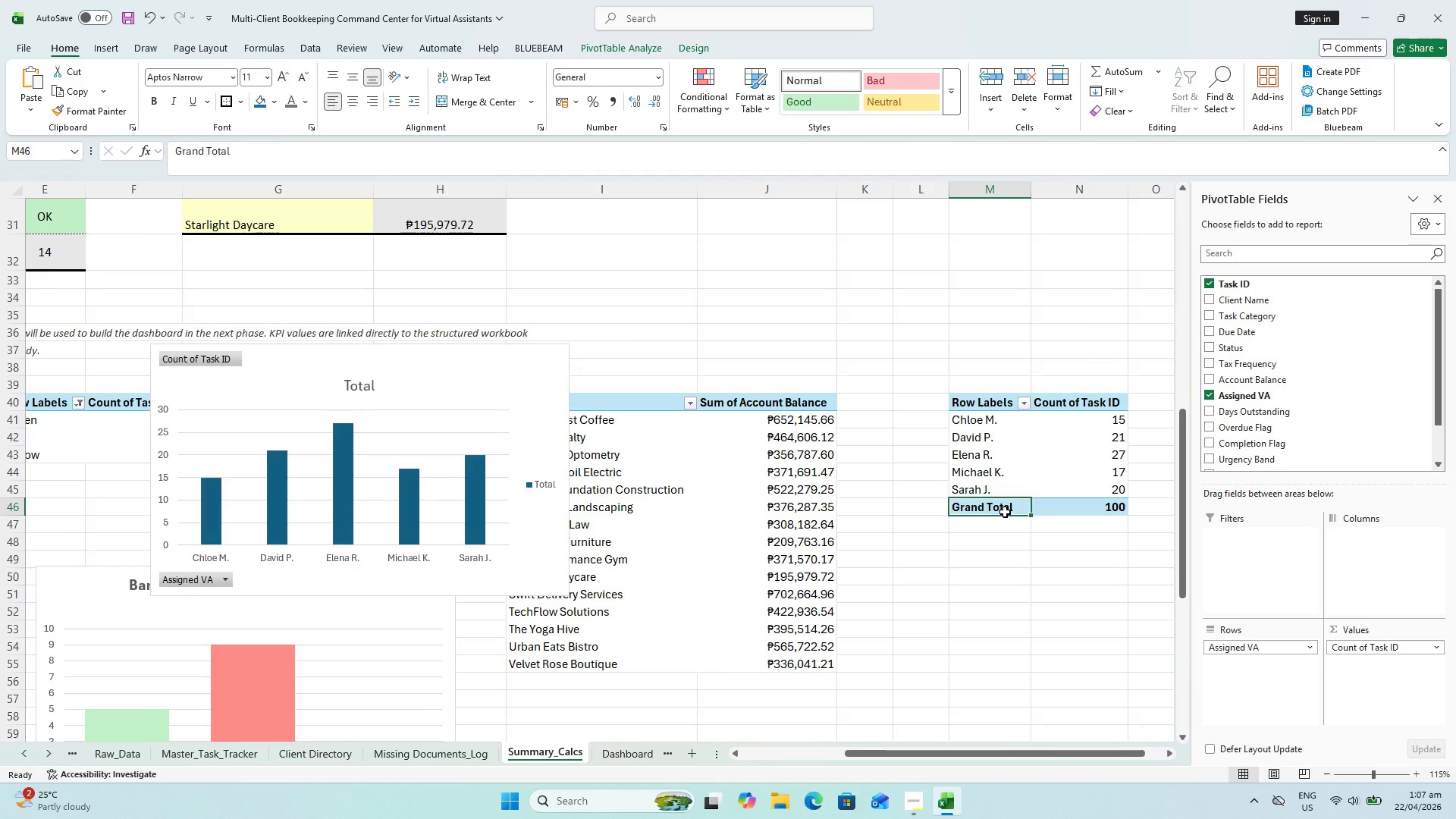 
right_click([1004, 511])
 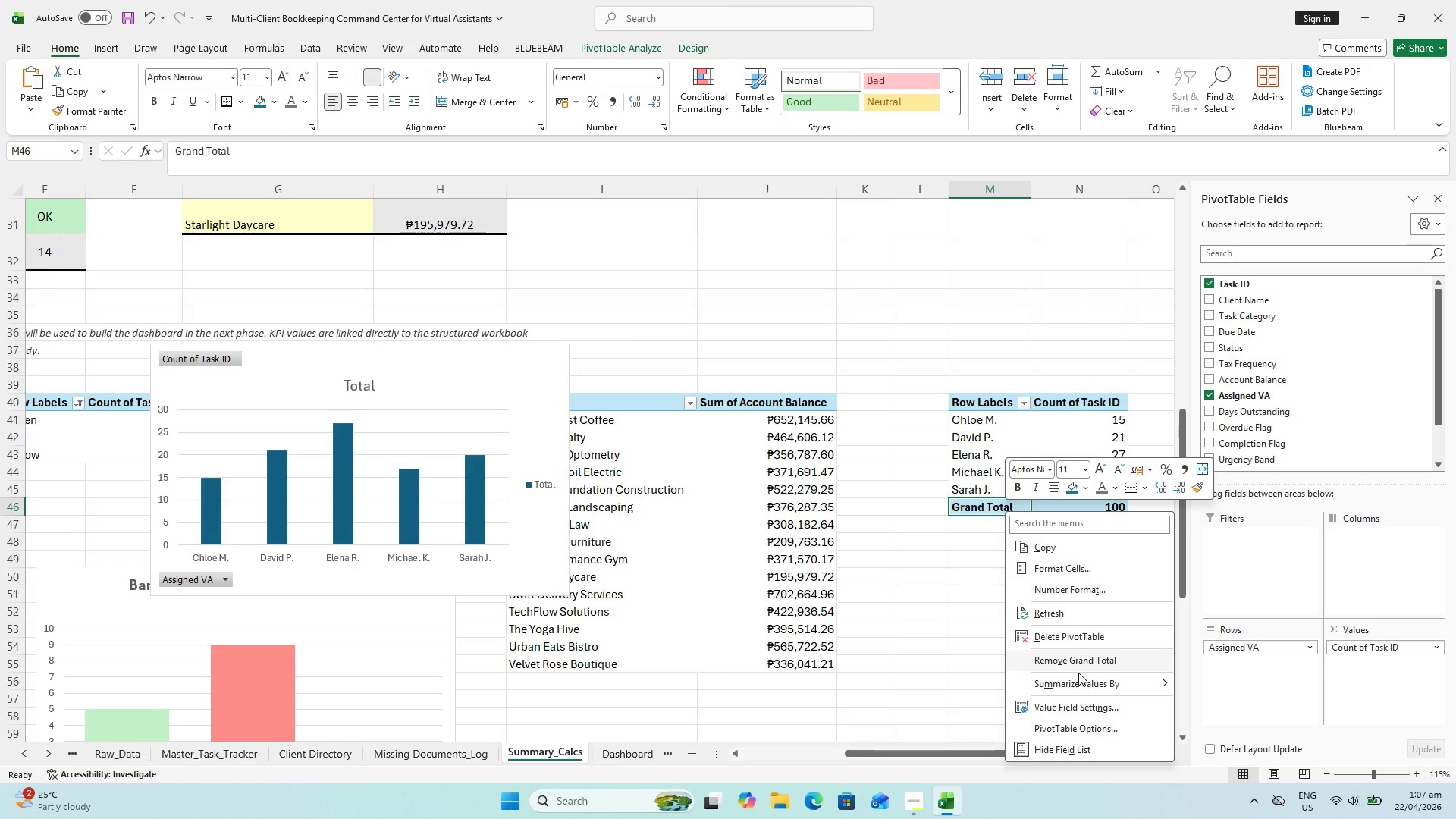 
left_click([1078, 672])
 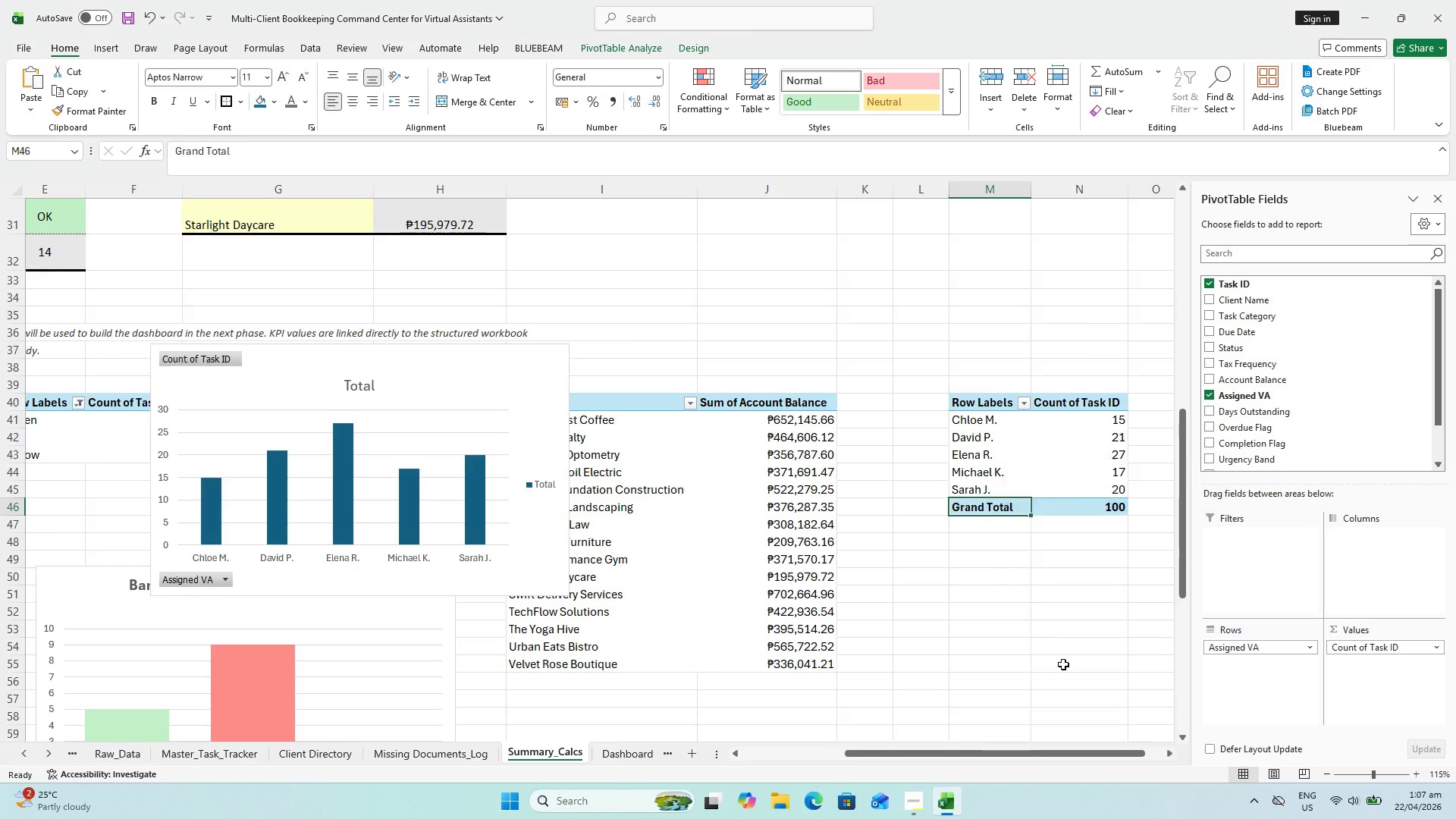 
double_click([981, 646])
 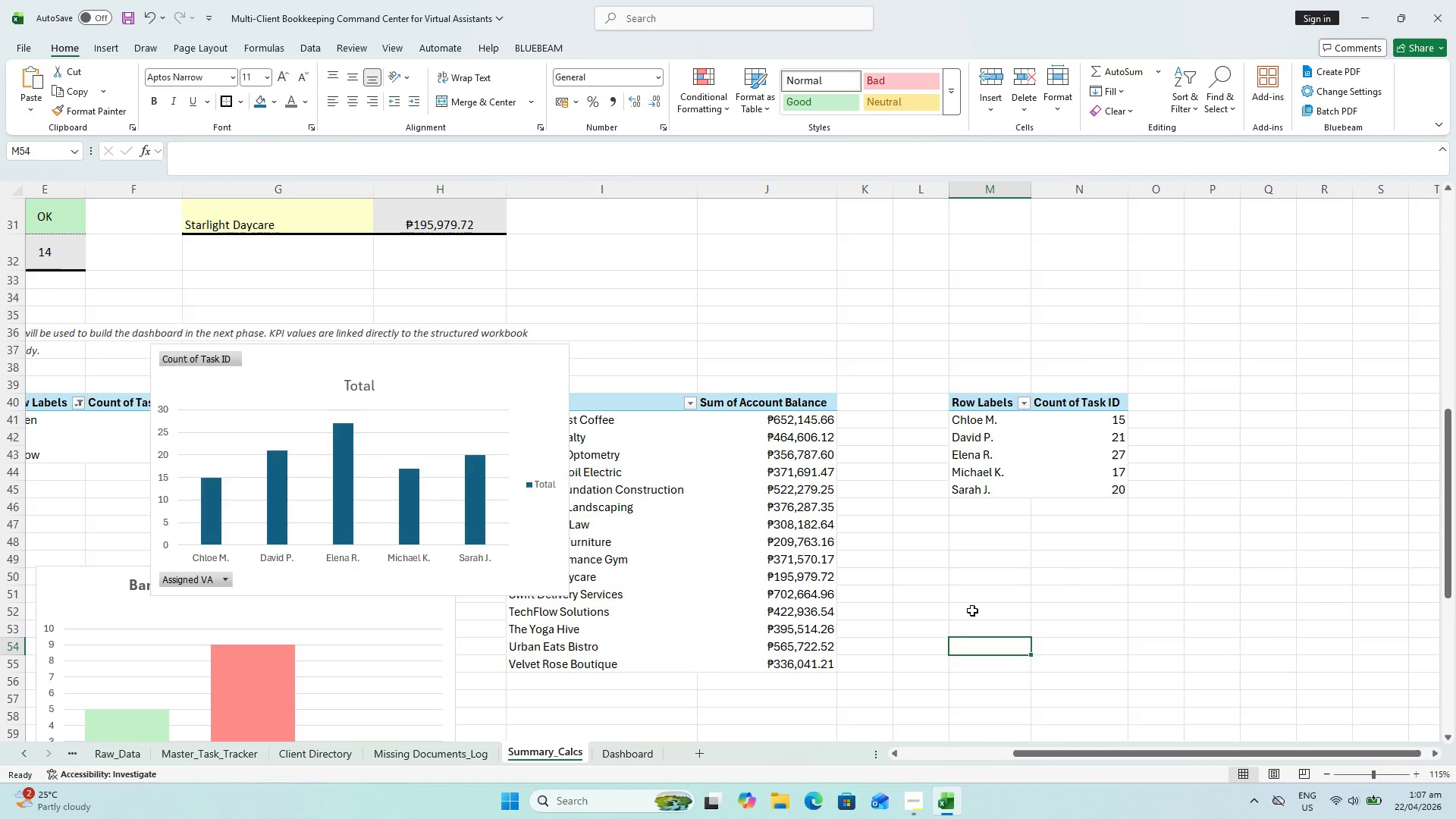 
key(Control+S)
 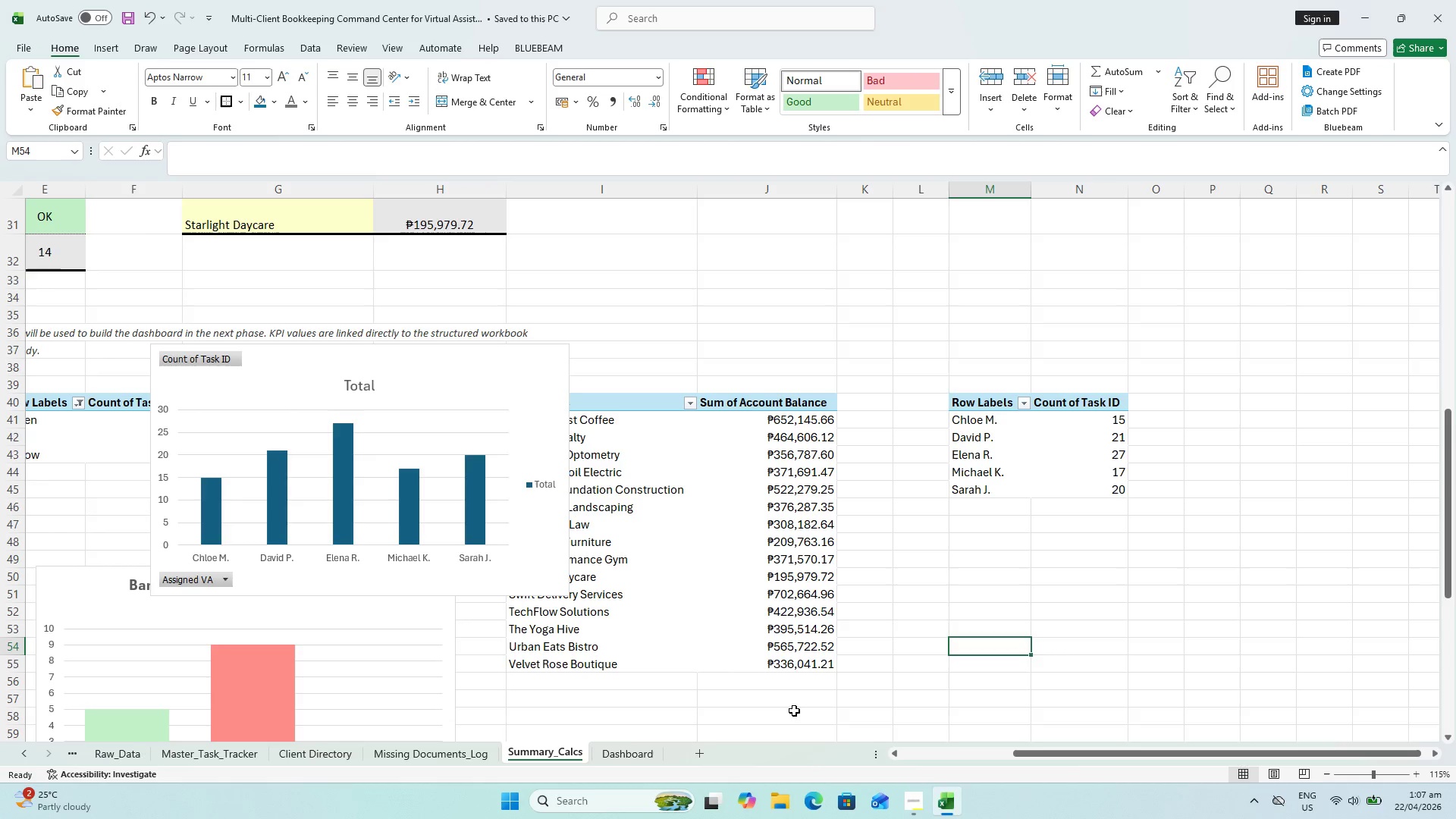 
wait(7.5)
 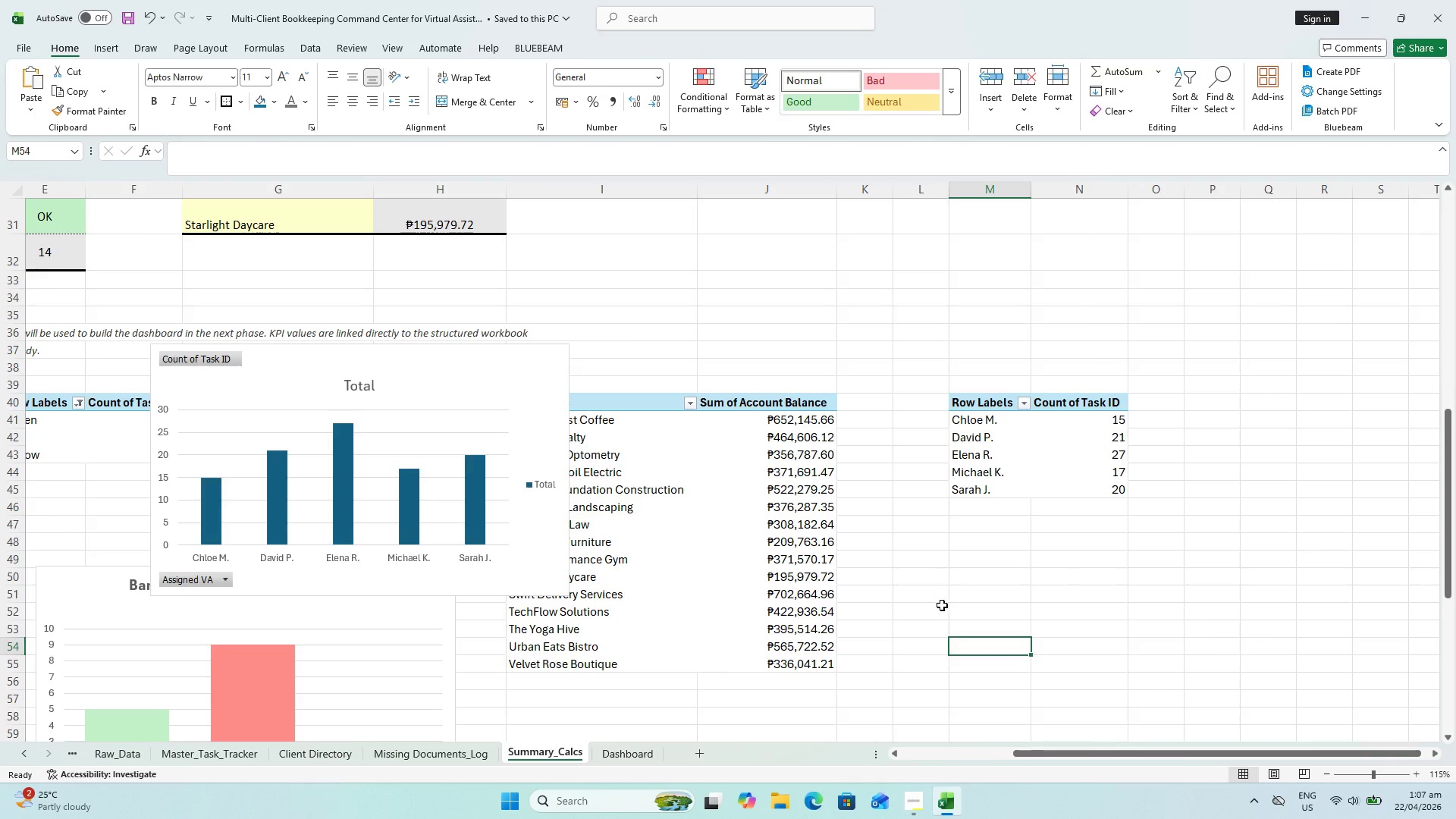 
left_click_drag(start_coordinate=[300, 363], to_coordinate=[563, 399])
 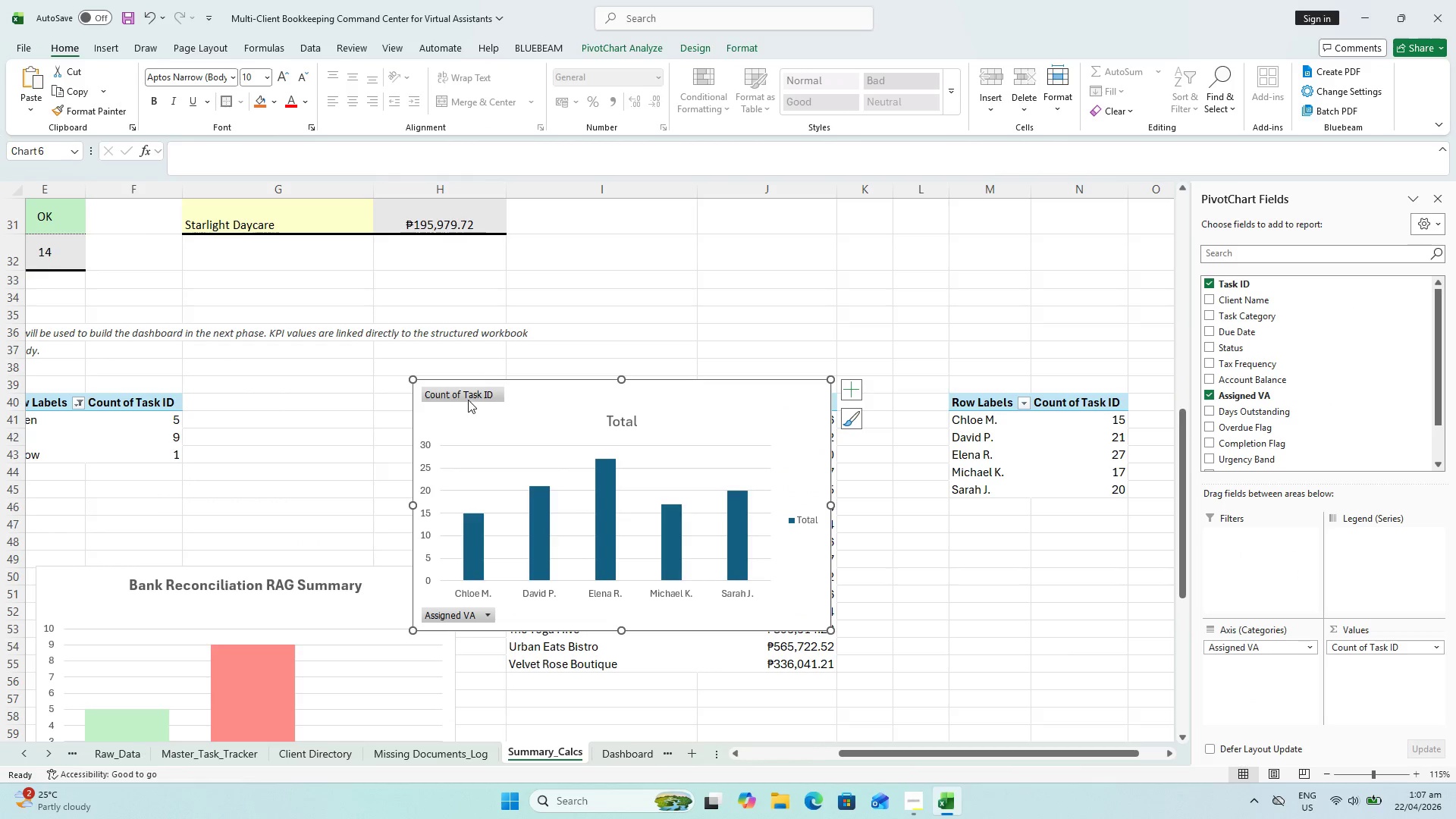 
left_click([468, 394])
 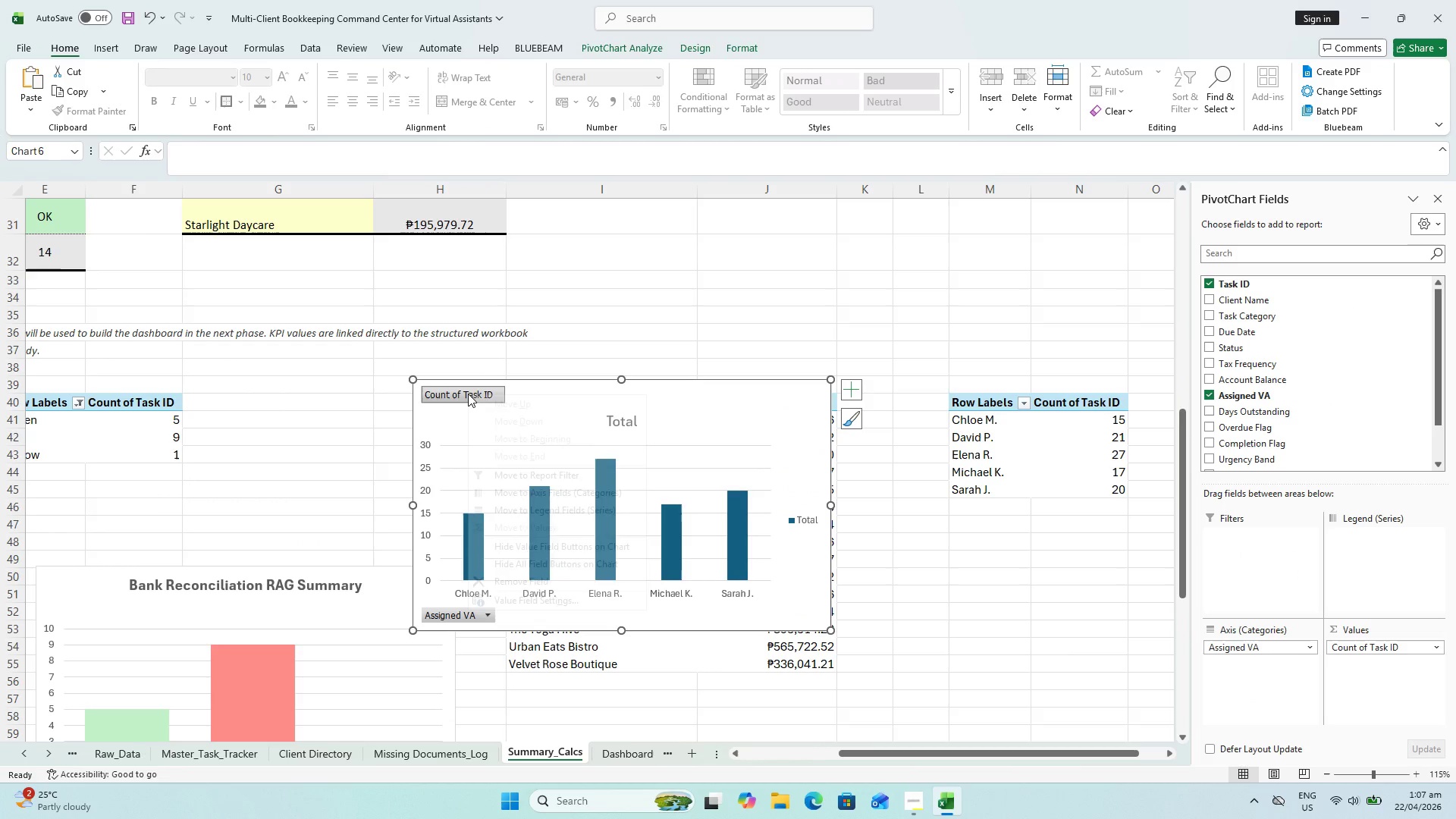 
right_click([468, 394])
 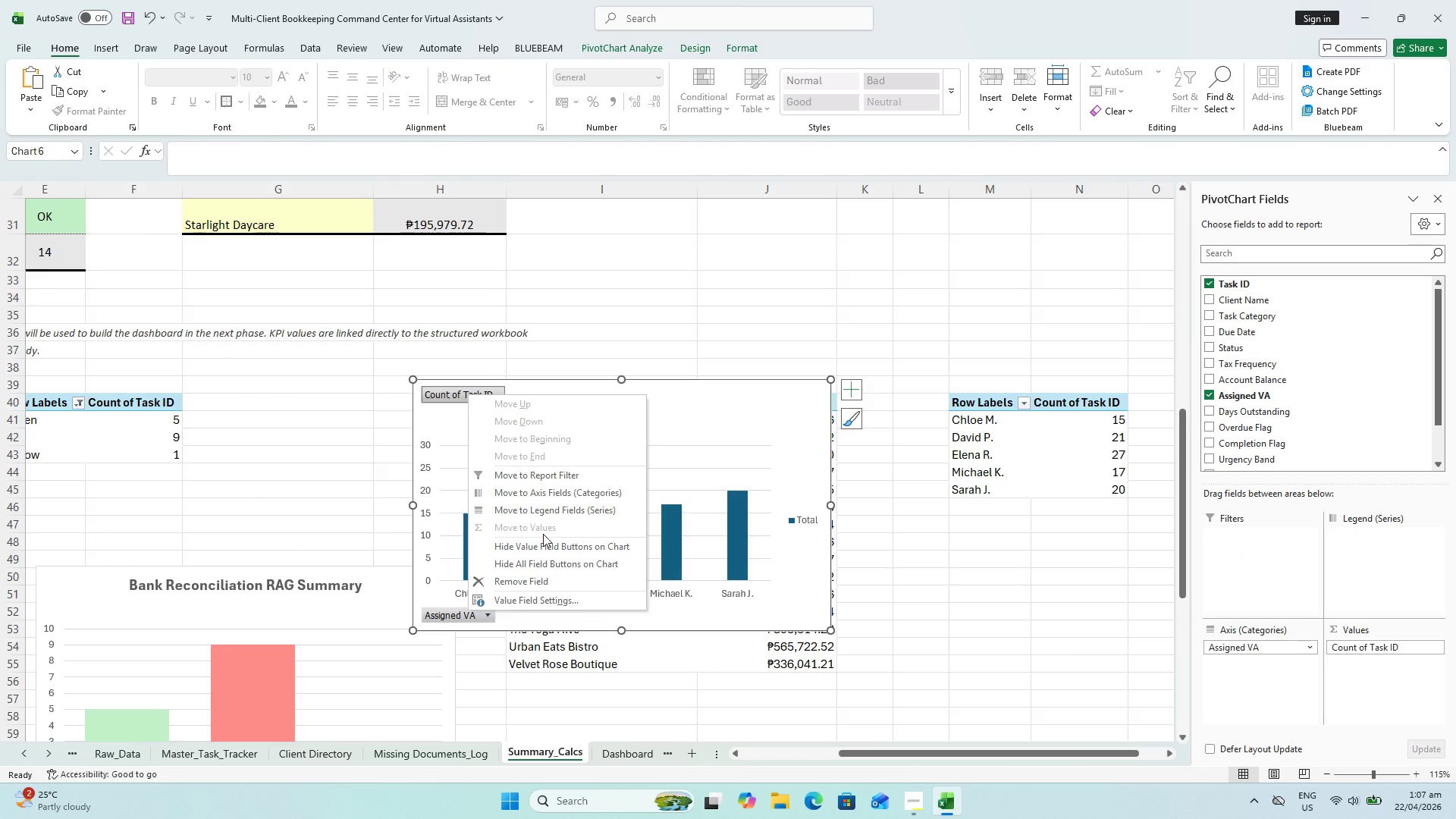 
left_click([545, 548])
 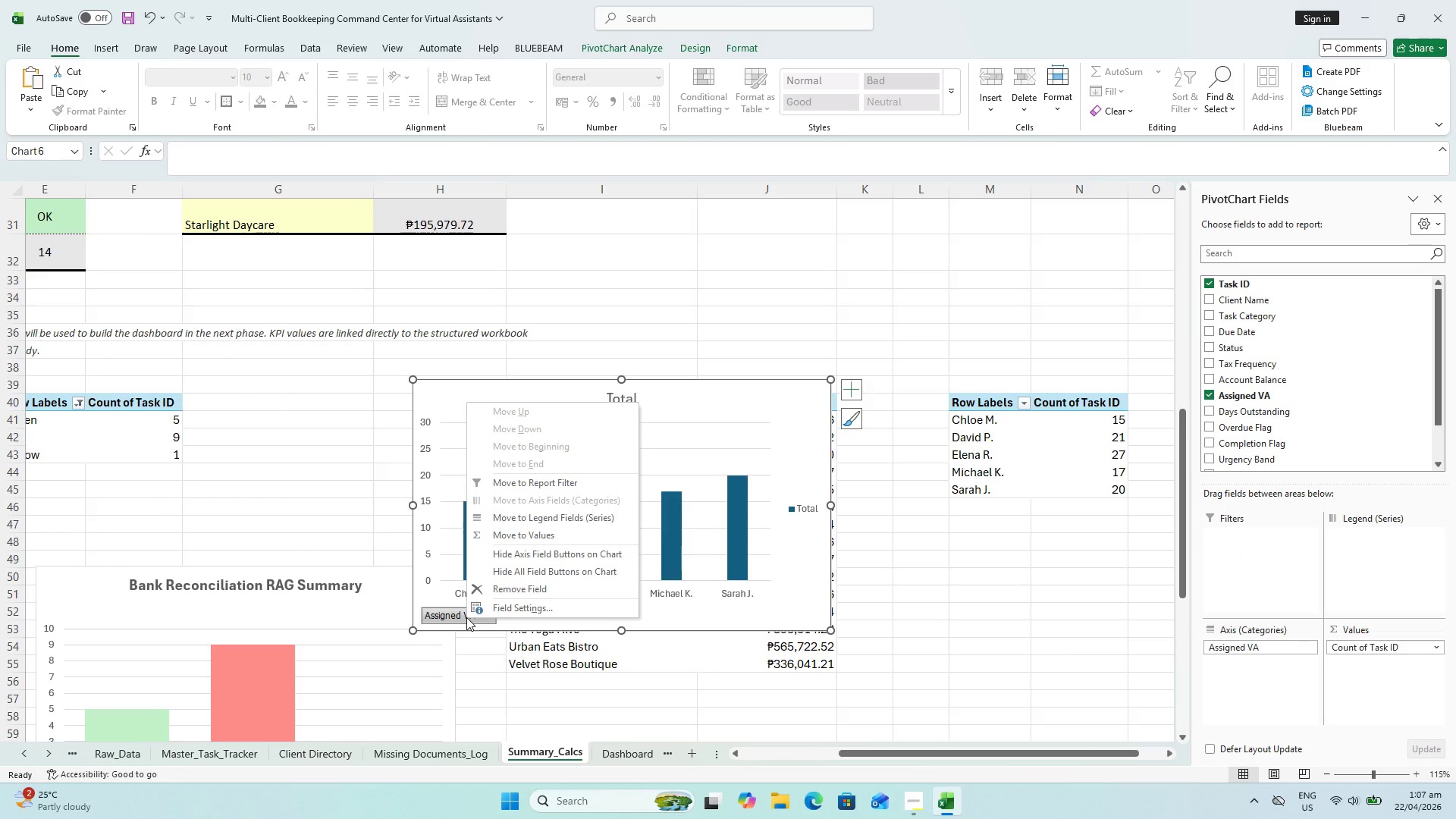 
right_click([461, 617])
 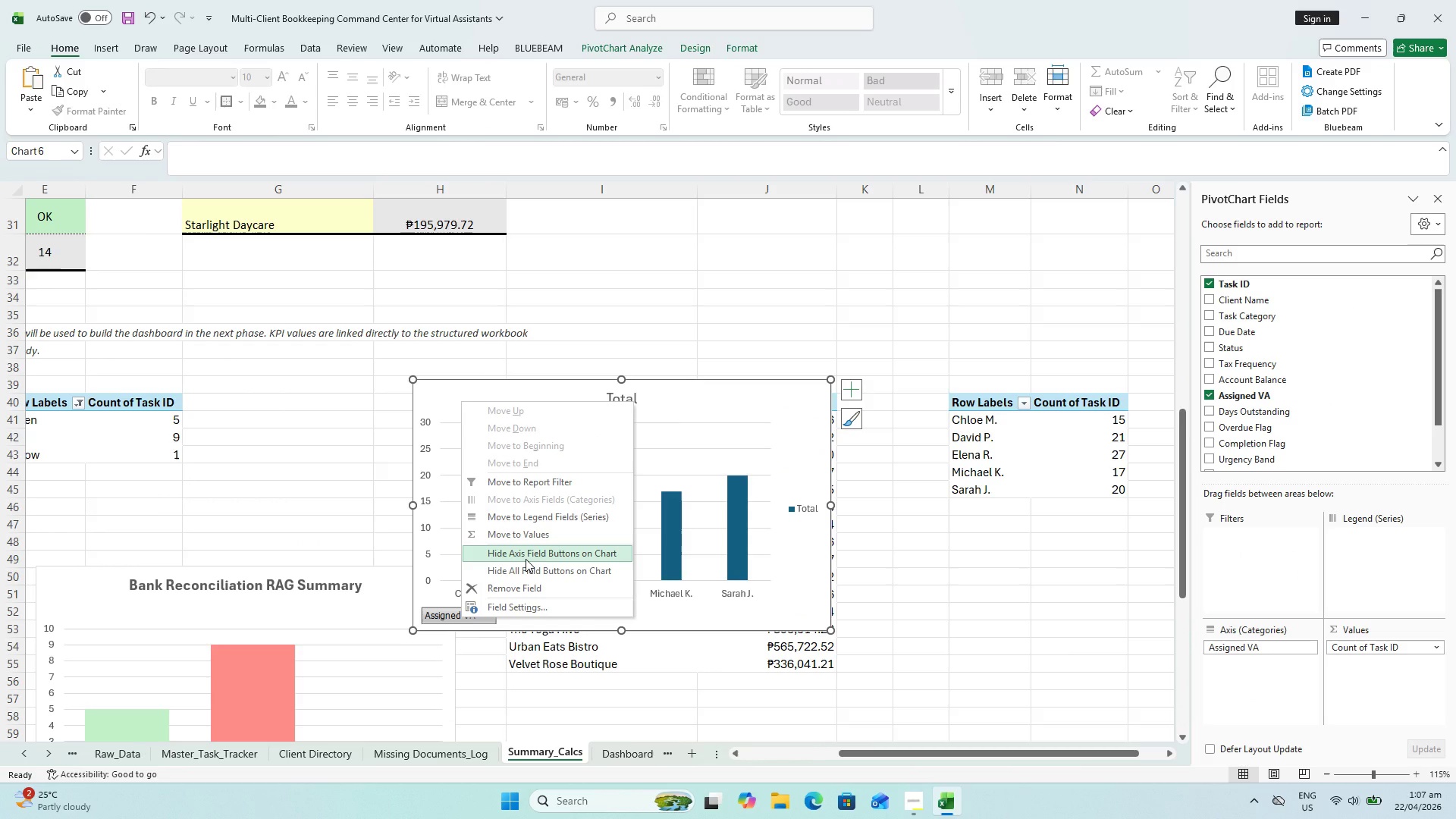 
left_click([526, 559])
 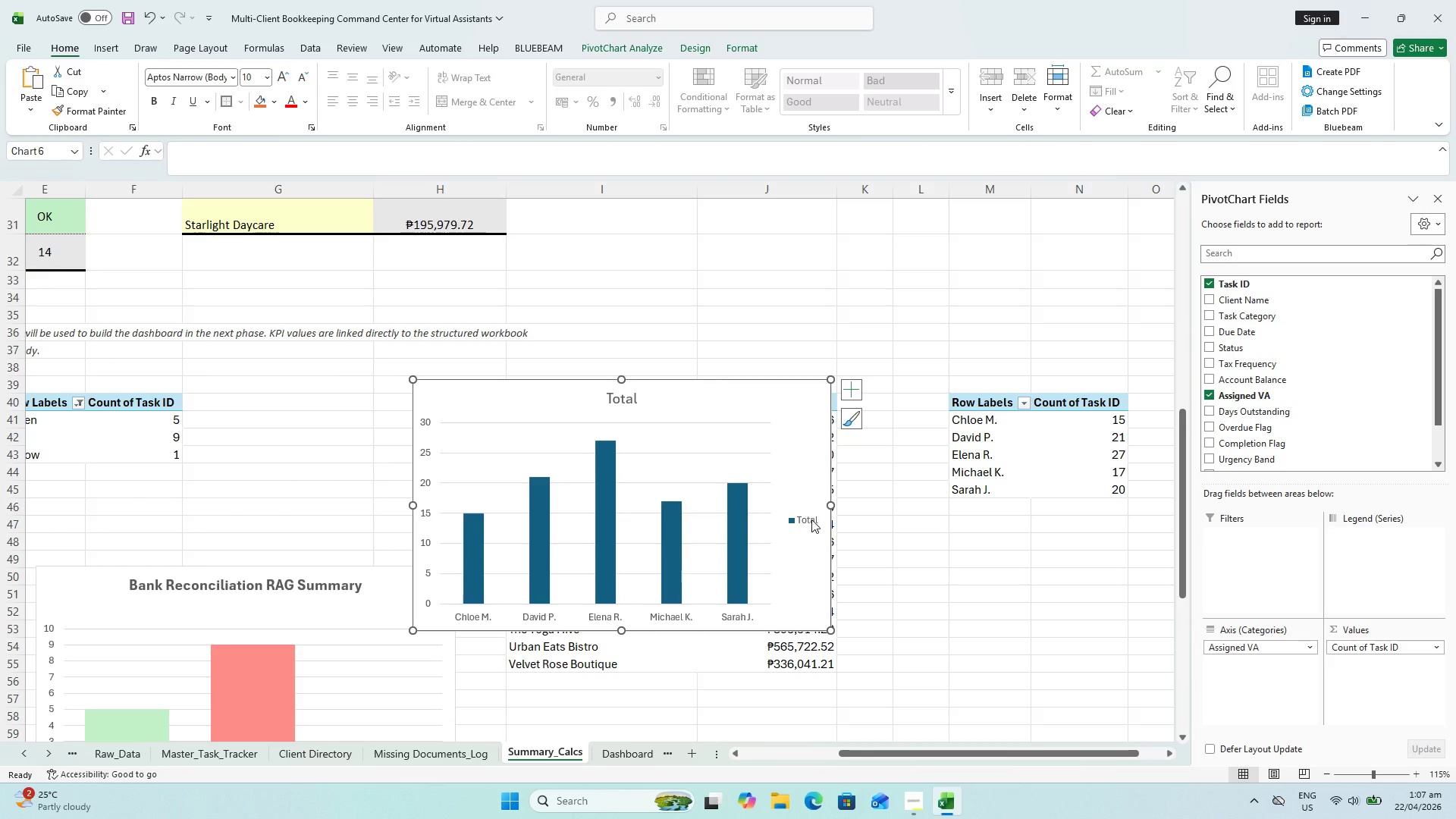 
left_click([811, 519])
 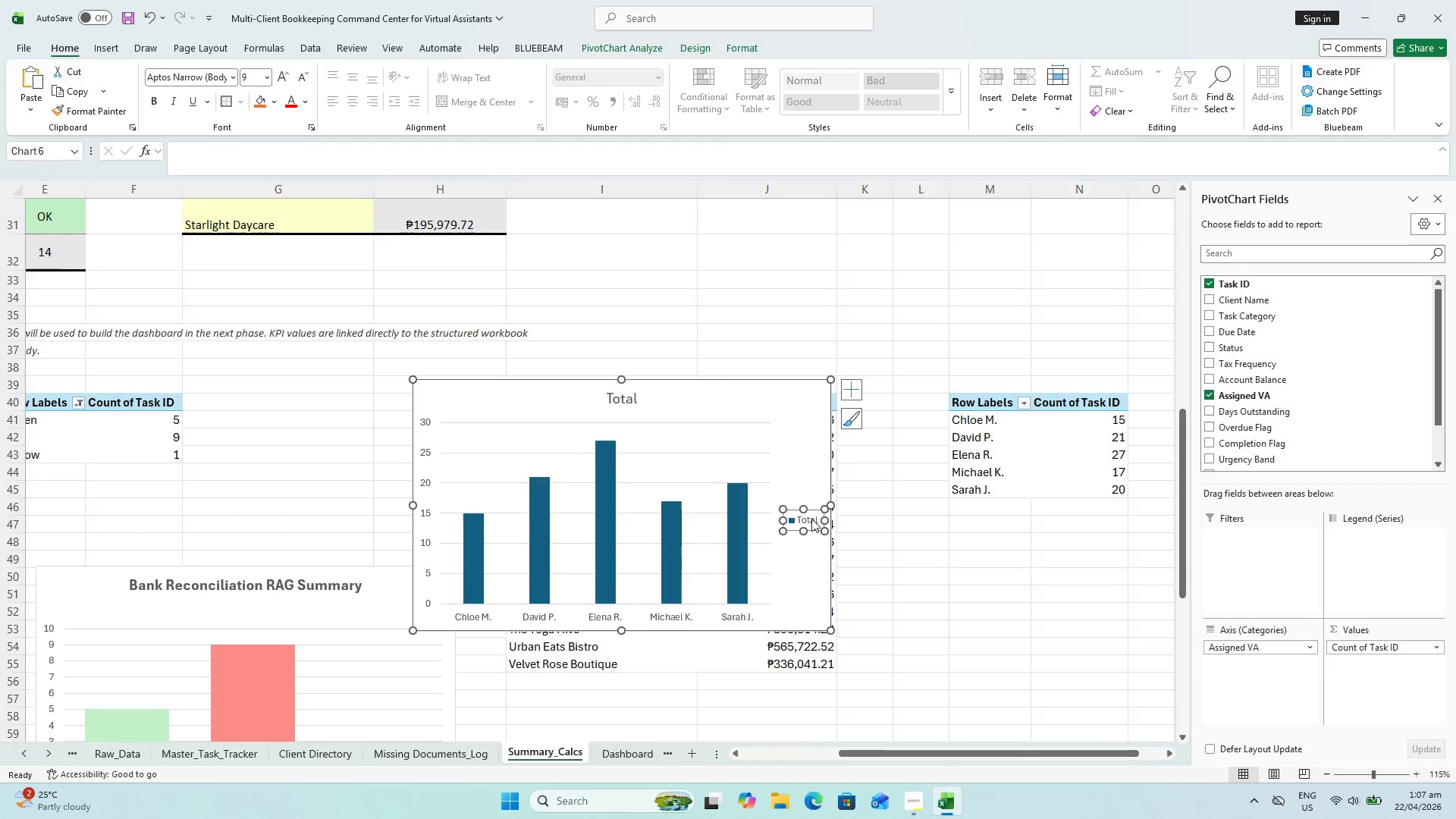 
right_click([811, 519])
 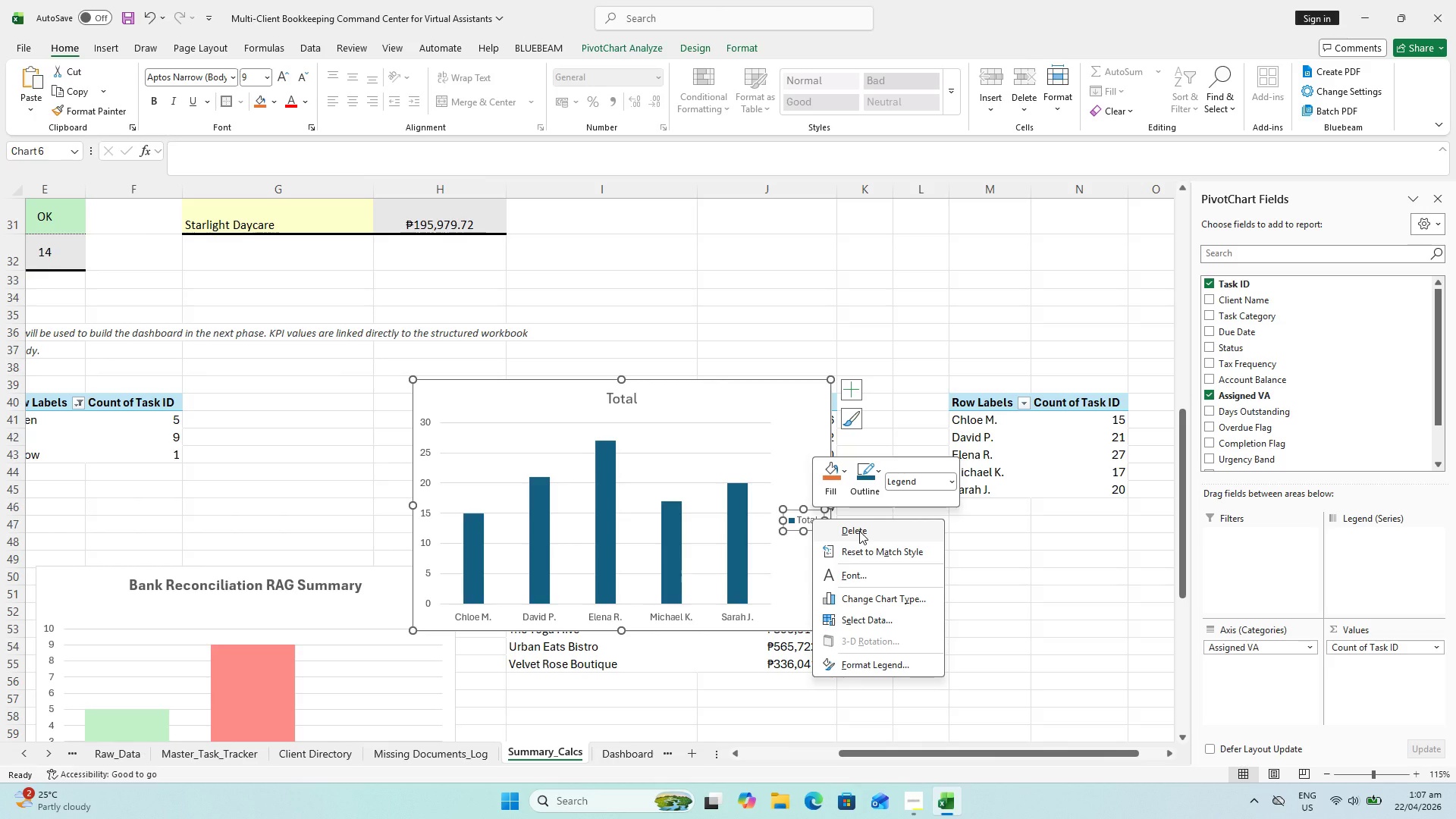 
left_click([859, 531])
 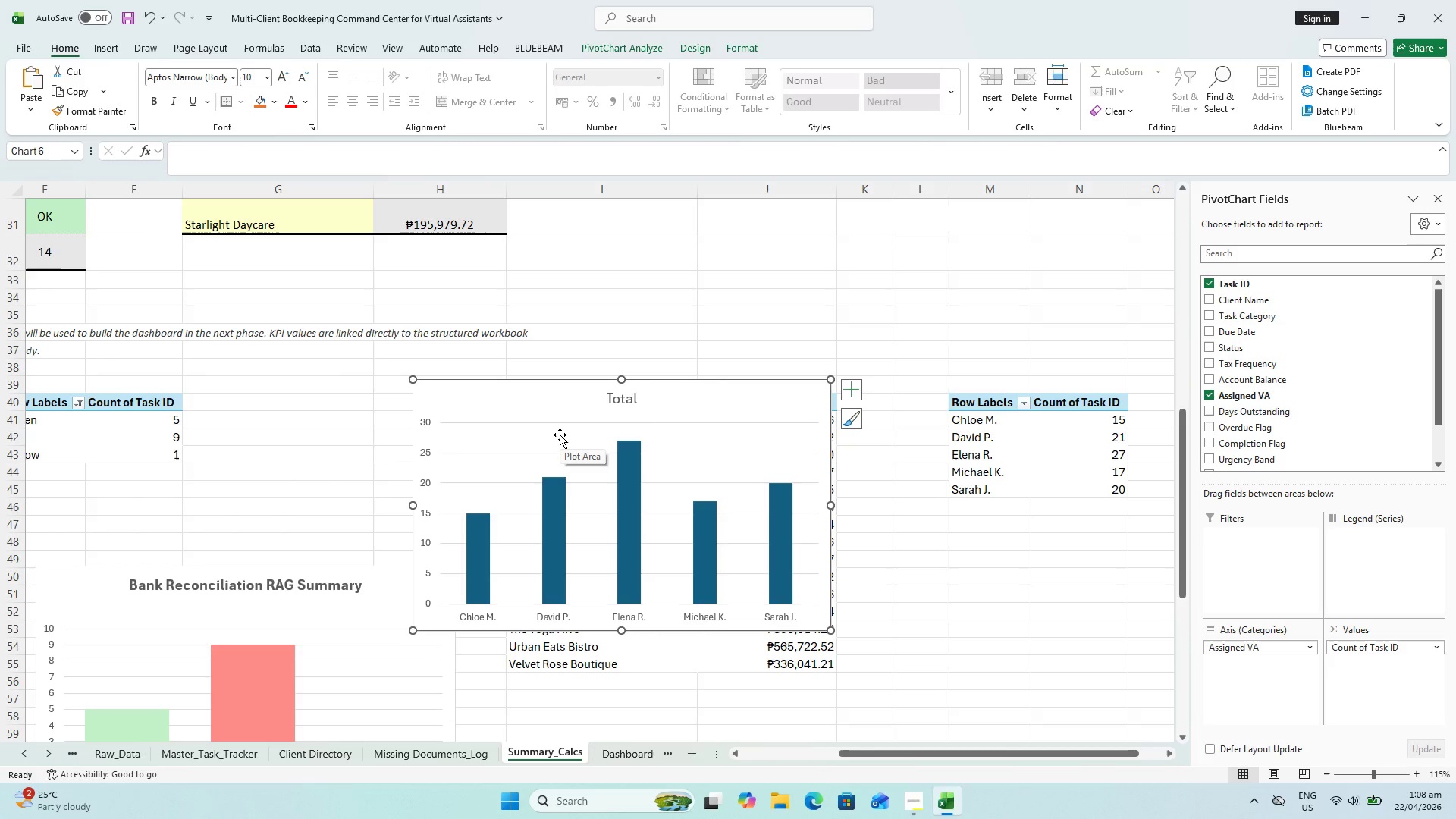 
wait(28.97)
 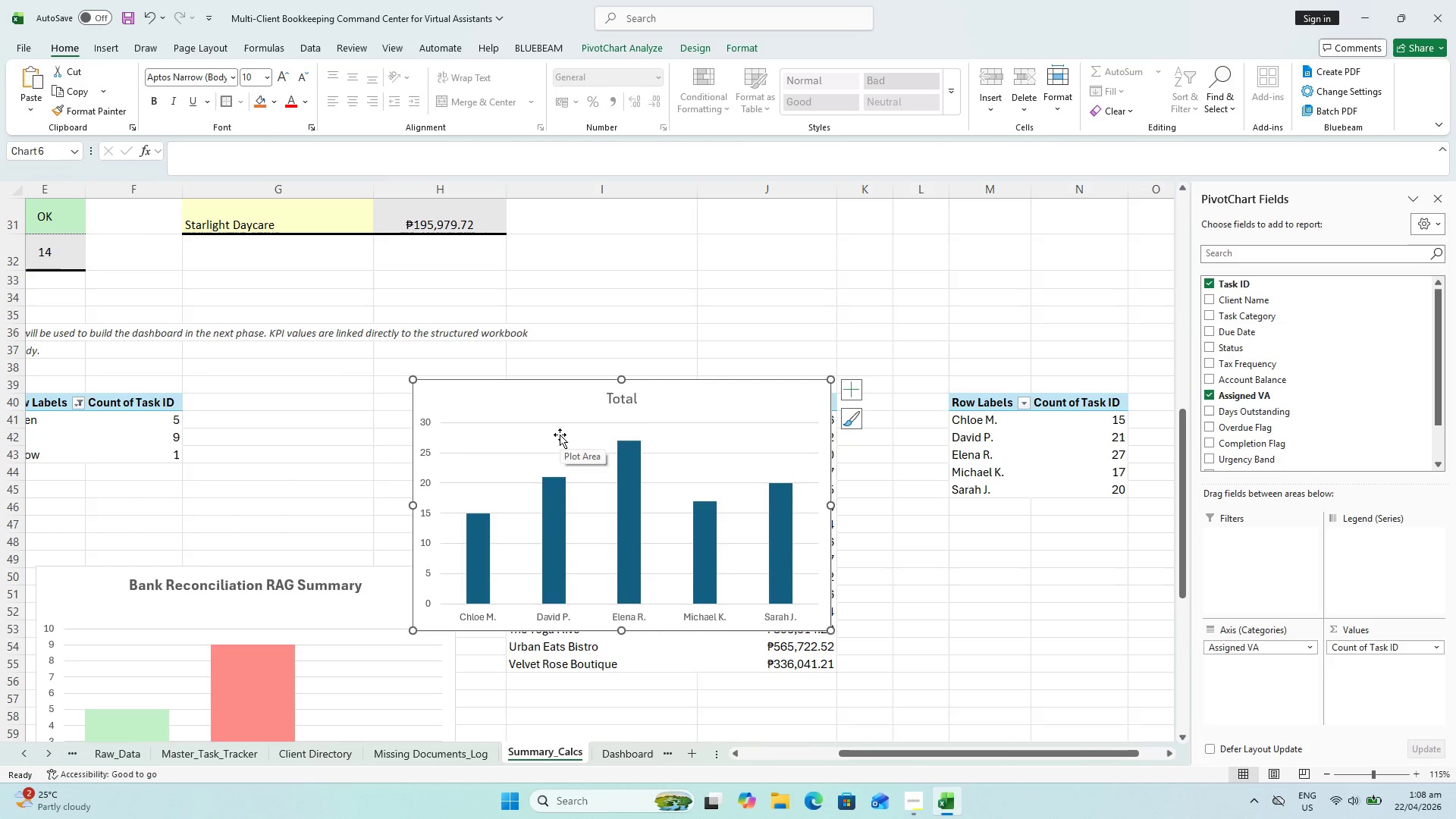 
left_click_drag(start_coordinate=[540, 397], to_coordinate=[853, 459])
 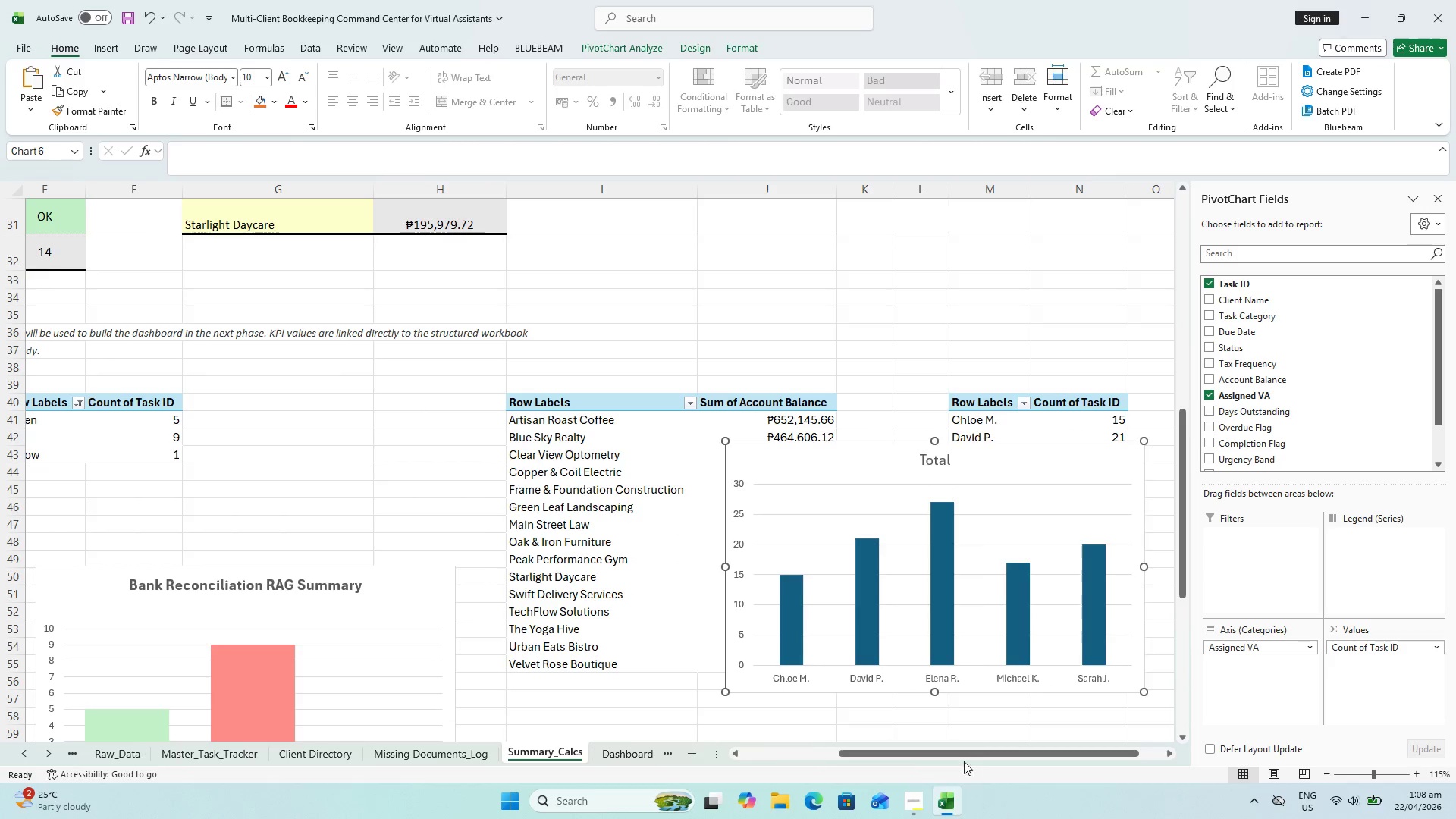 
left_click_drag(start_coordinate=[962, 754], to_coordinate=[589, 768])
 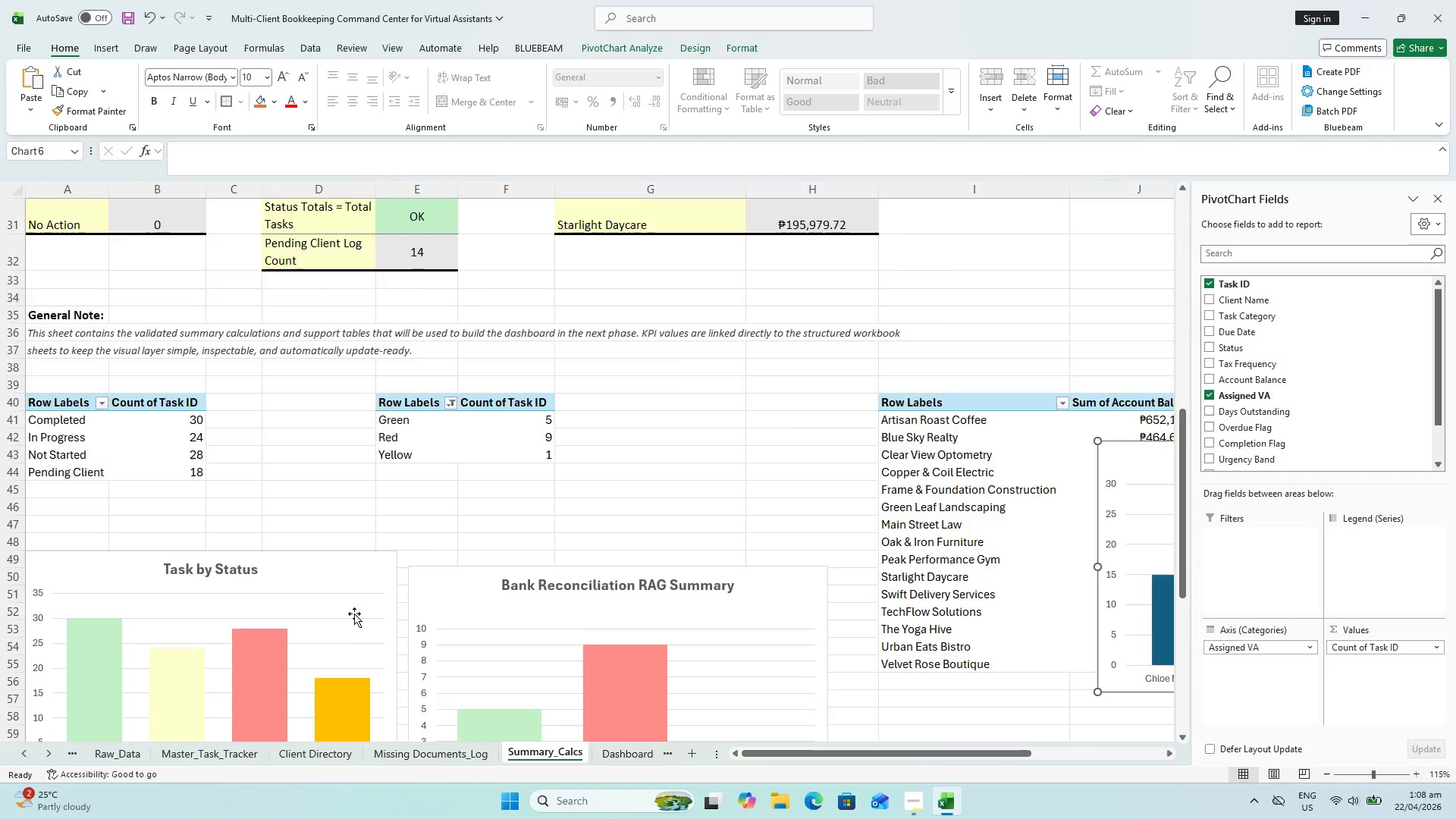 
scroll: coordinate [284, 565], scroll_direction: down, amount: 3.0
 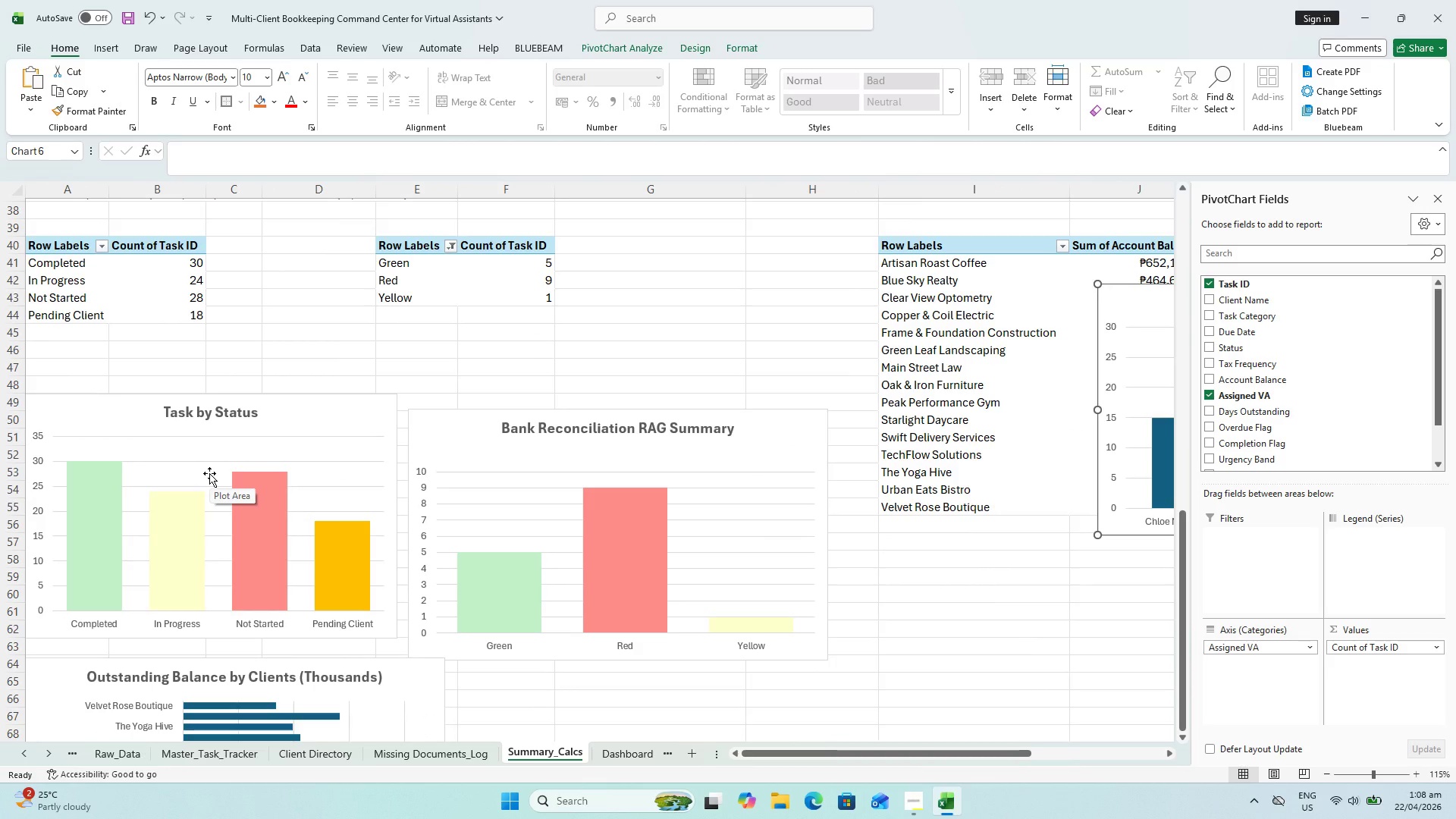 
left_click([209, 472])
 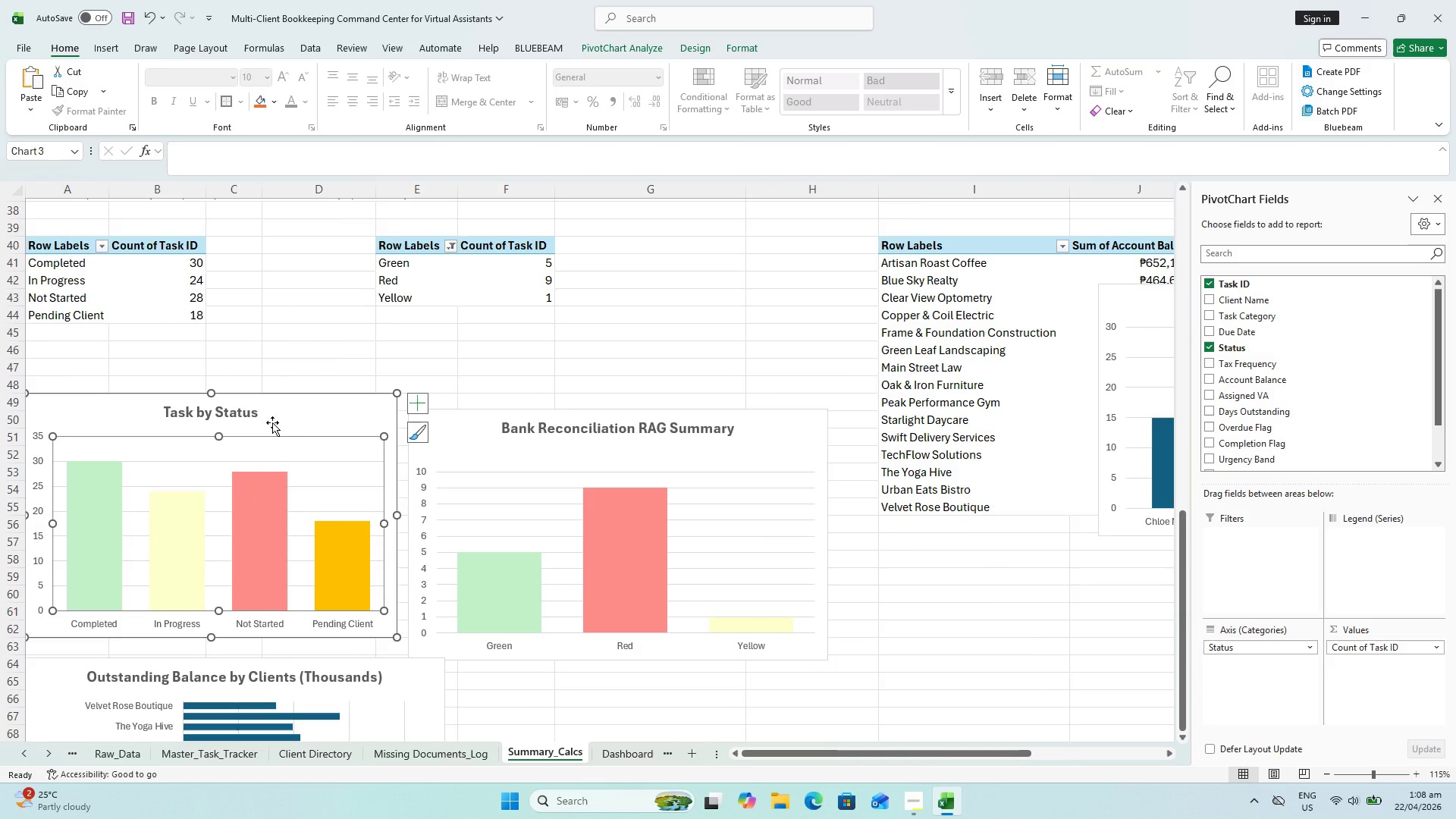 
left_click([285, 416])
 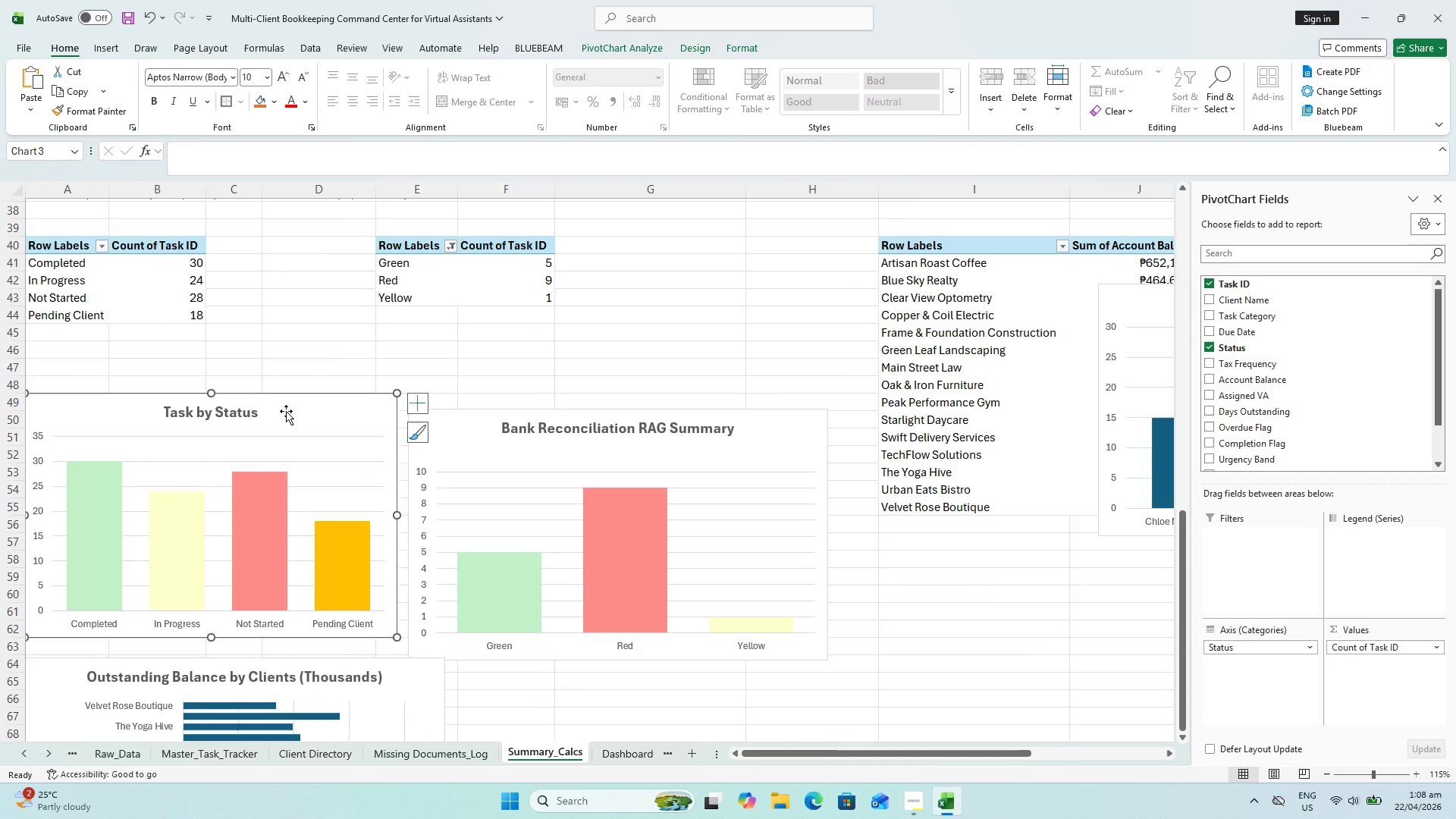 
wait(5.31)
 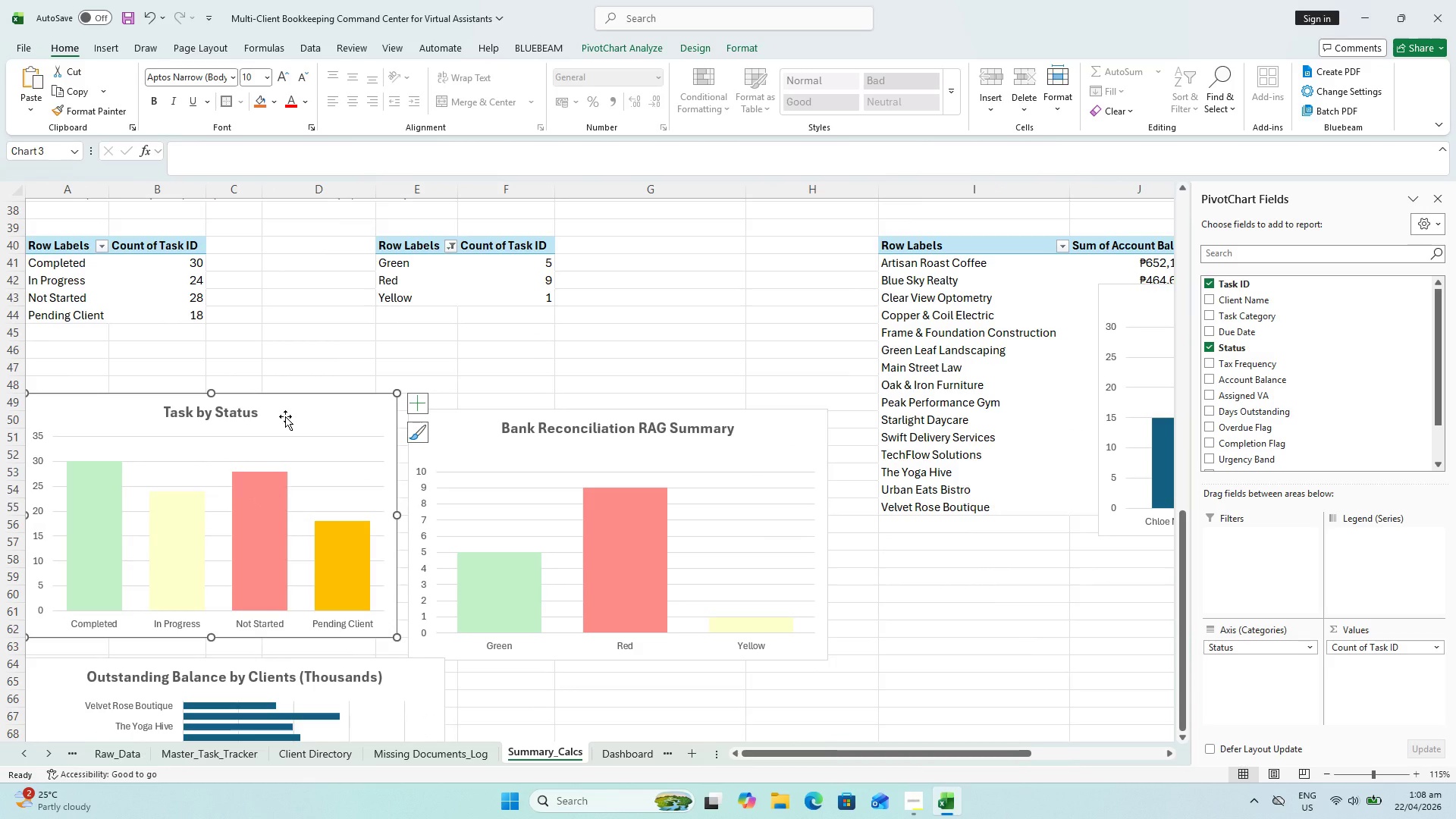 
right_click([286, 410])
 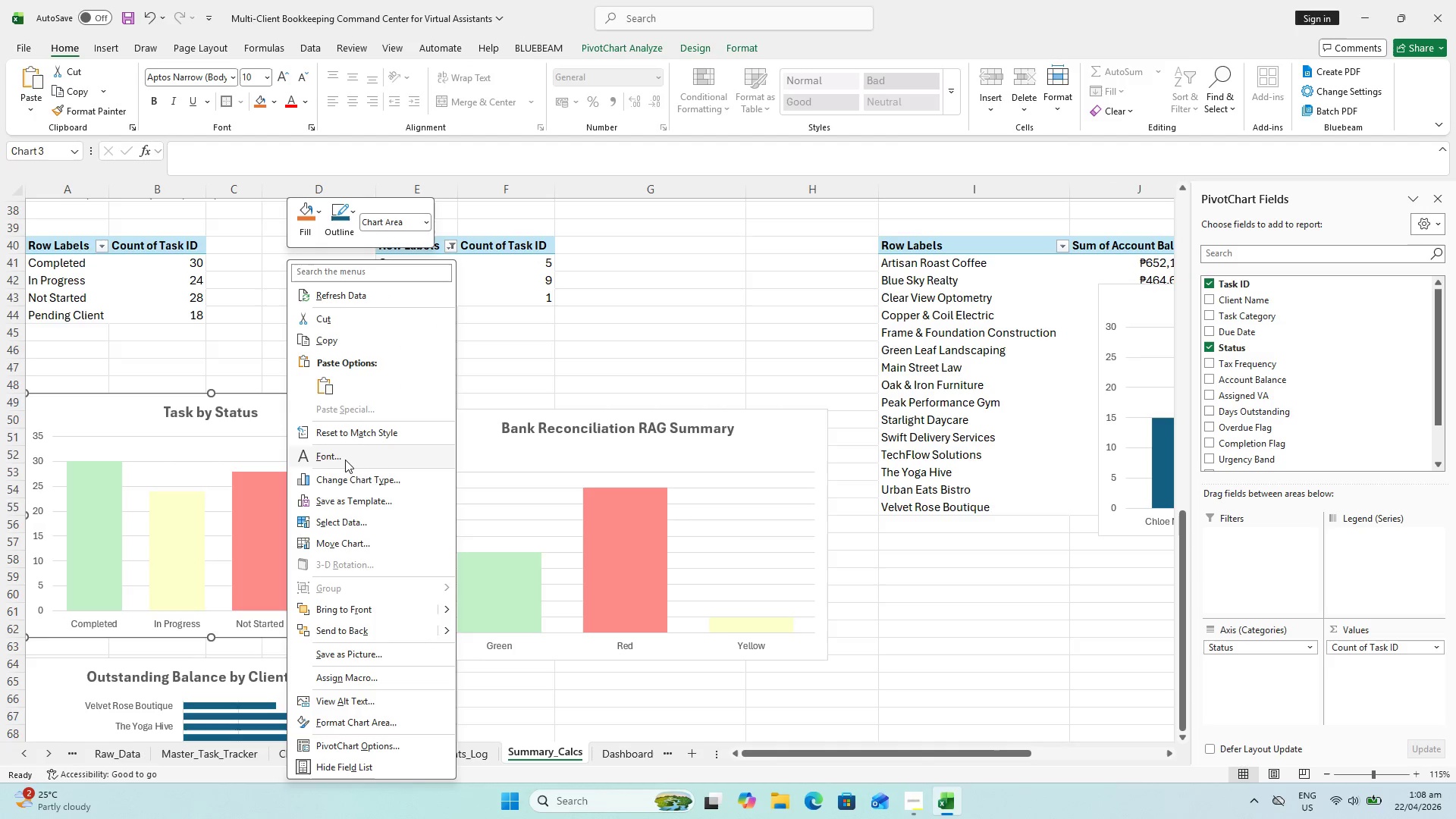 
left_click([349, 473])
 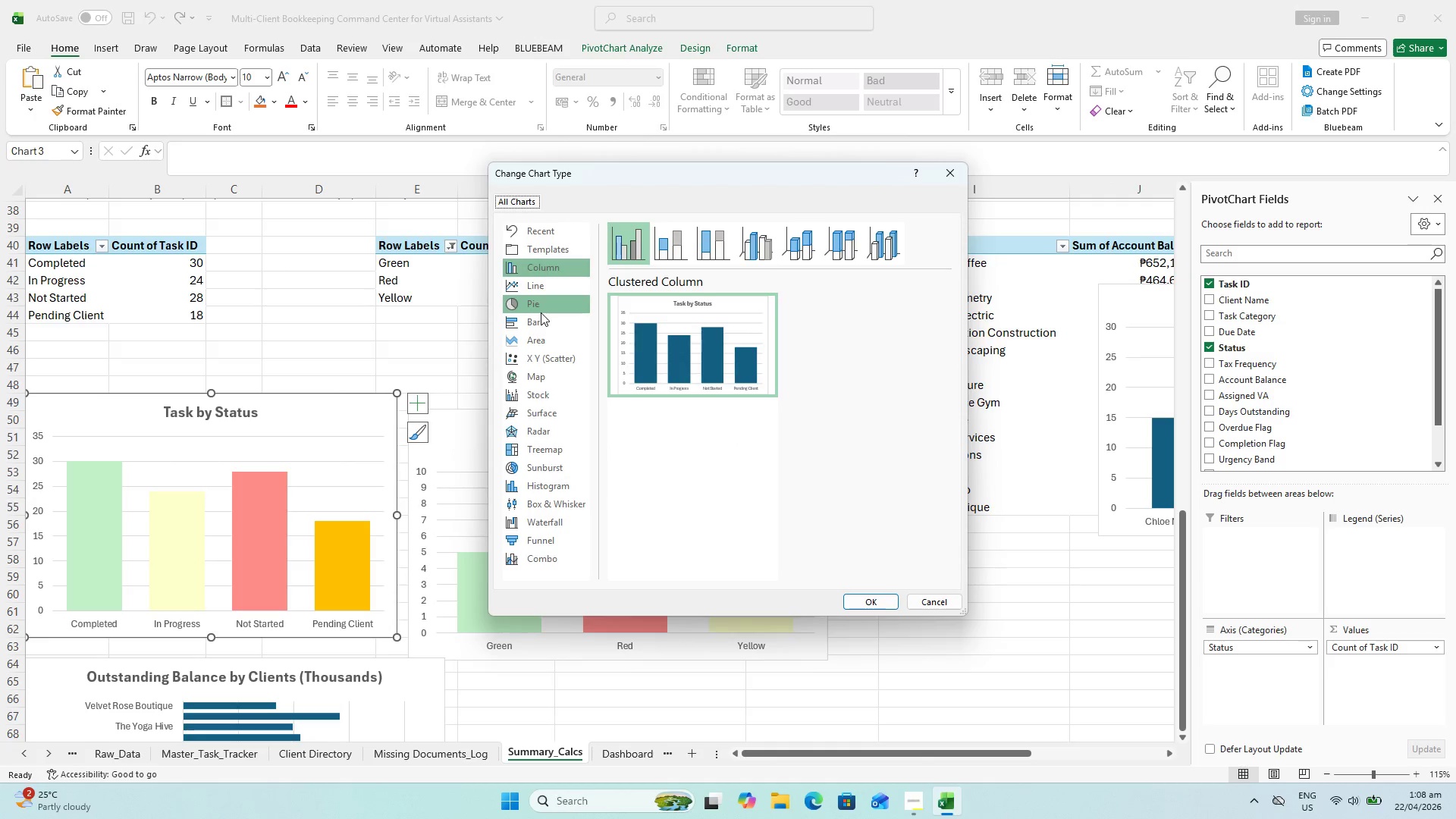 
left_click([541, 312])
 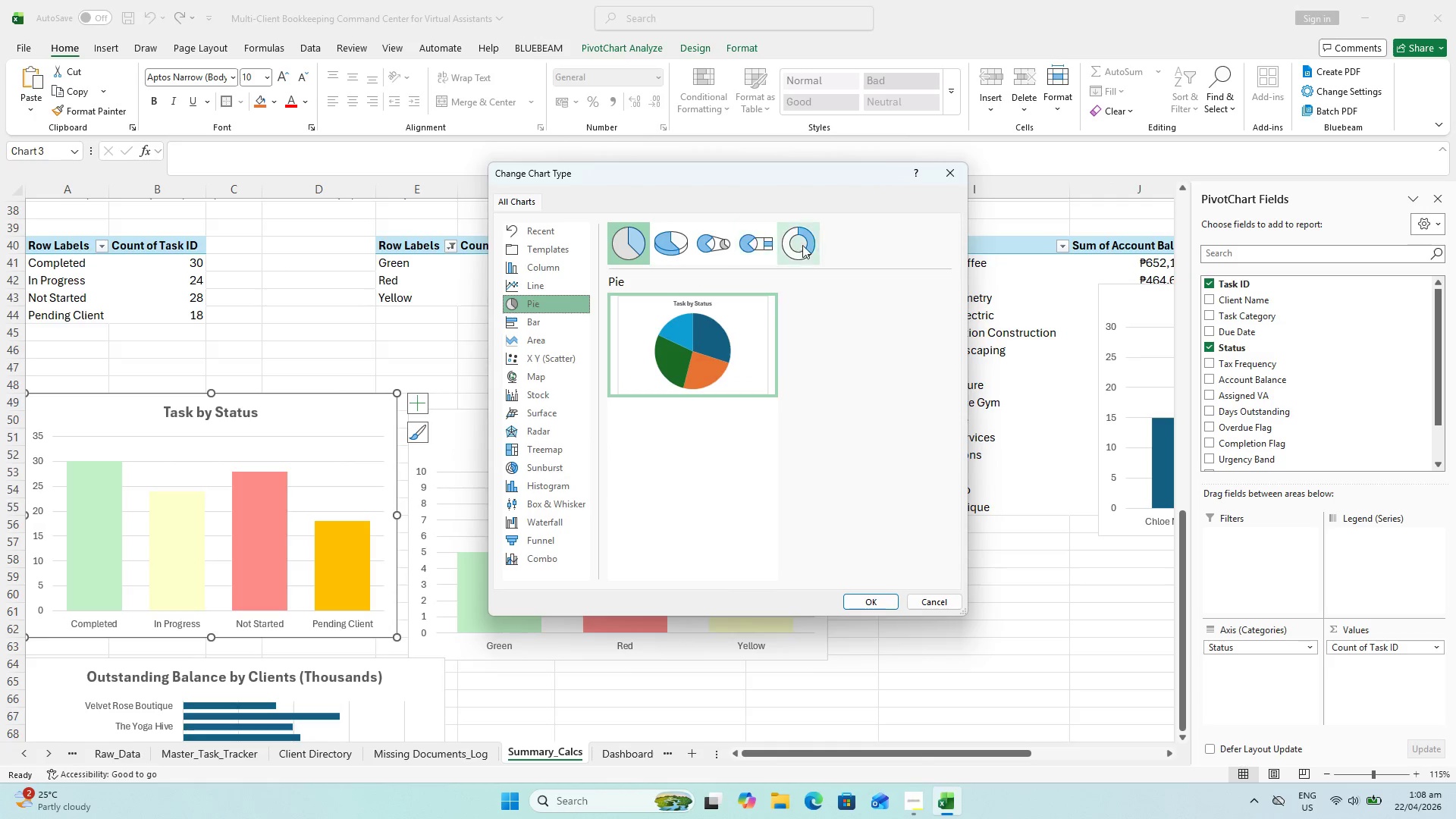 
left_click([808, 243])
 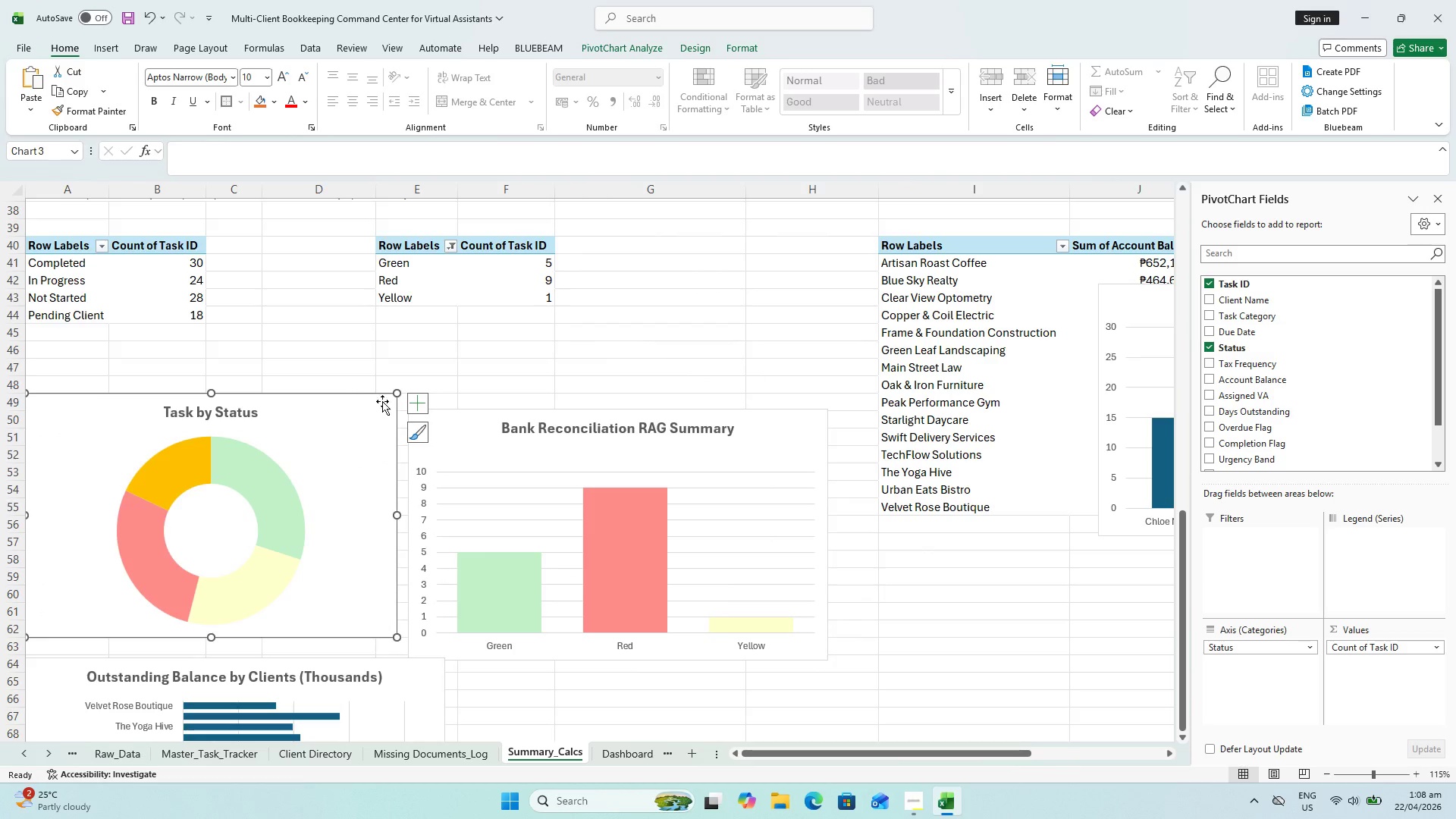 
left_click([252, 499])
 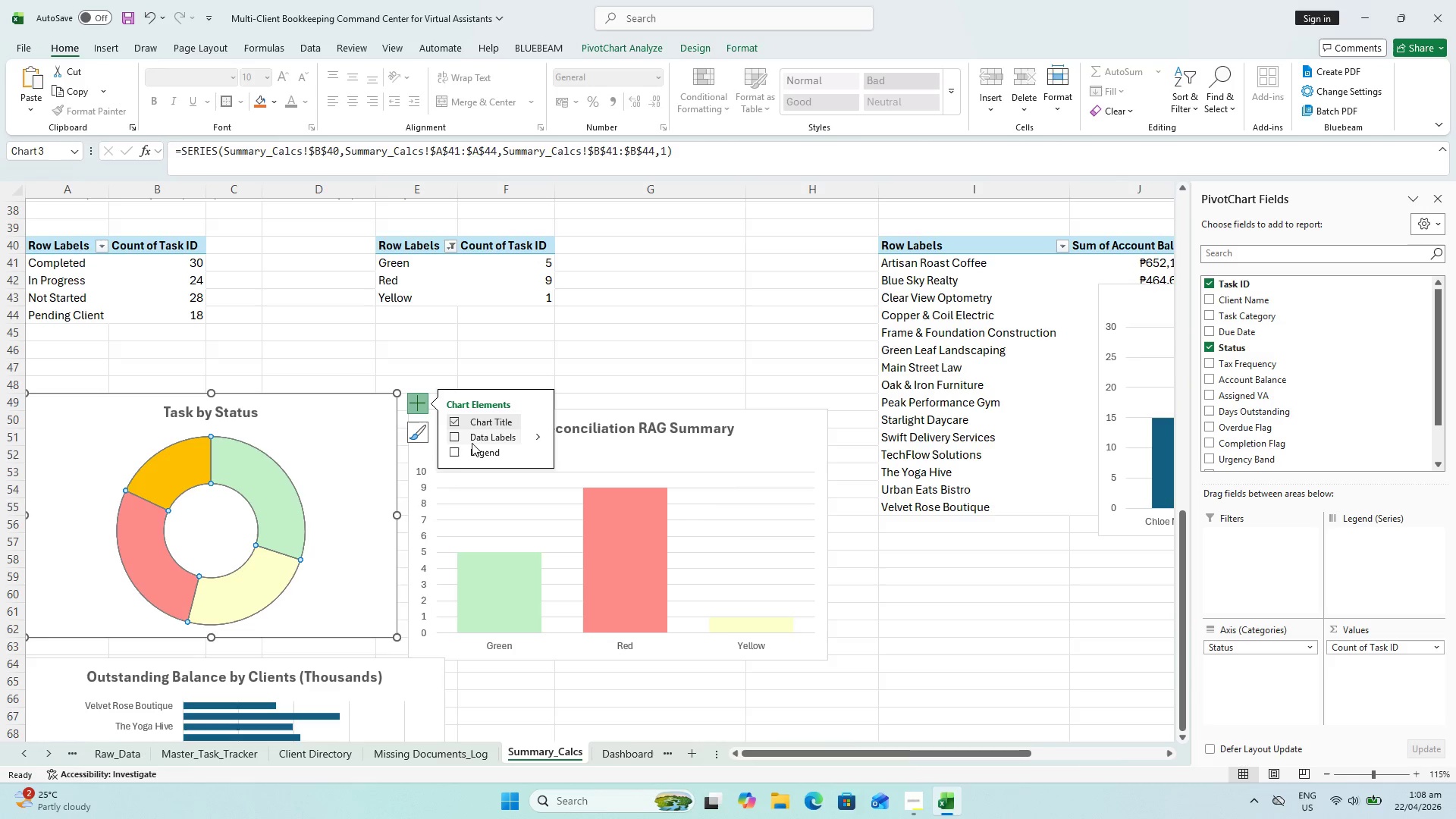 
left_click([457, 438])
 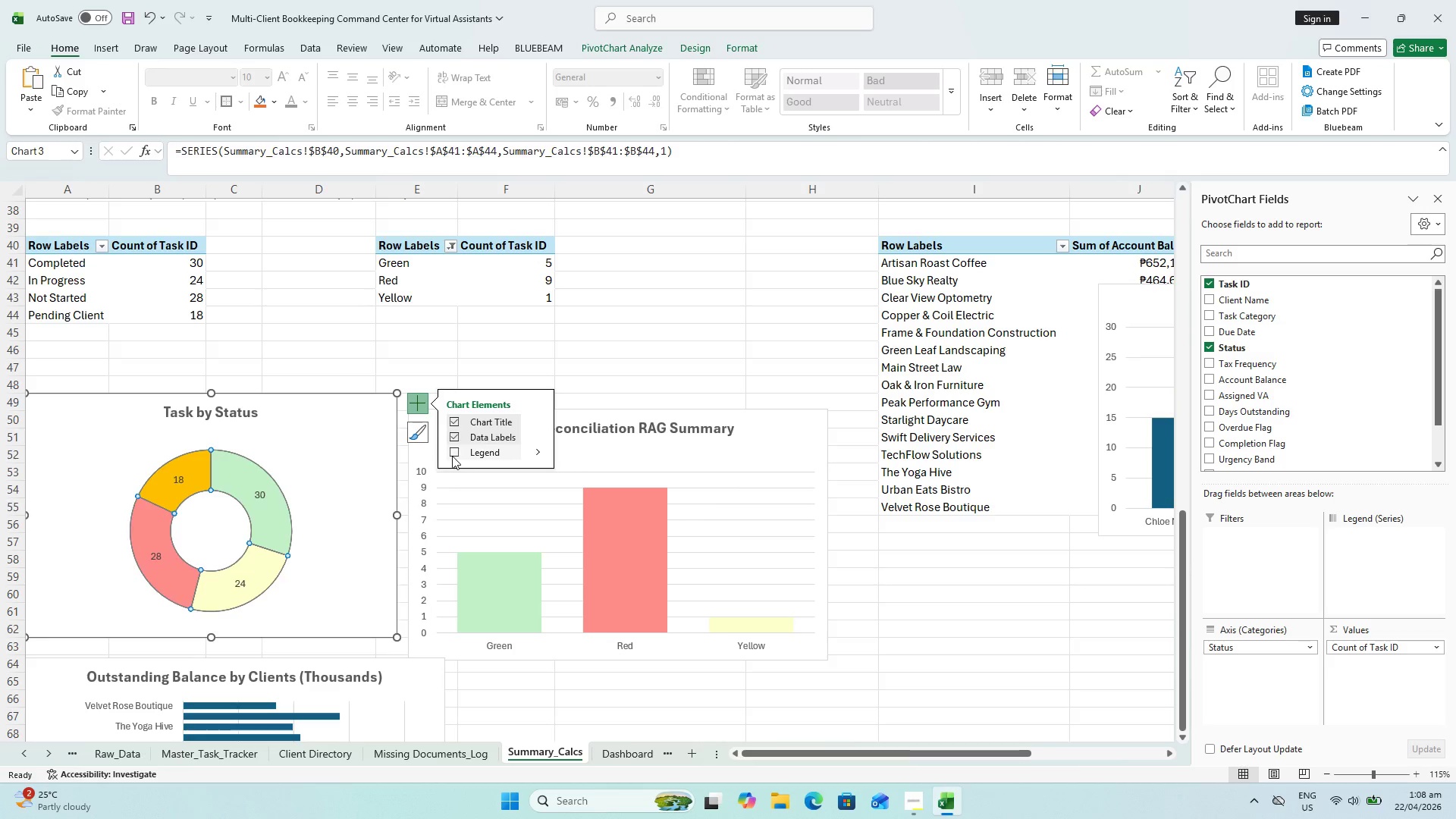 
left_click([451, 456])
 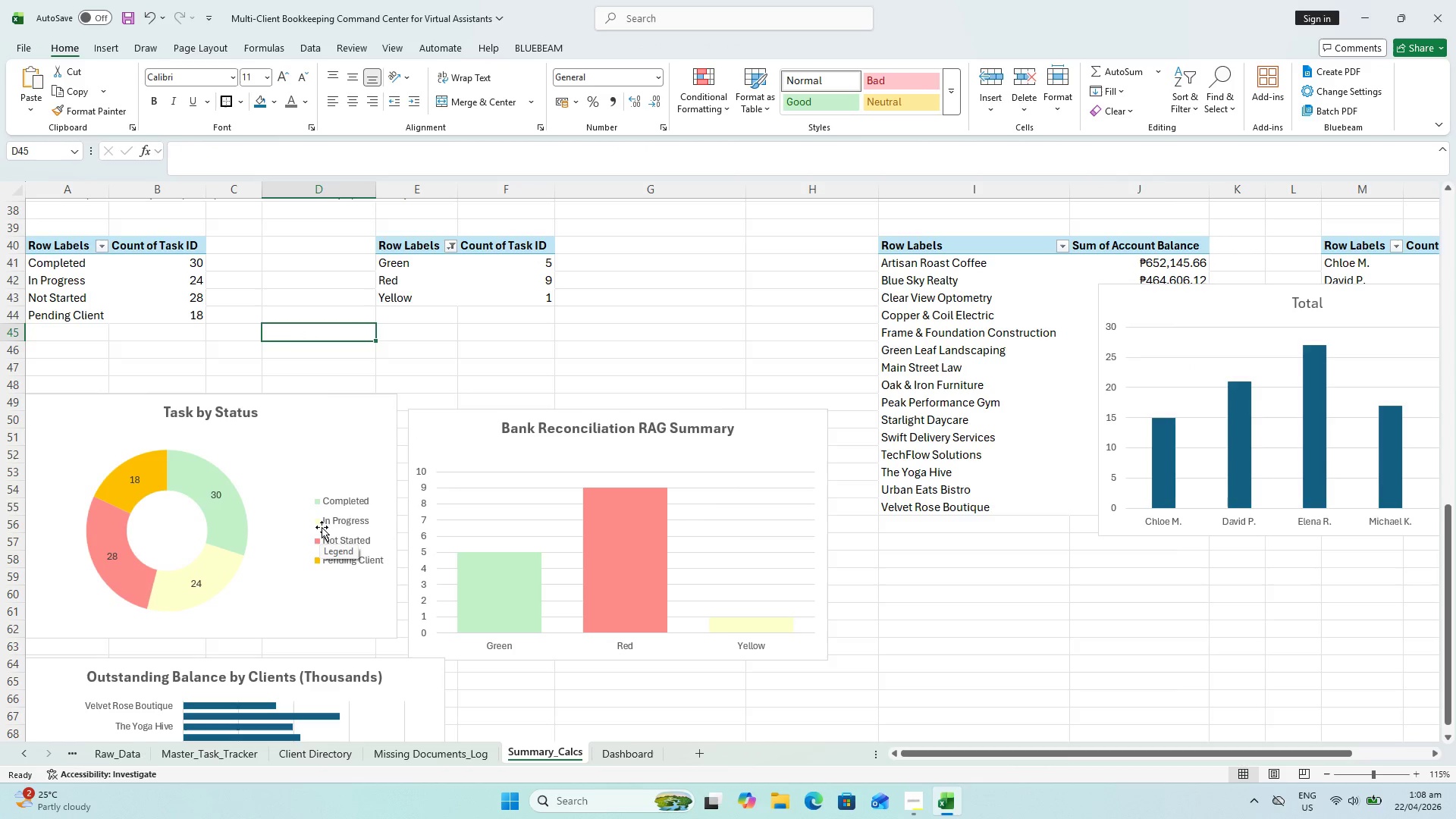 
wait(6.44)
 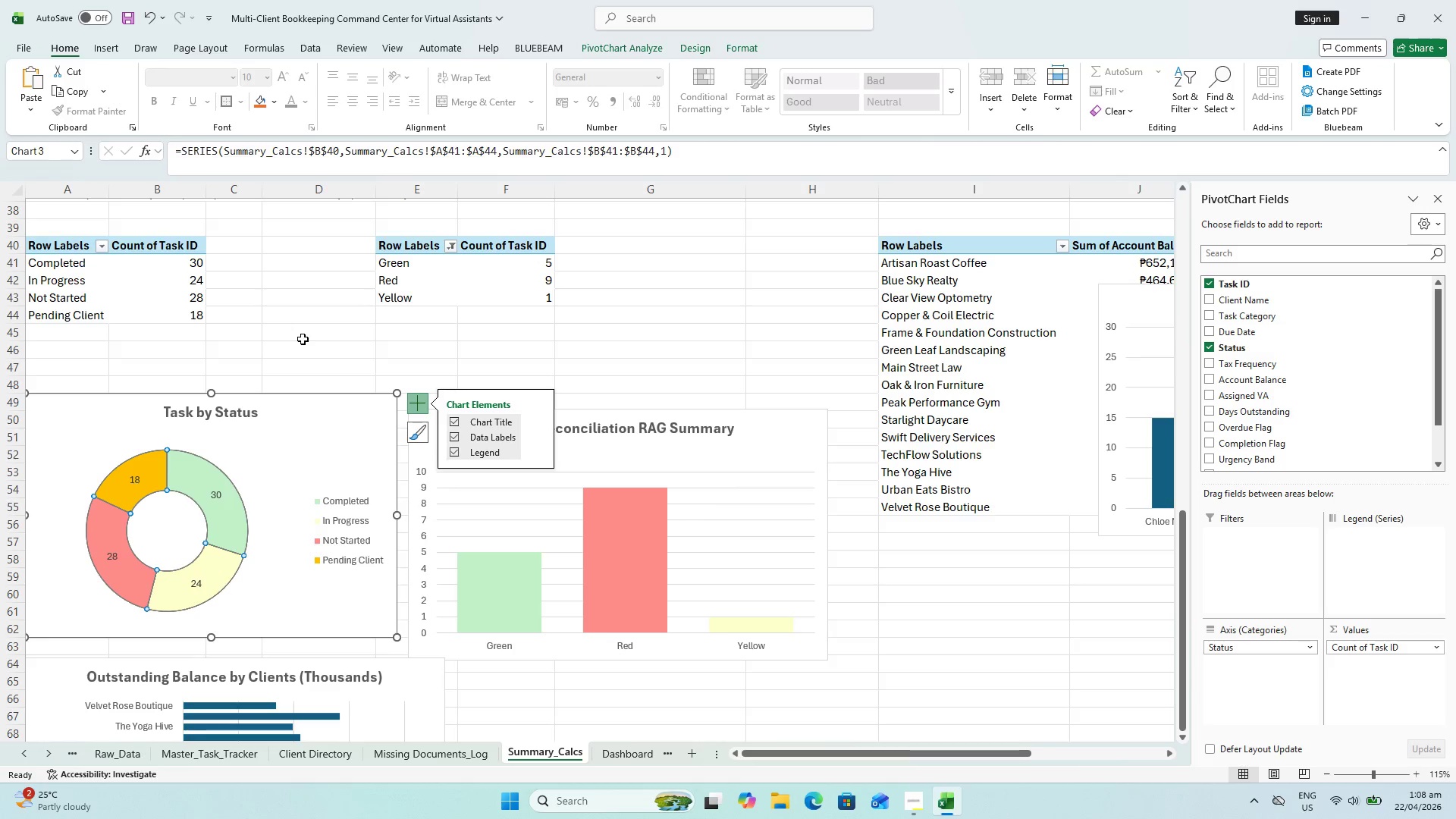 
left_click_drag(start_coordinate=[962, 755], to_coordinate=[863, 758])
 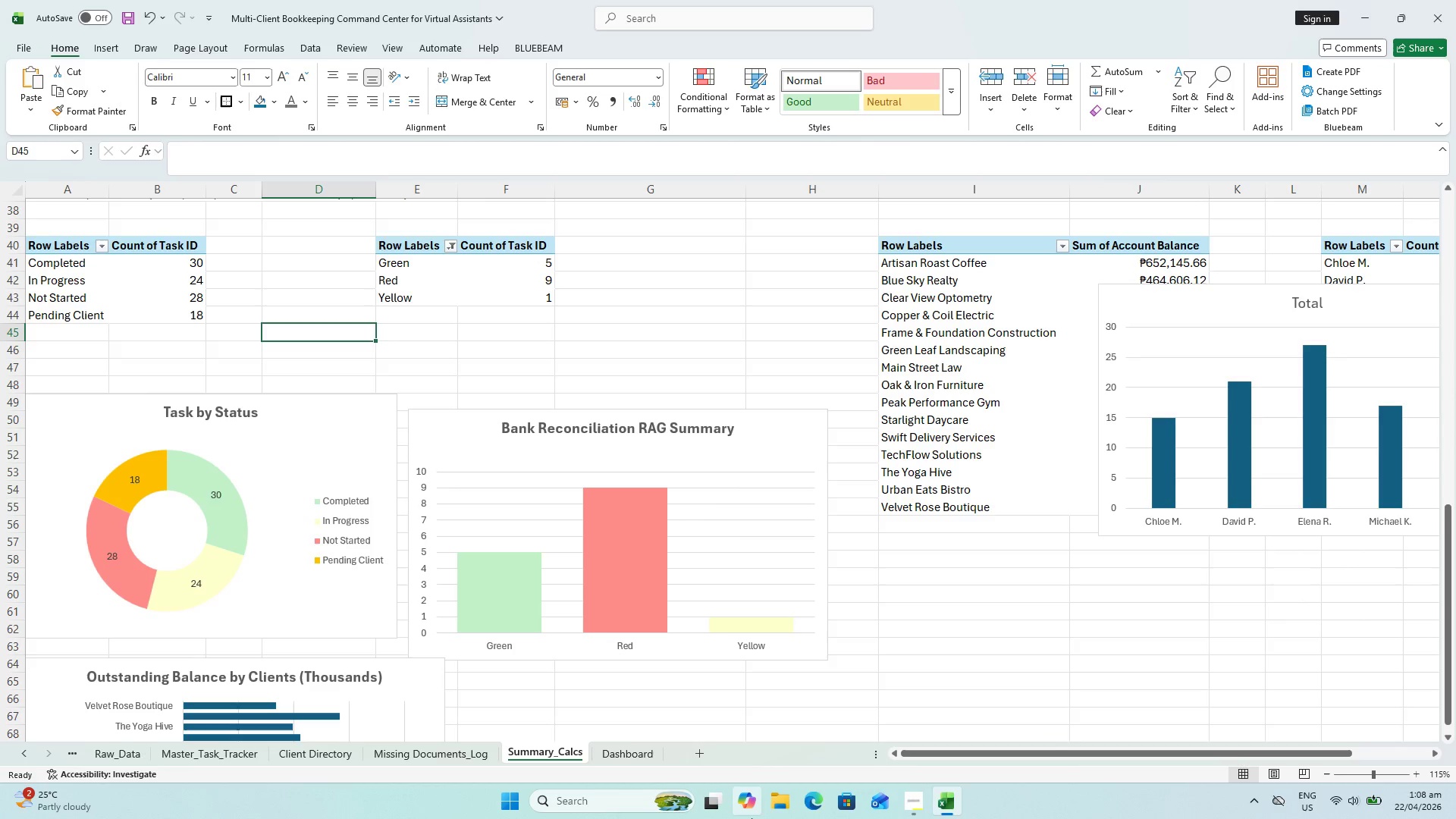 
wait(13.94)
 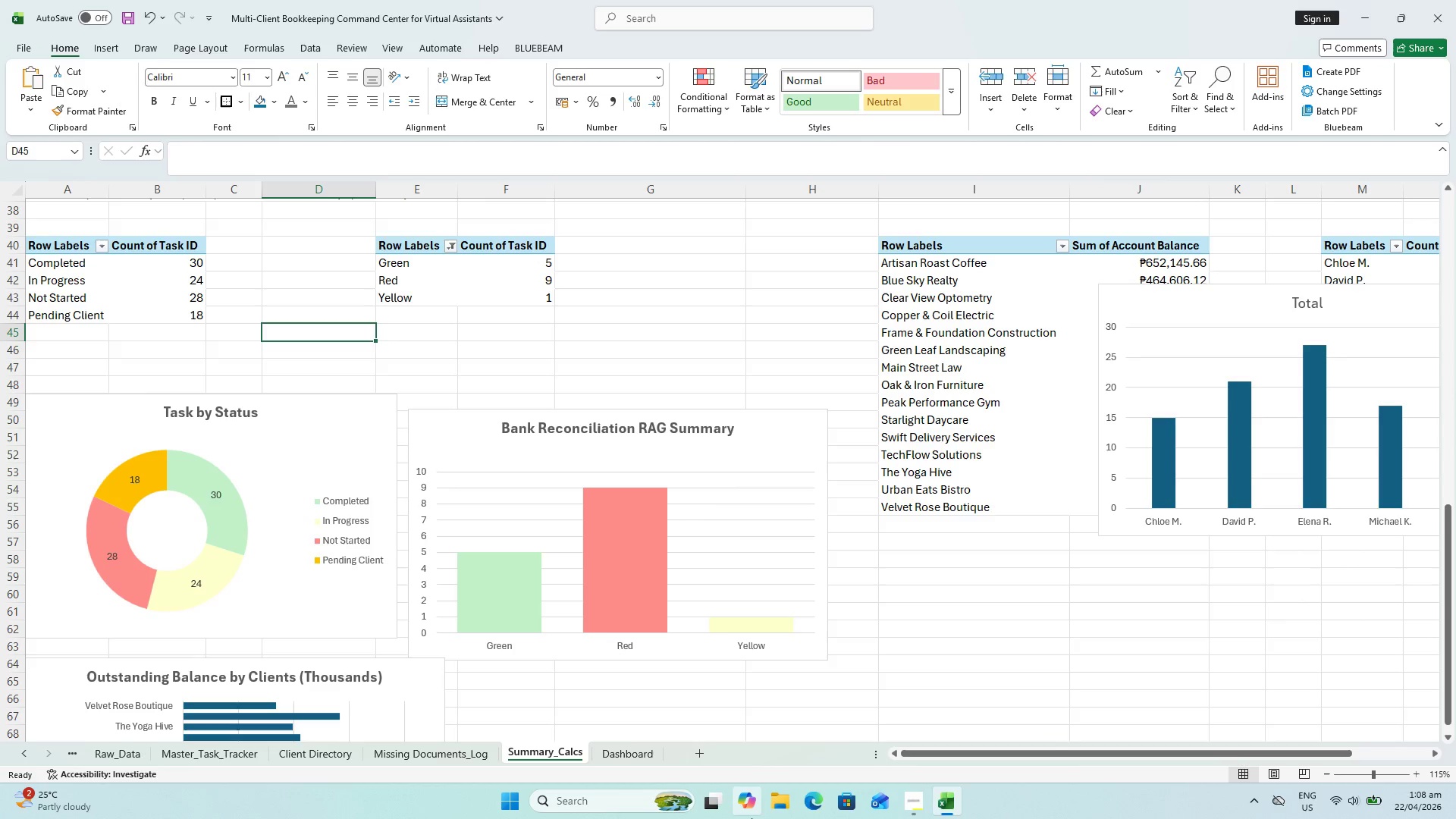 
left_click([210, 492])
 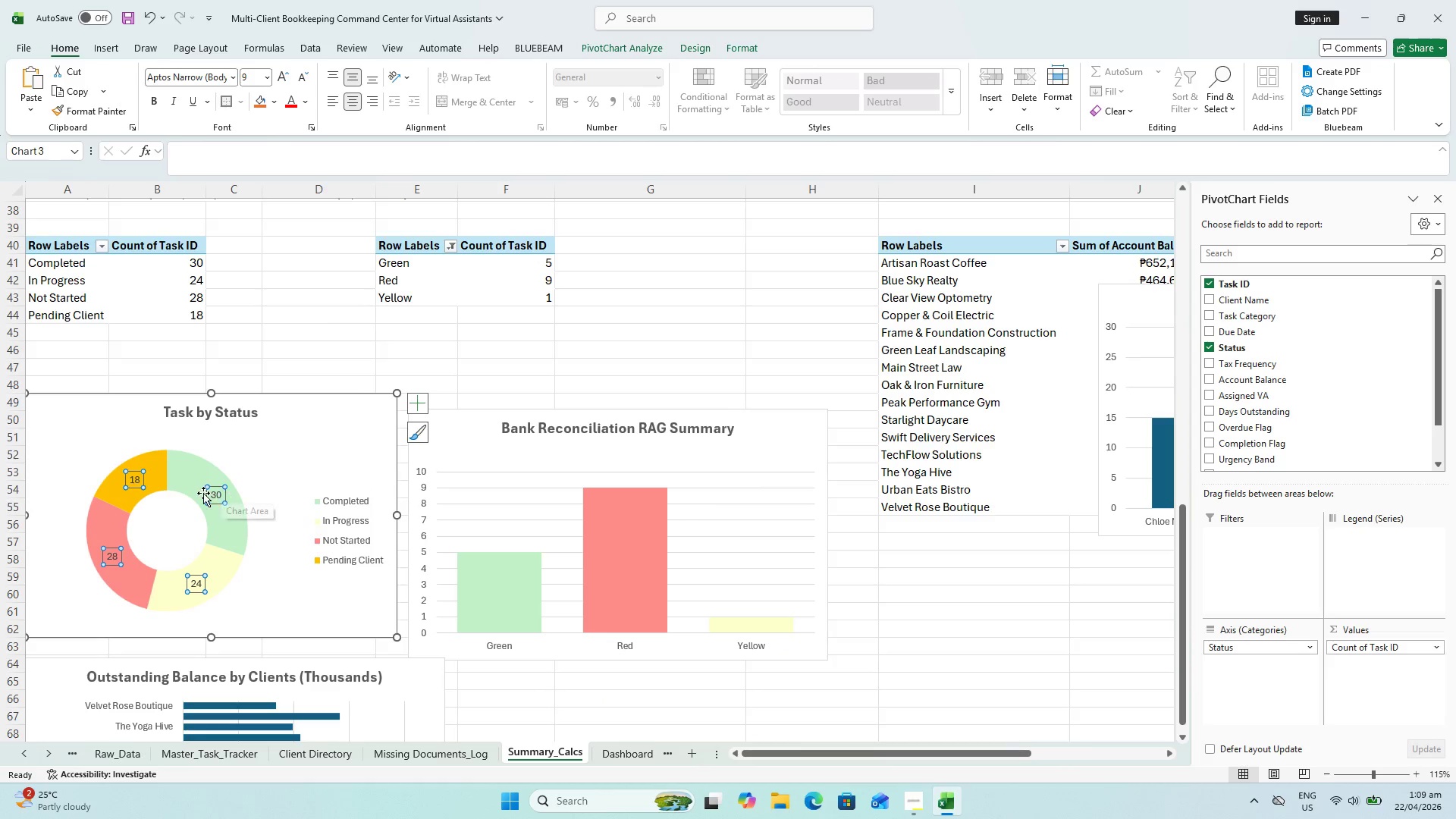 
double_click([214, 493])
 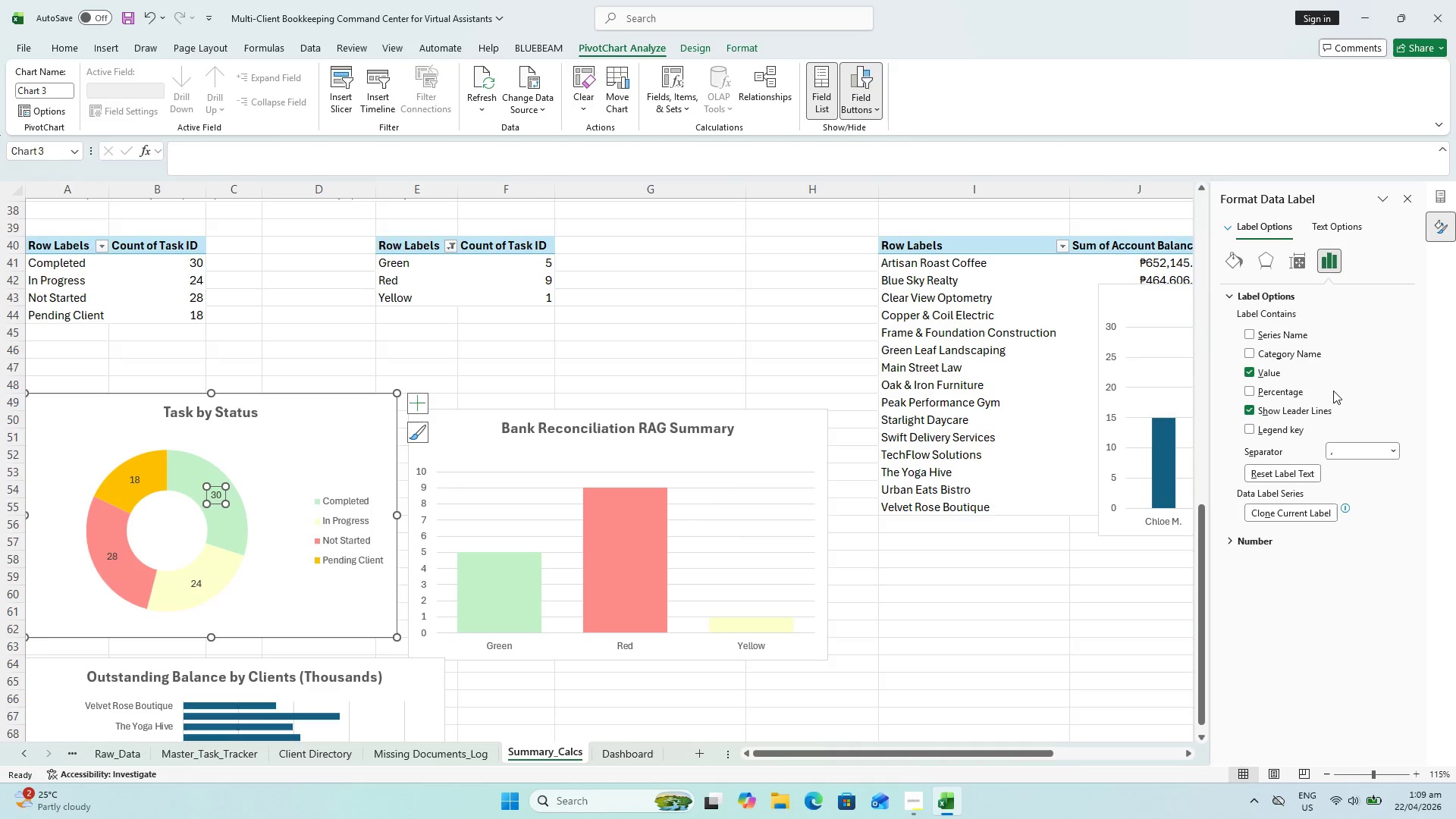 
wait(5.98)
 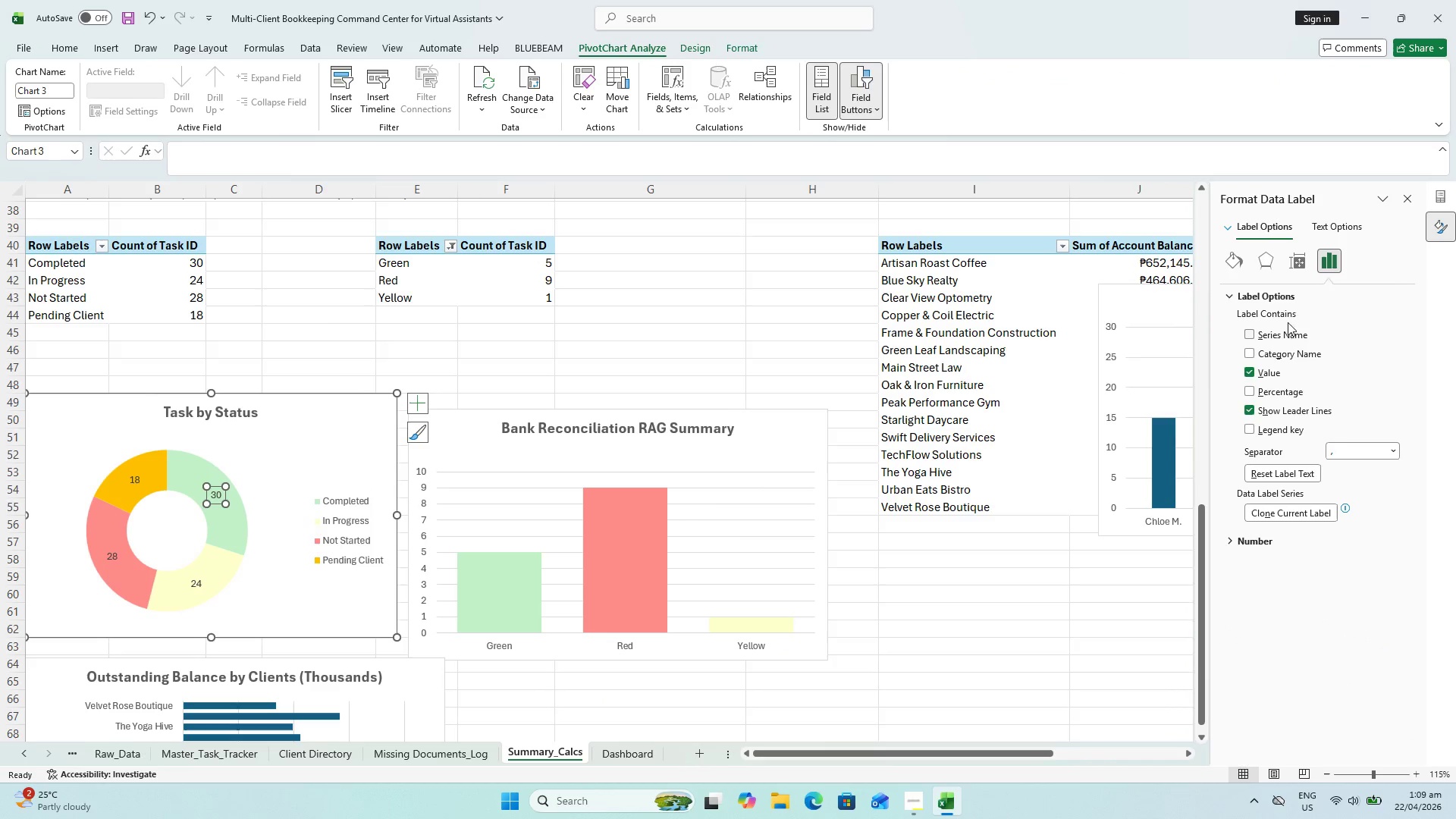 
left_click_drag(start_coordinate=[1257, 530], to_coordinate=[1256, 536])
 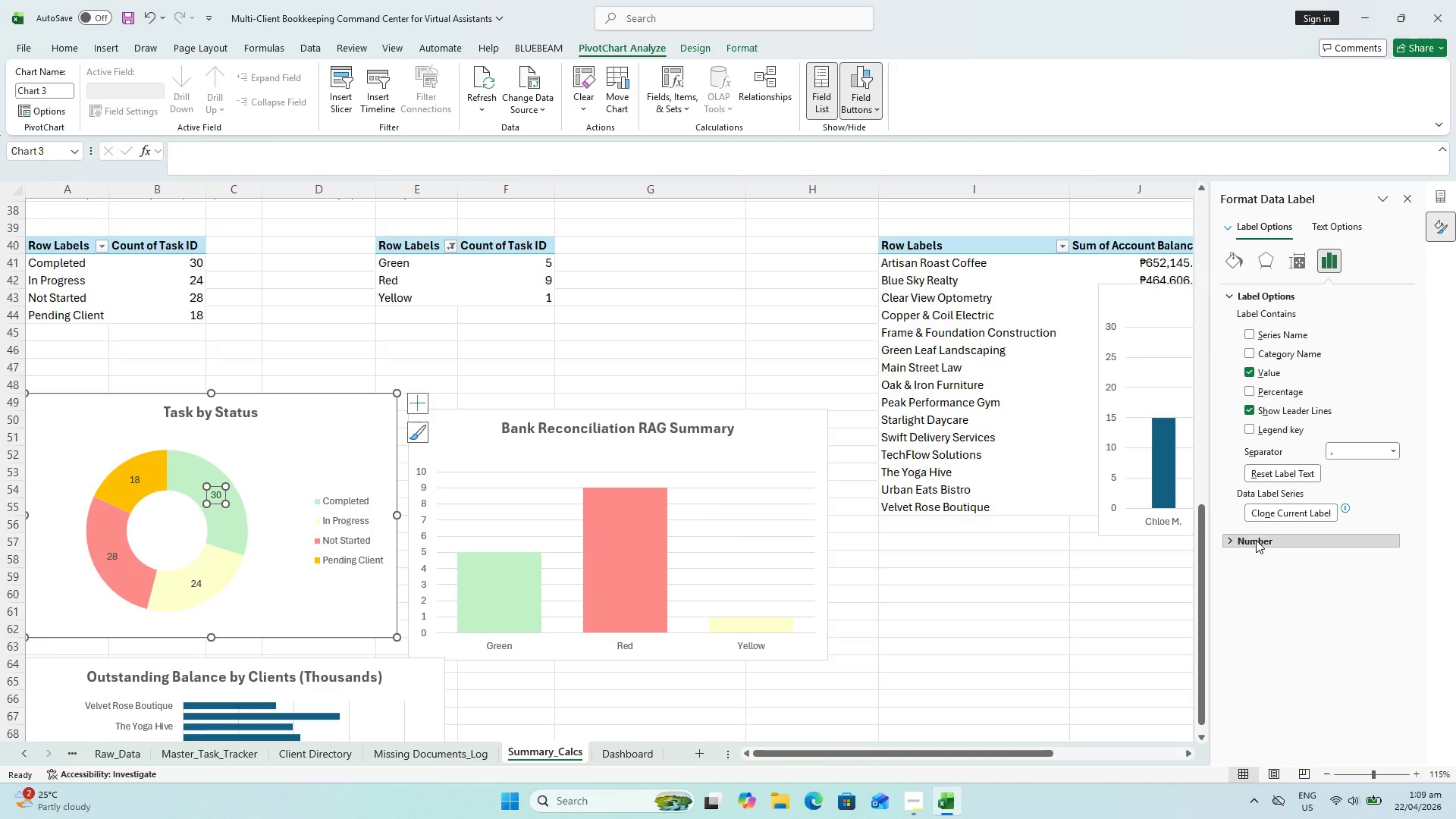 
double_click([1256, 540])
 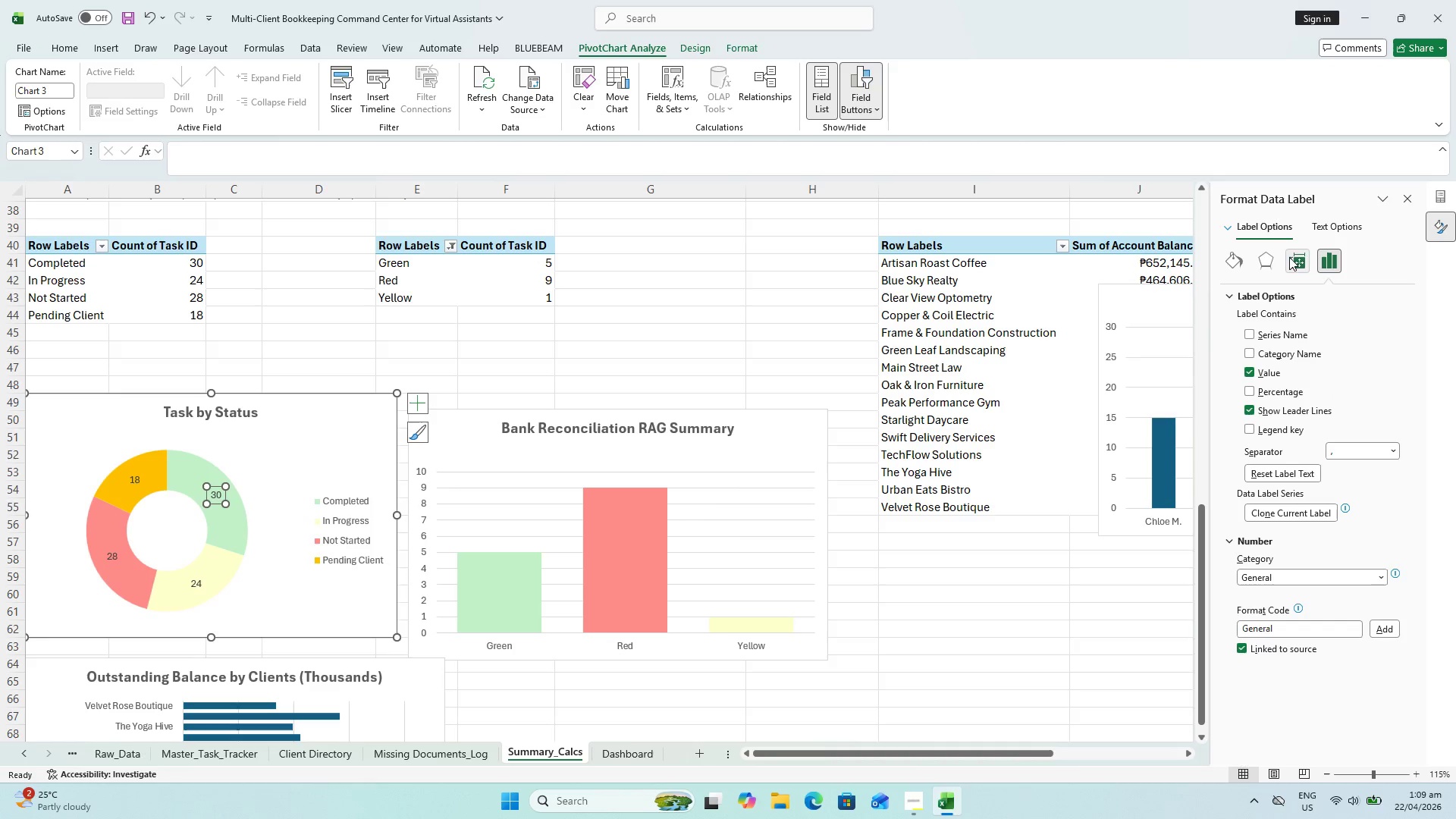 
double_click([1265, 262])
 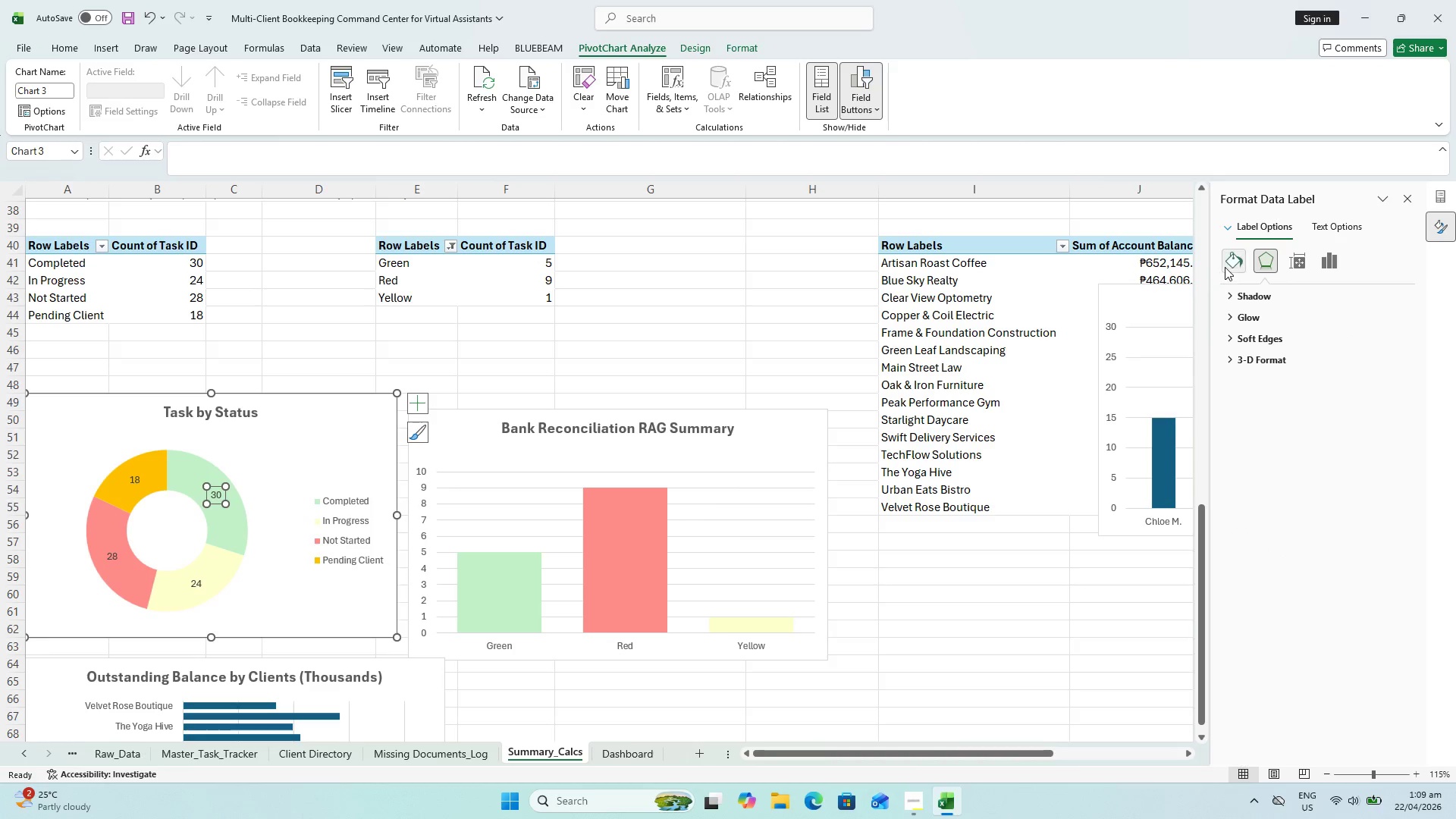 
left_click([1229, 264])
 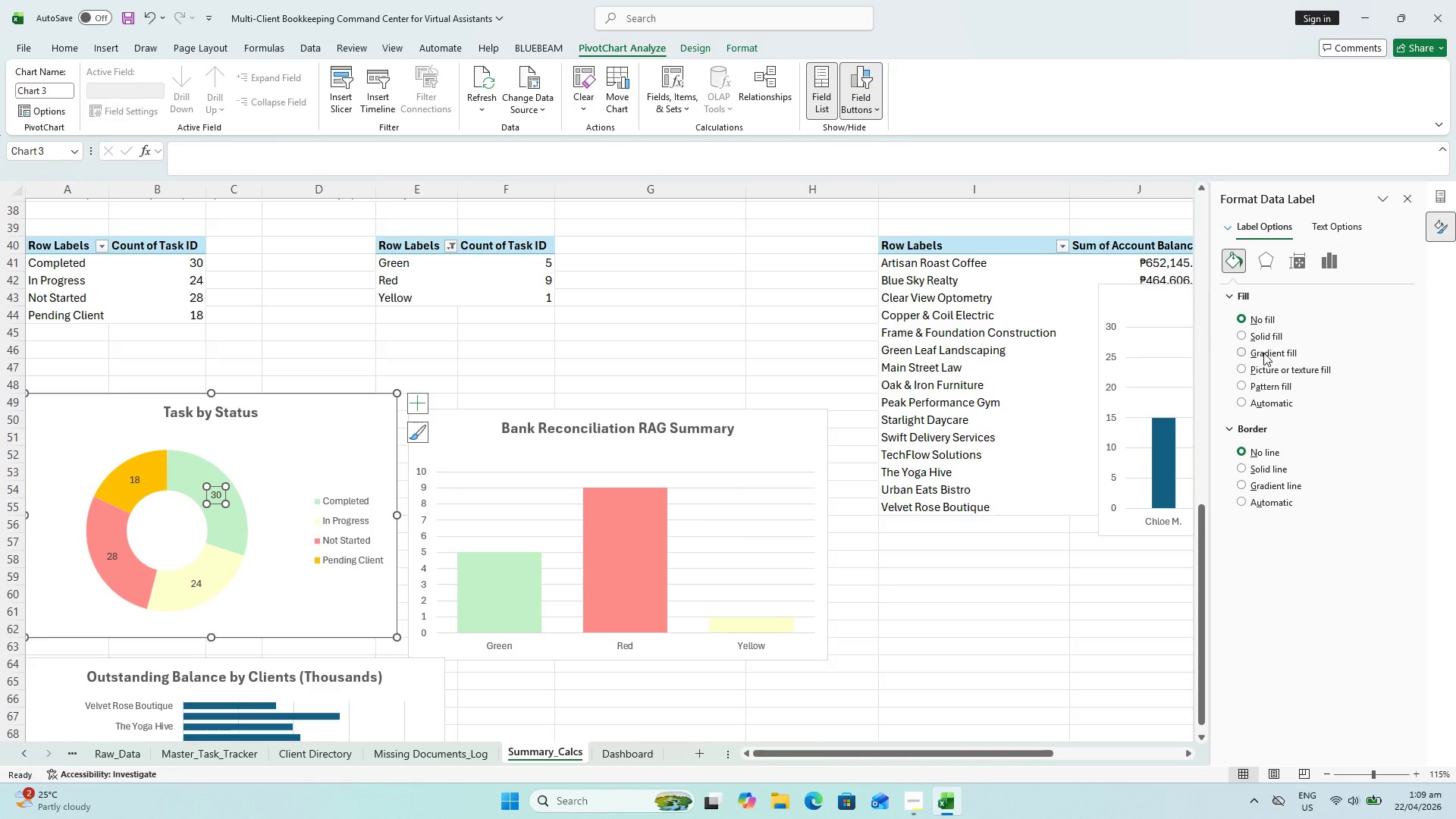 
left_click([1269, 265])
 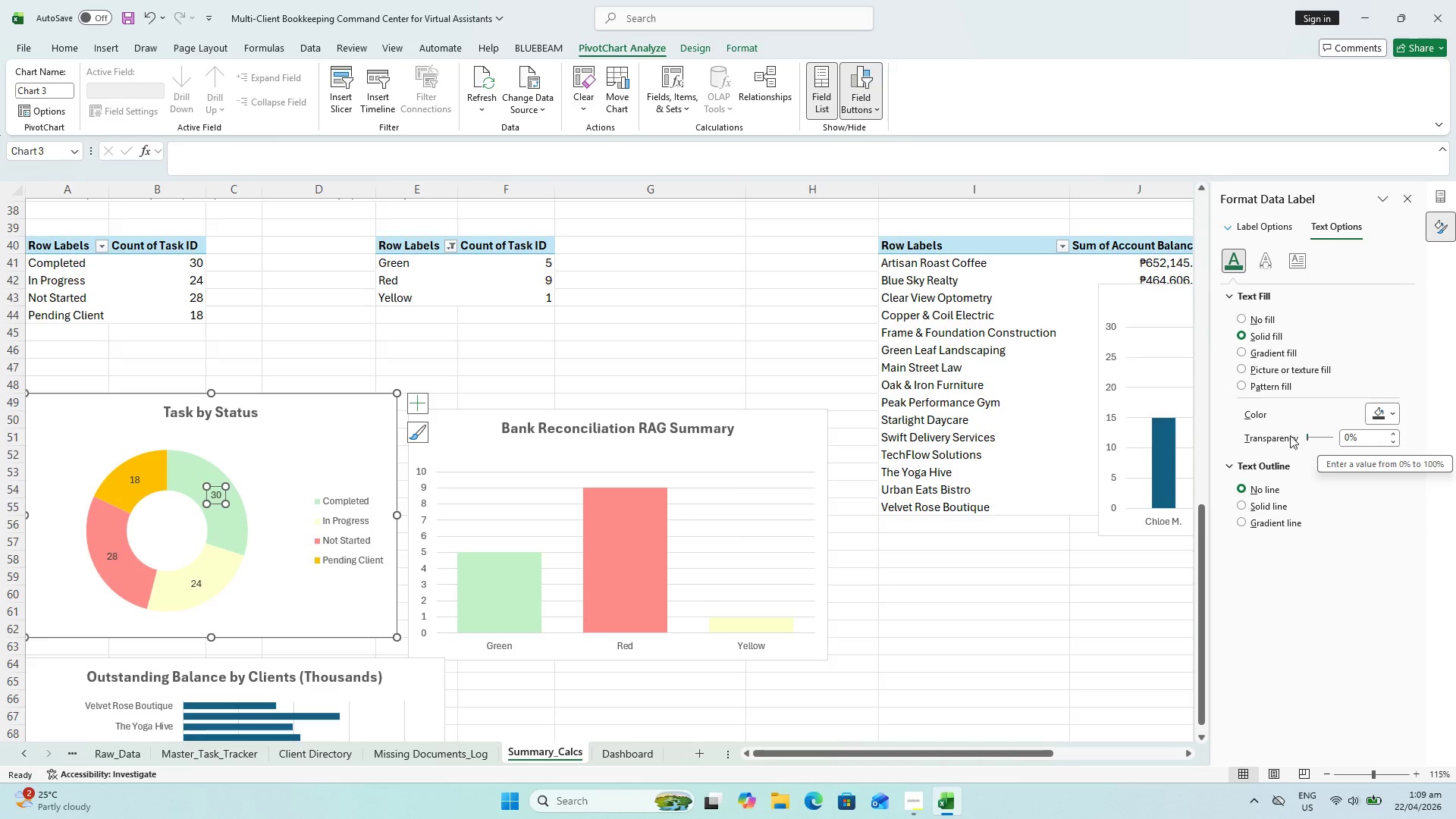 
wait(7.17)
 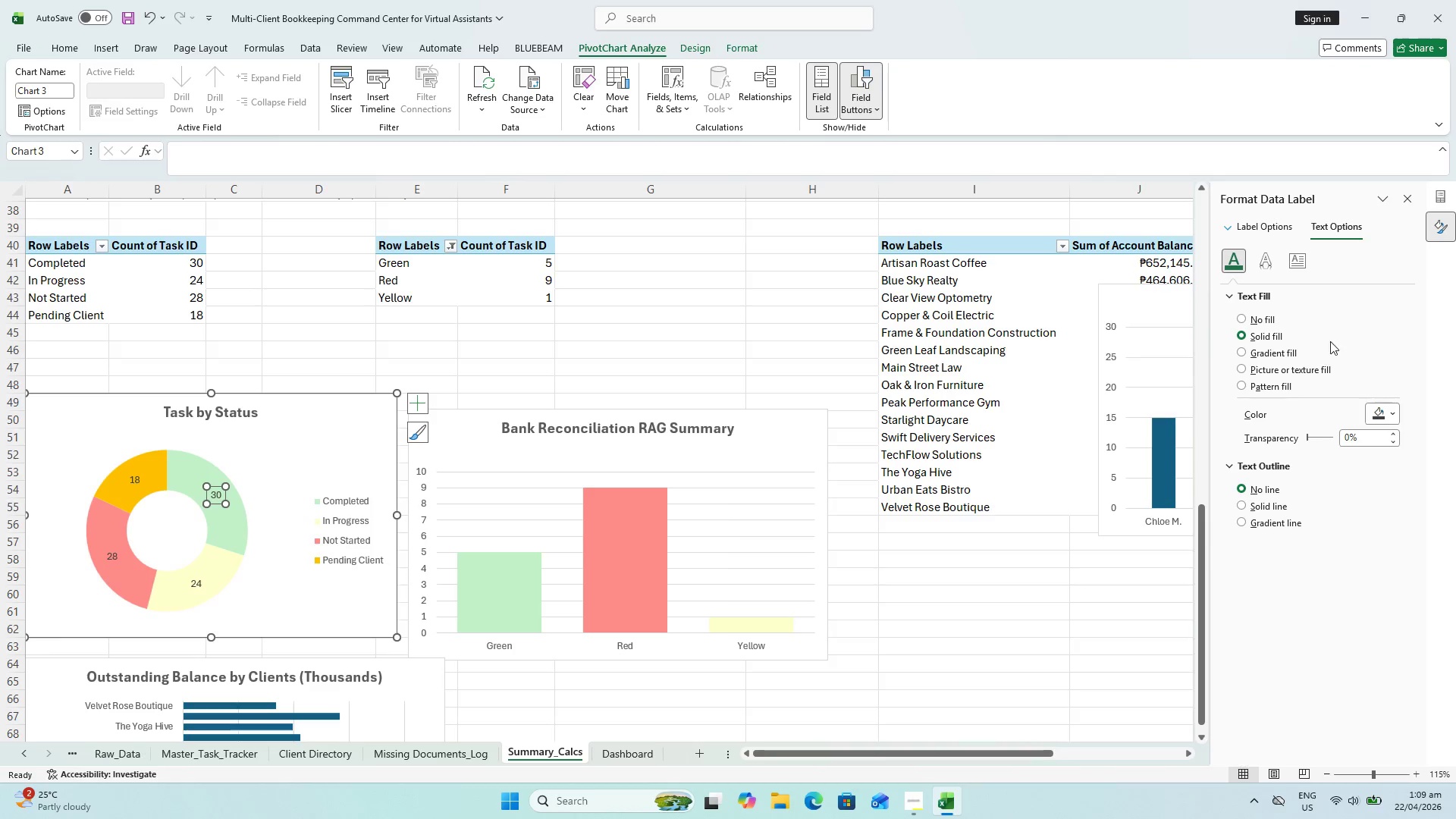 
left_click([1269, 266])
 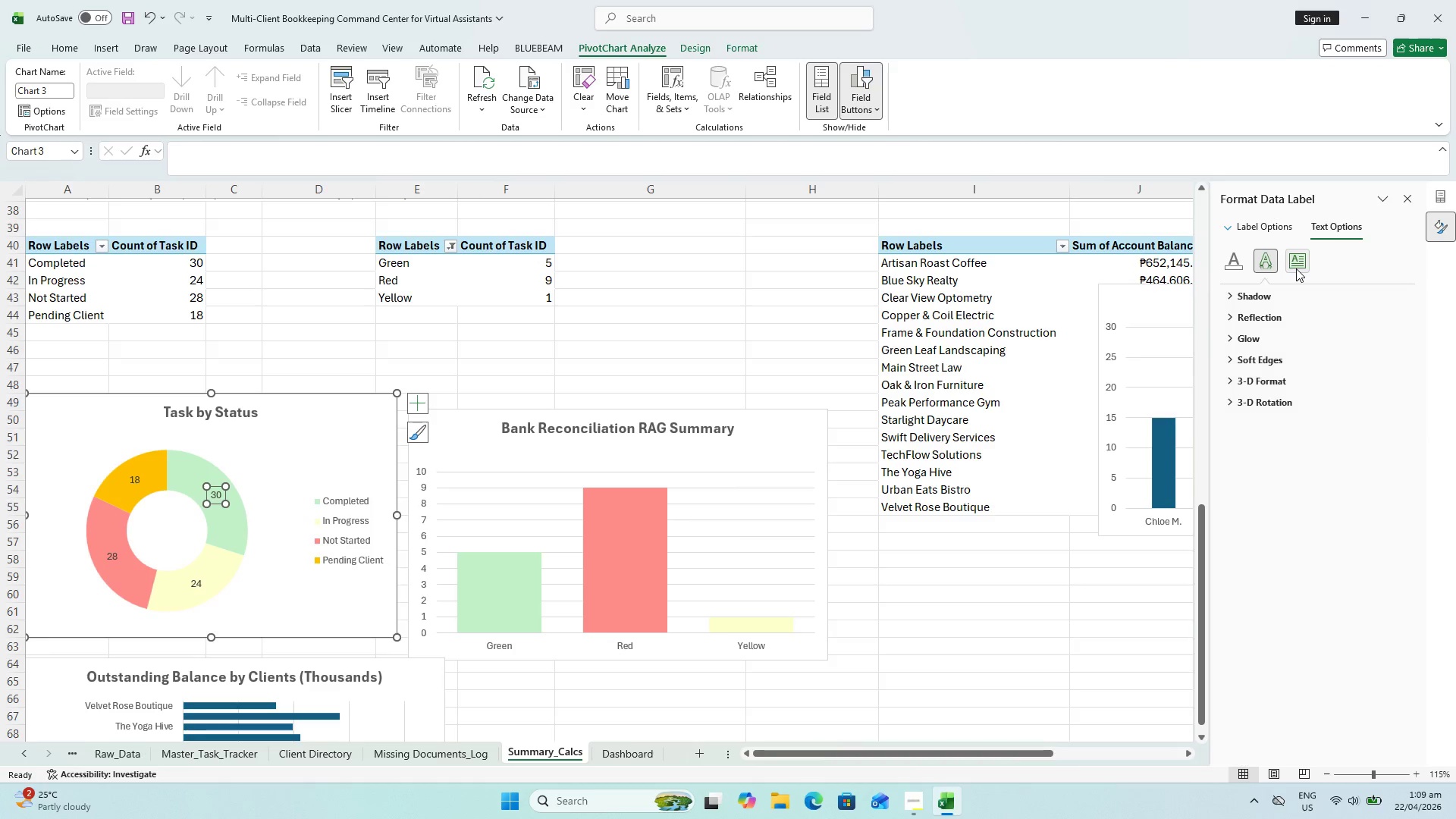 
left_click([1296, 268])
 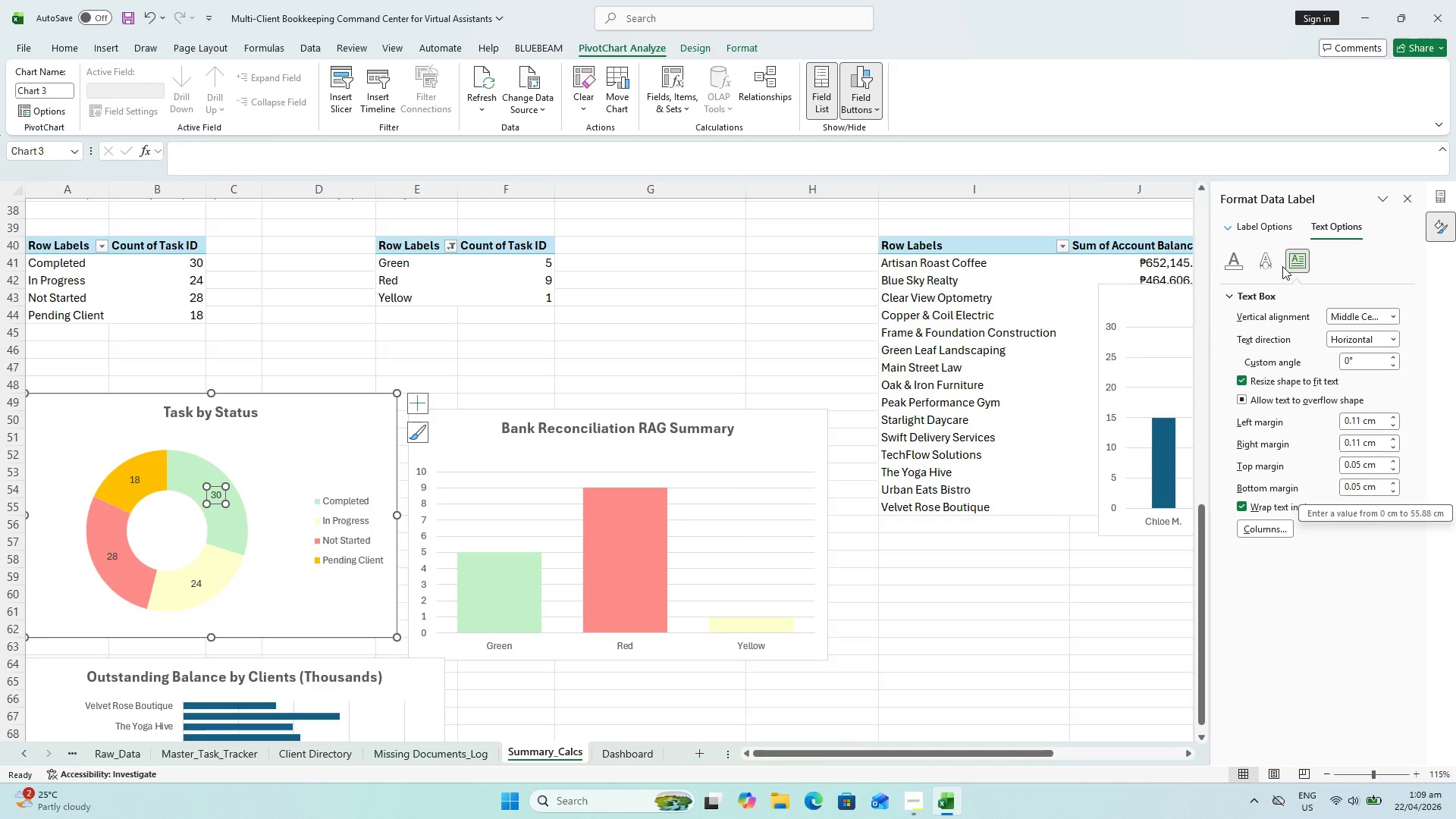 
wait(5.06)
 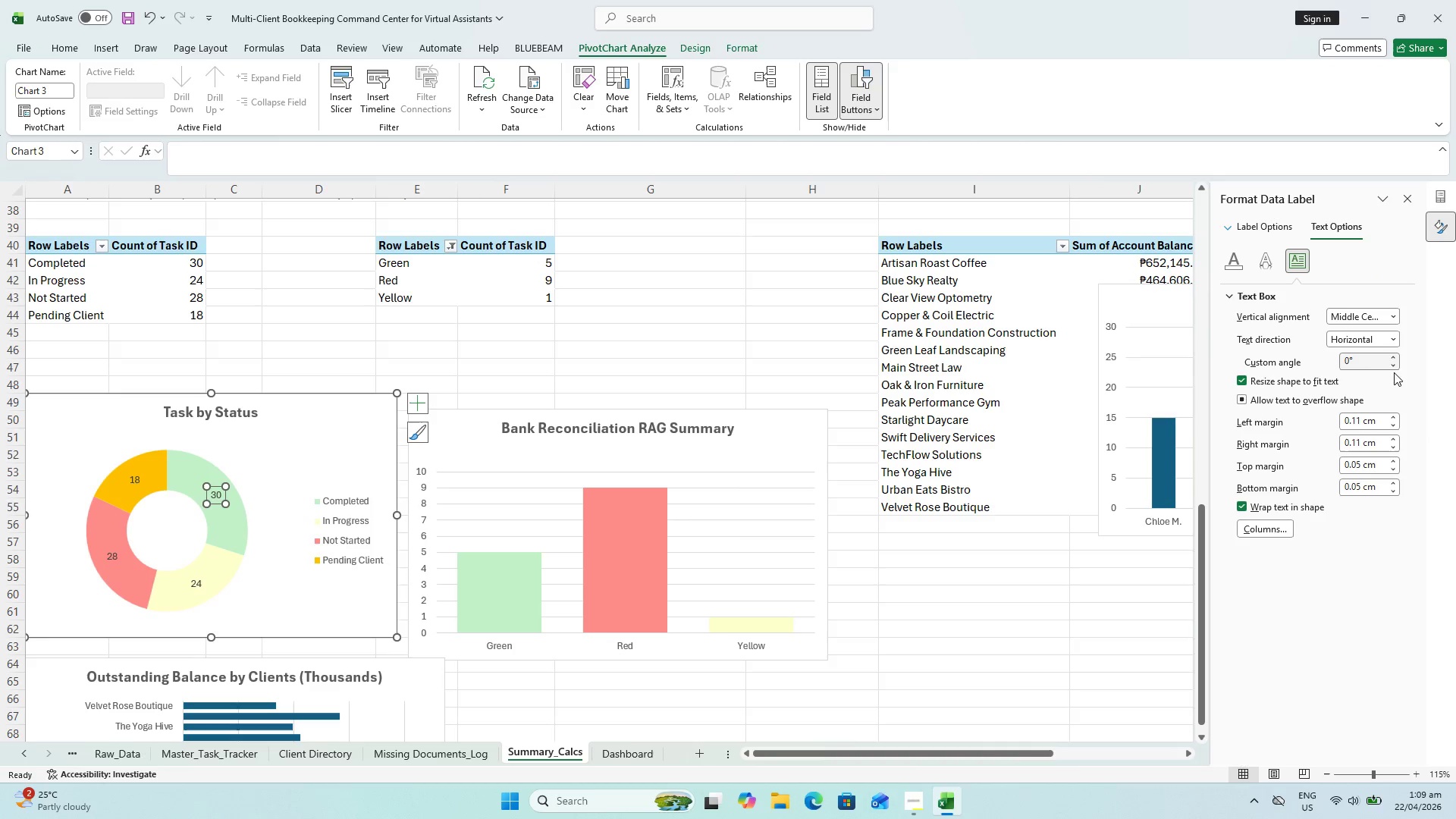 
left_click([1410, 200])
 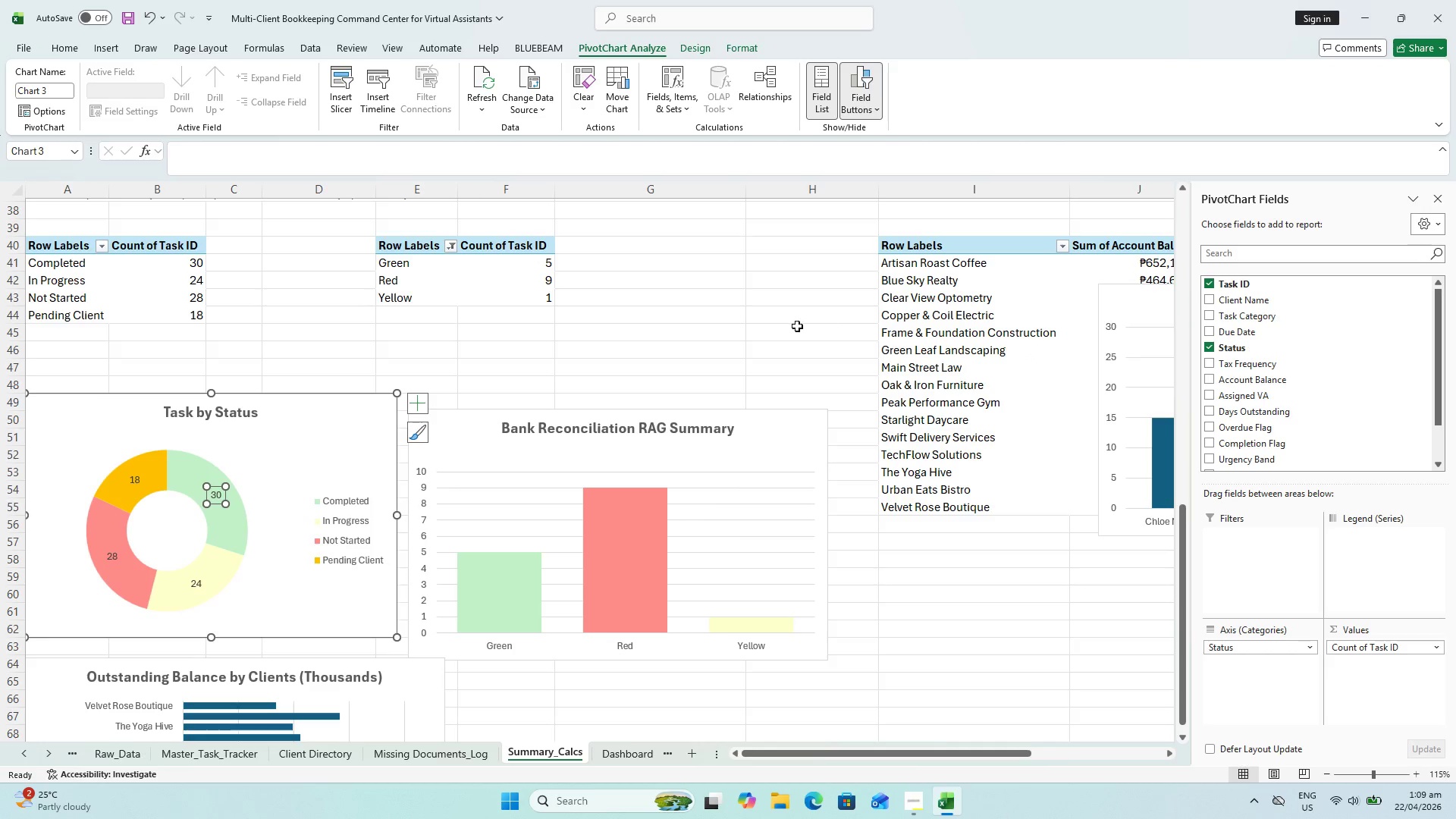 
left_click([739, 343])
 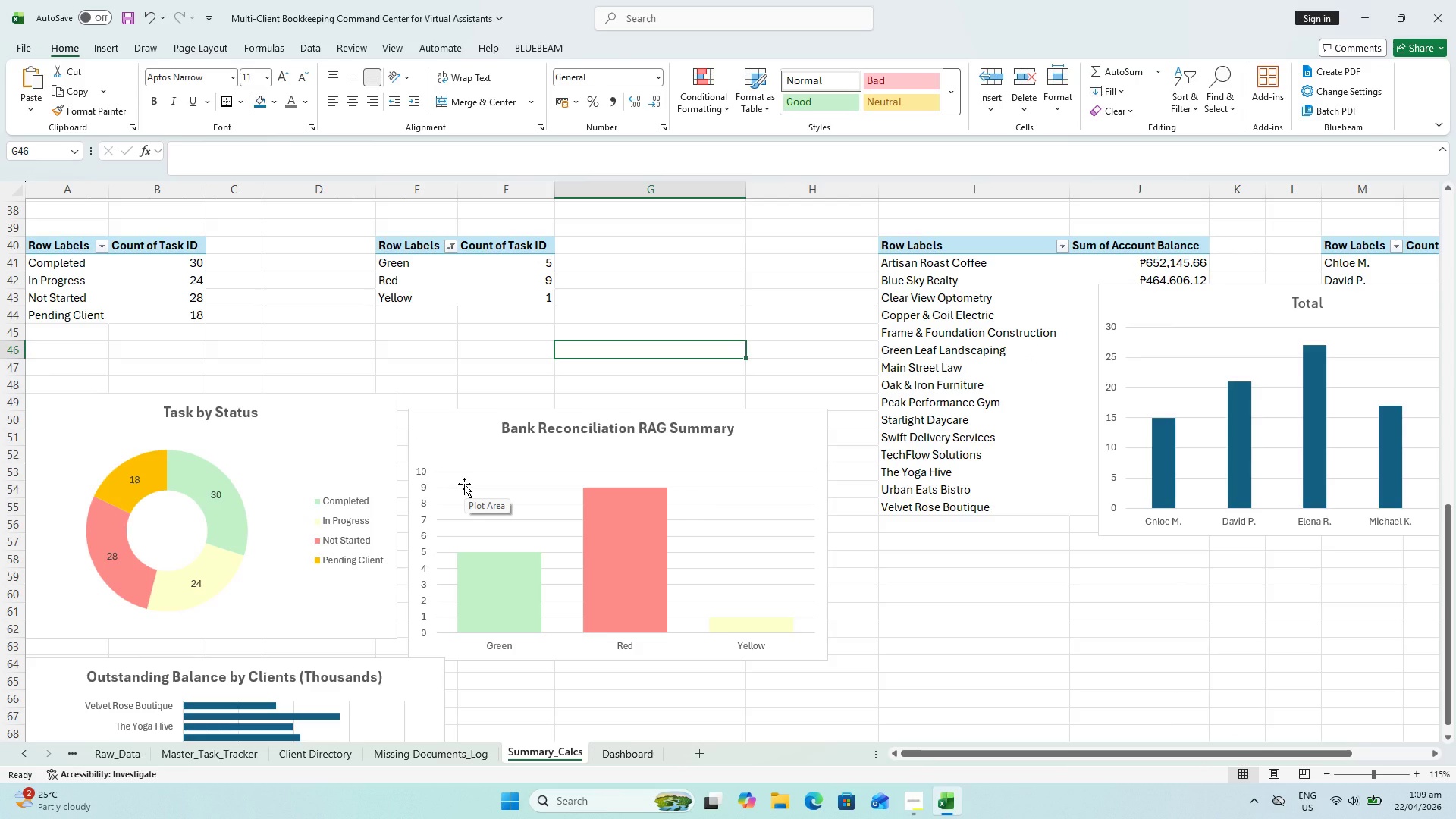 
wait(5.03)
 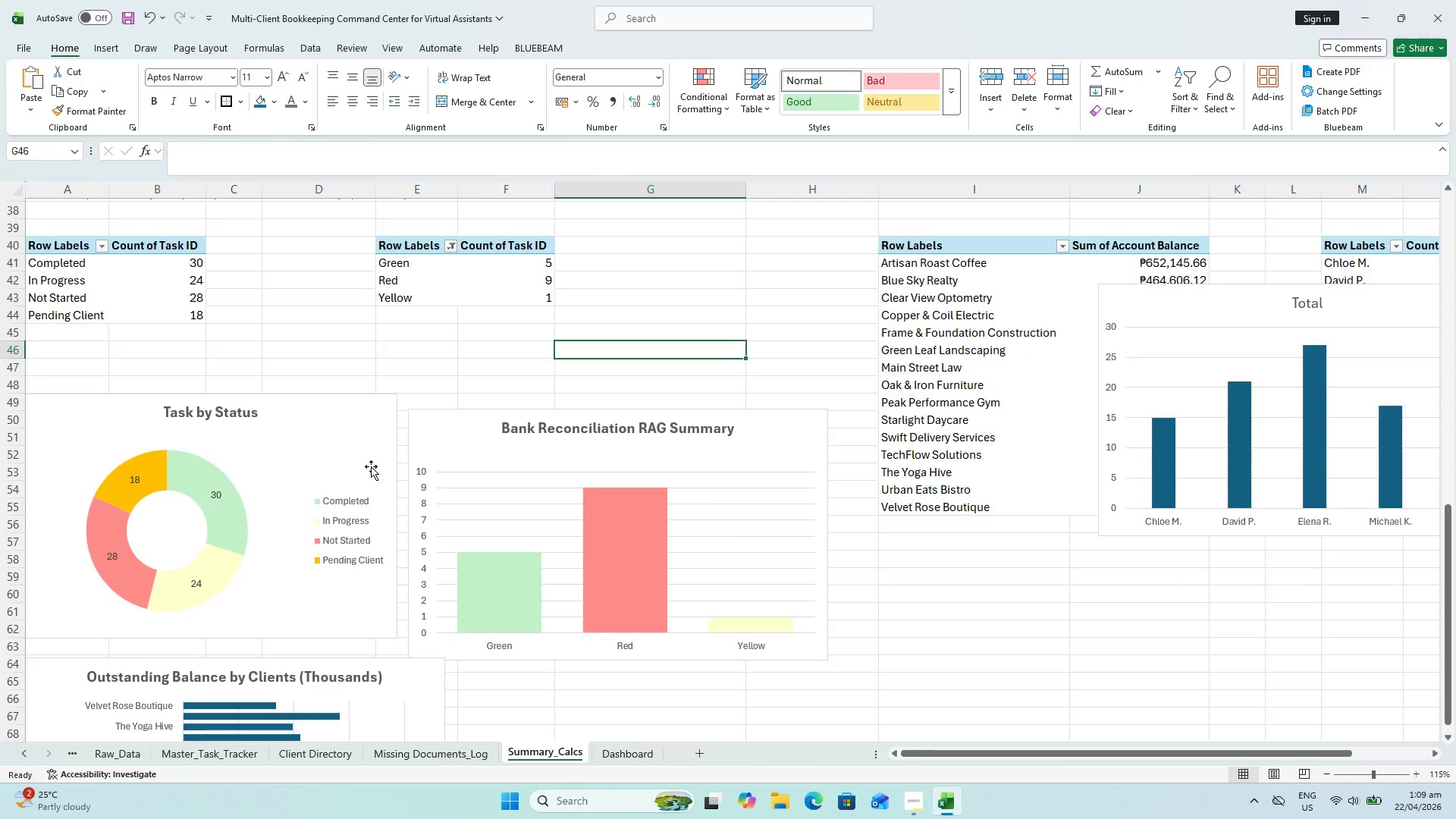 
key(Control+S)
 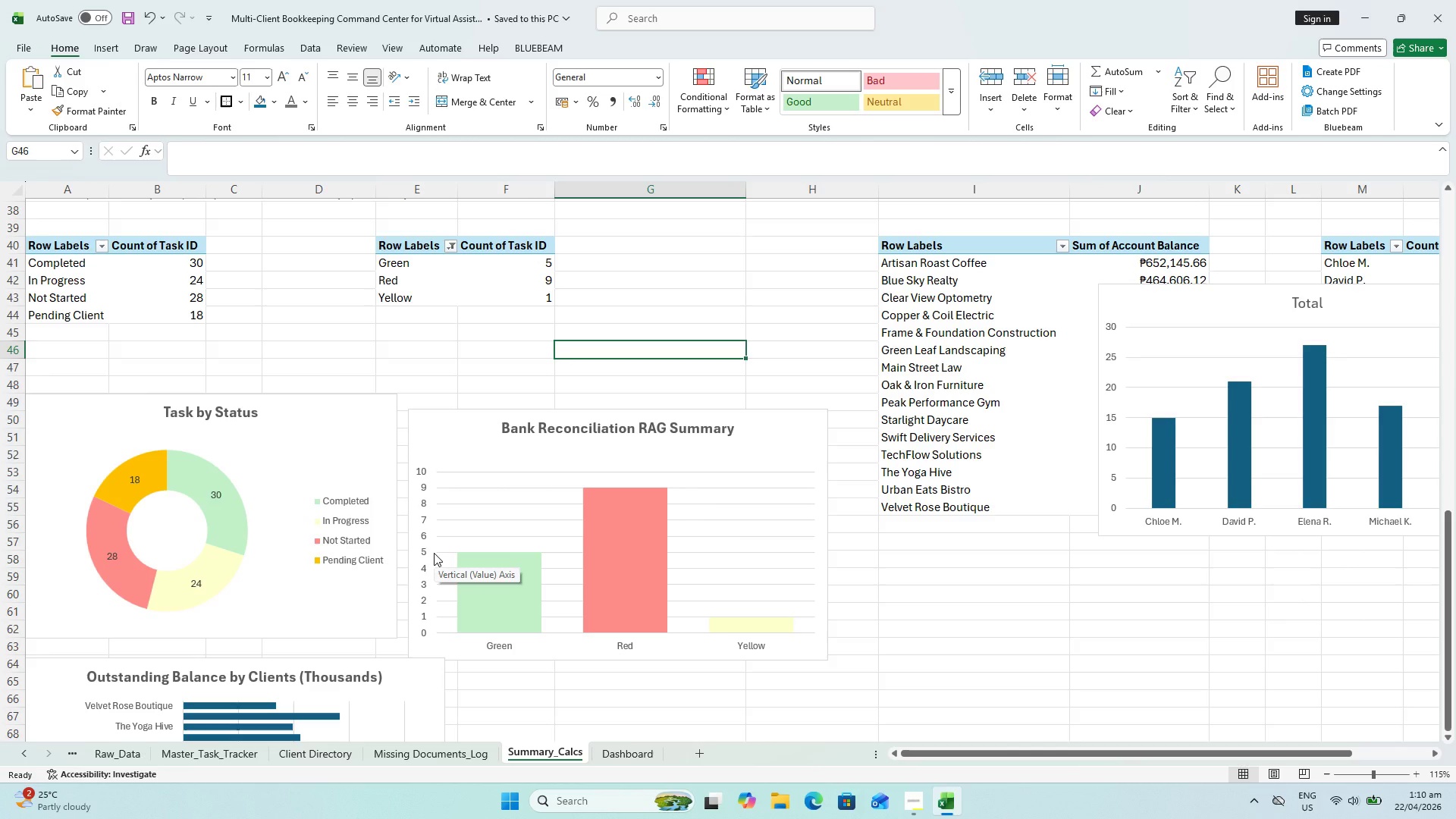 
wait(72.0)
 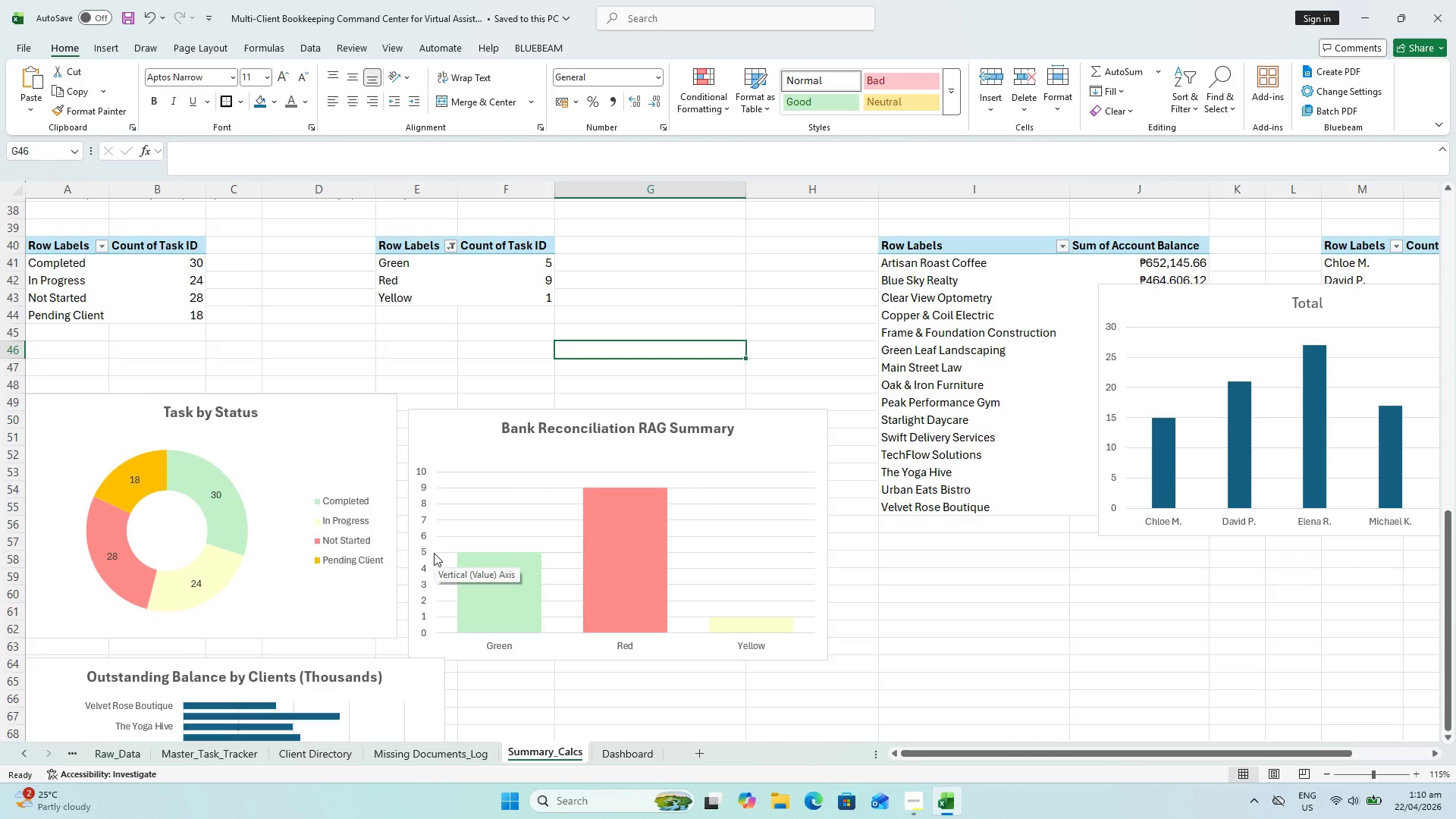 
scroll: coordinate [353, 579], scroll_direction: down, amount: 4.0
 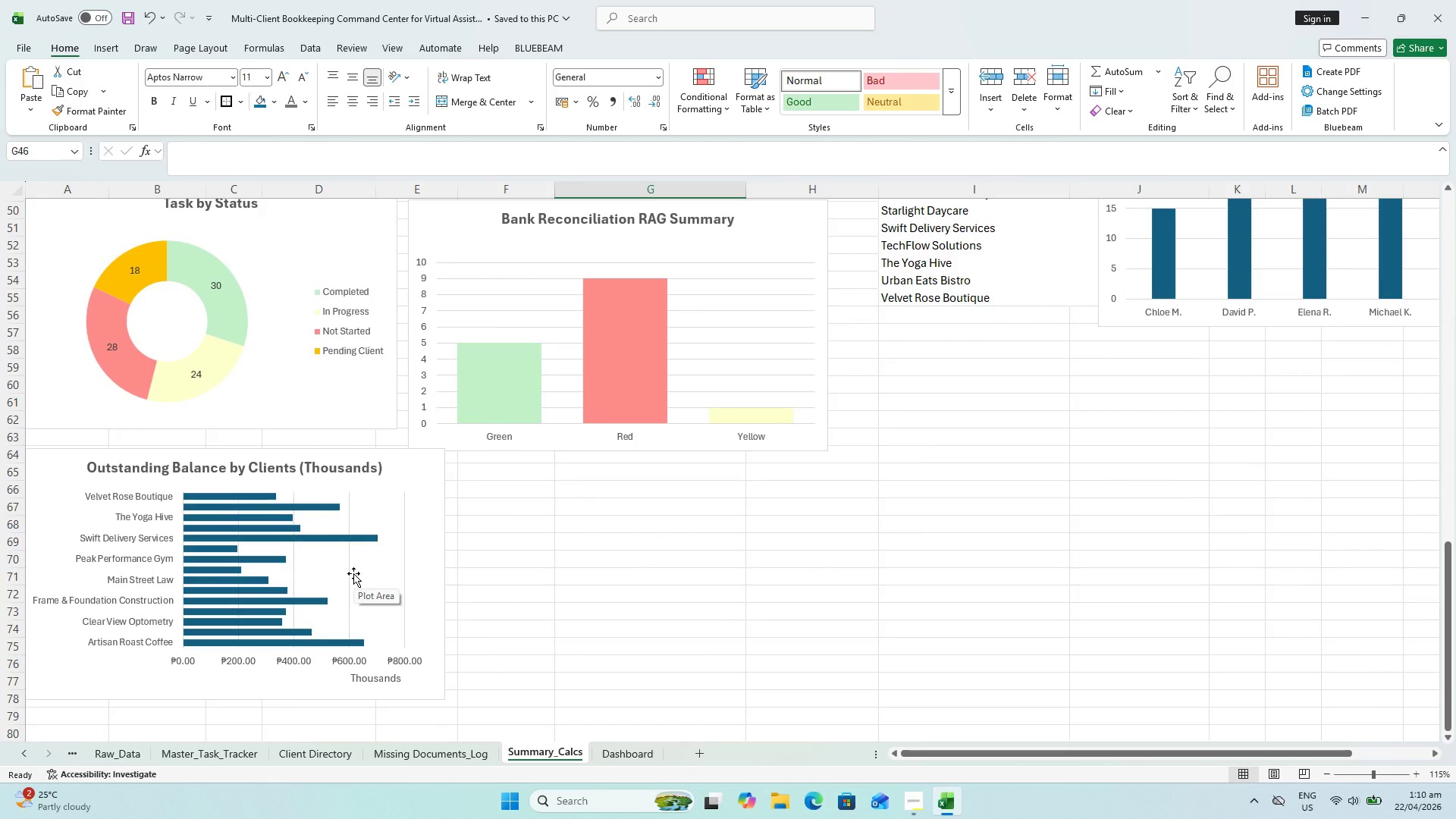 
left_click([317, 495])
 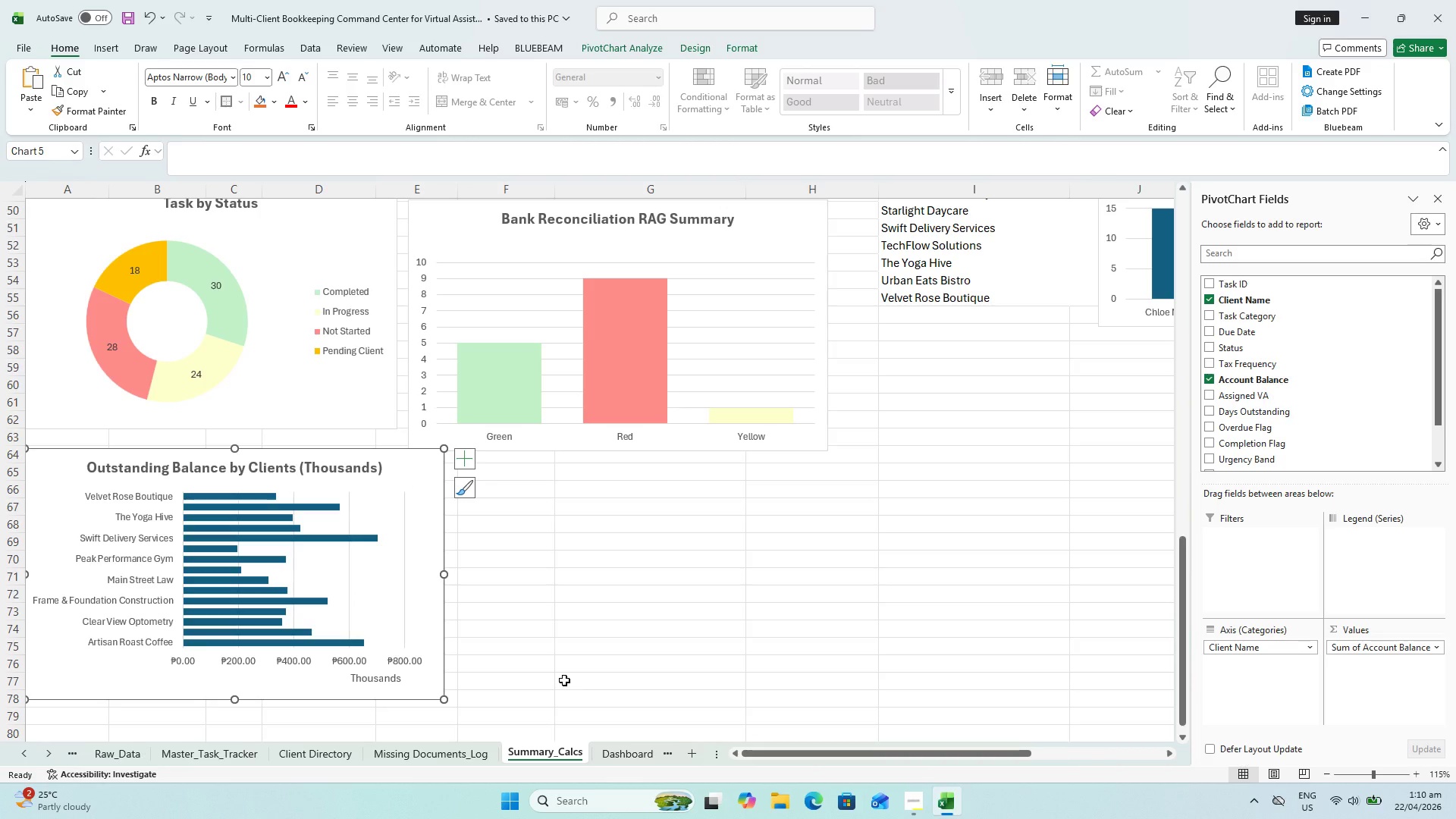 
wait(10.03)
 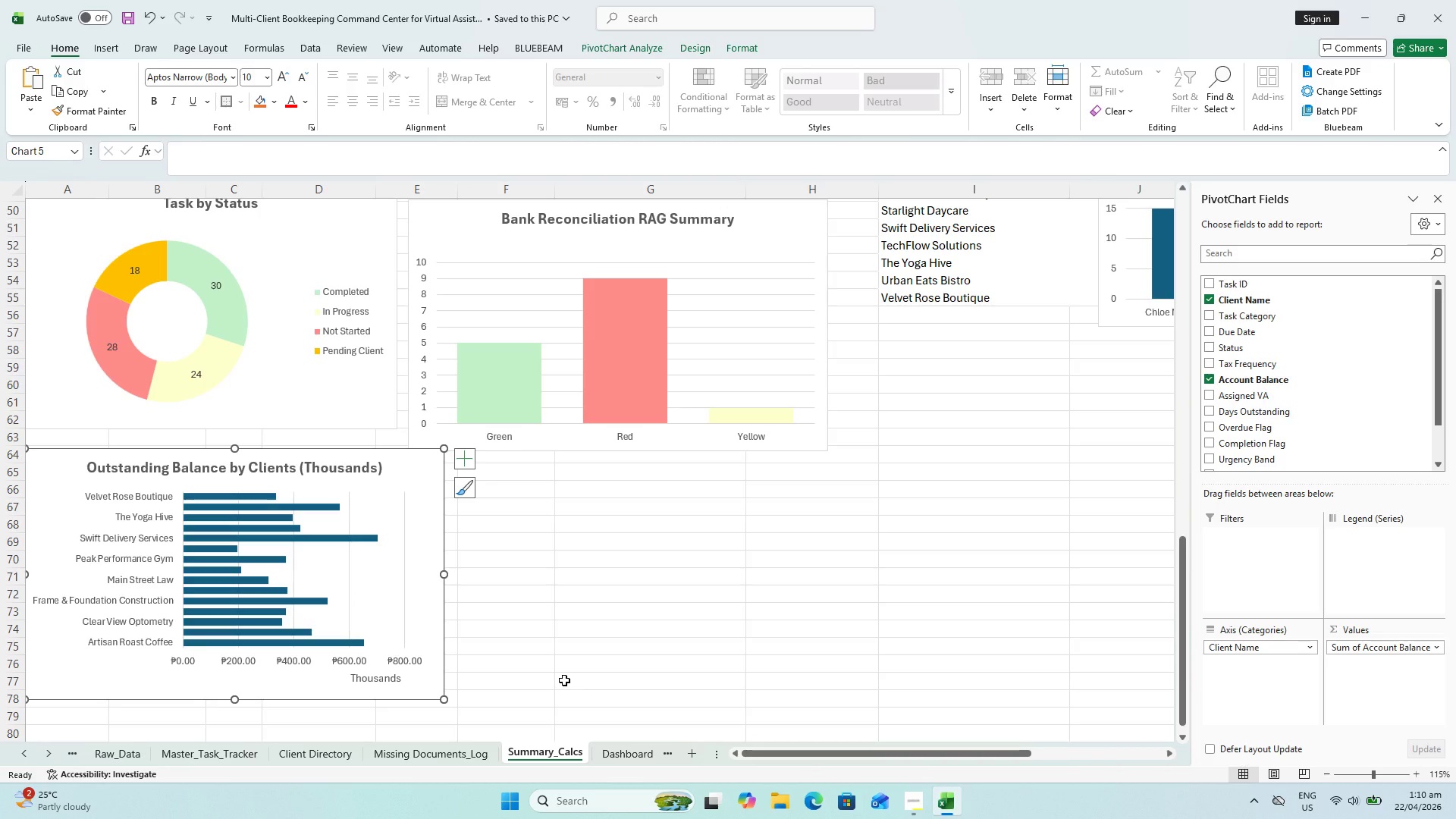 
left_click_drag(start_coordinate=[780, 752], to_coordinate=[789, 748])
 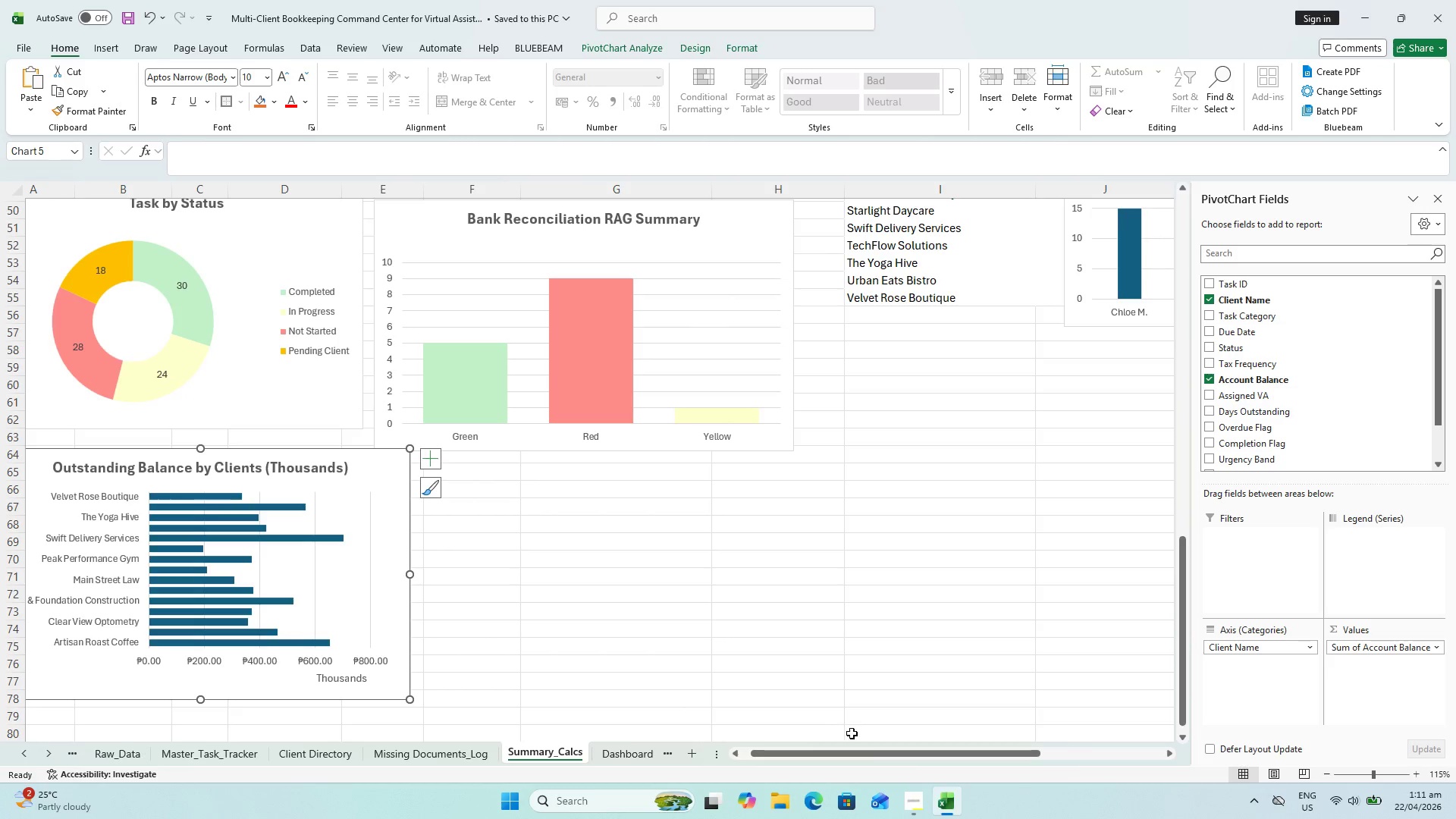 
left_click_drag(start_coordinate=[866, 755], to_coordinate=[952, 744])
 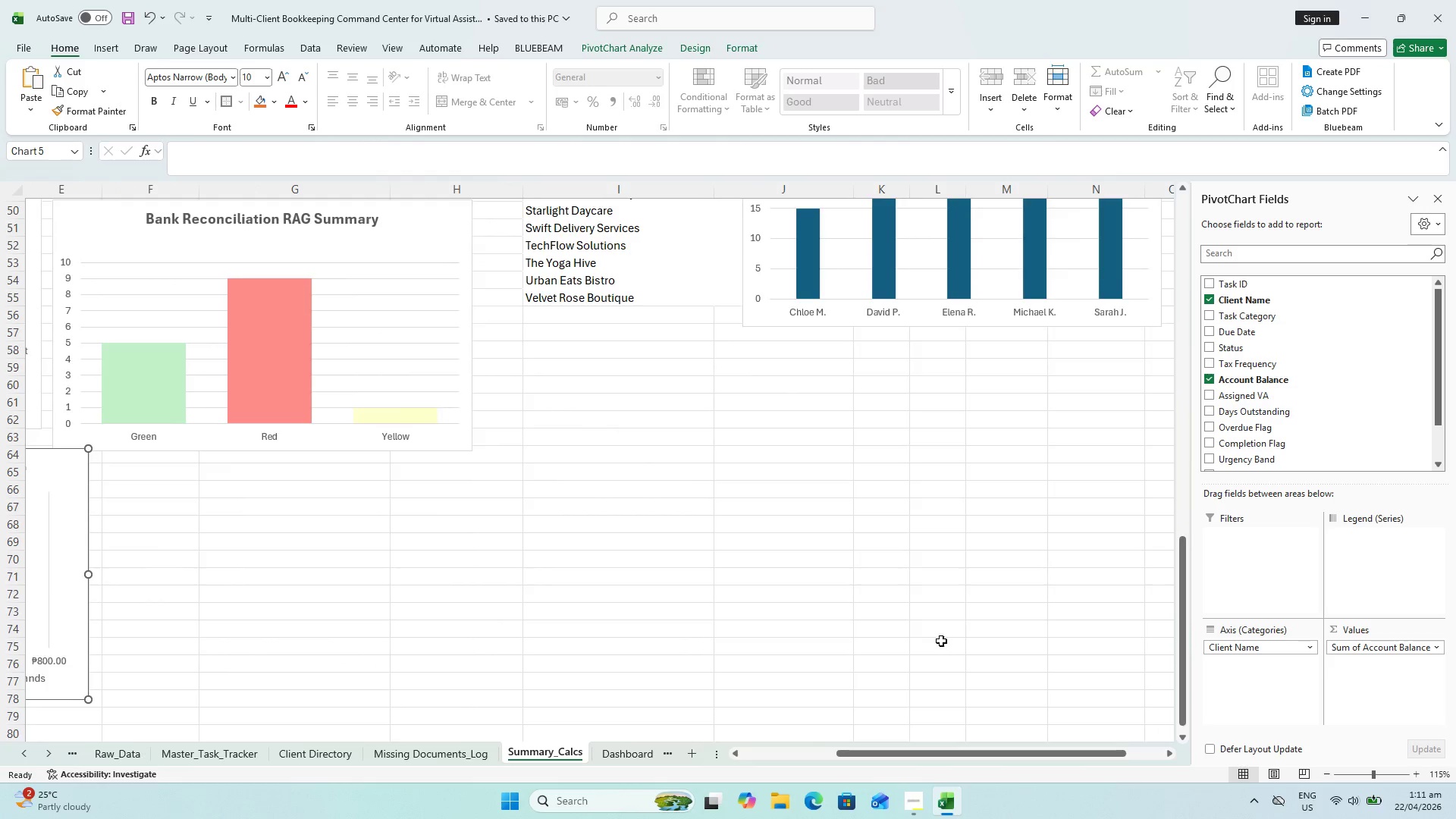 
scroll: coordinate [940, 639], scroll_direction: up, amount: 4.0
 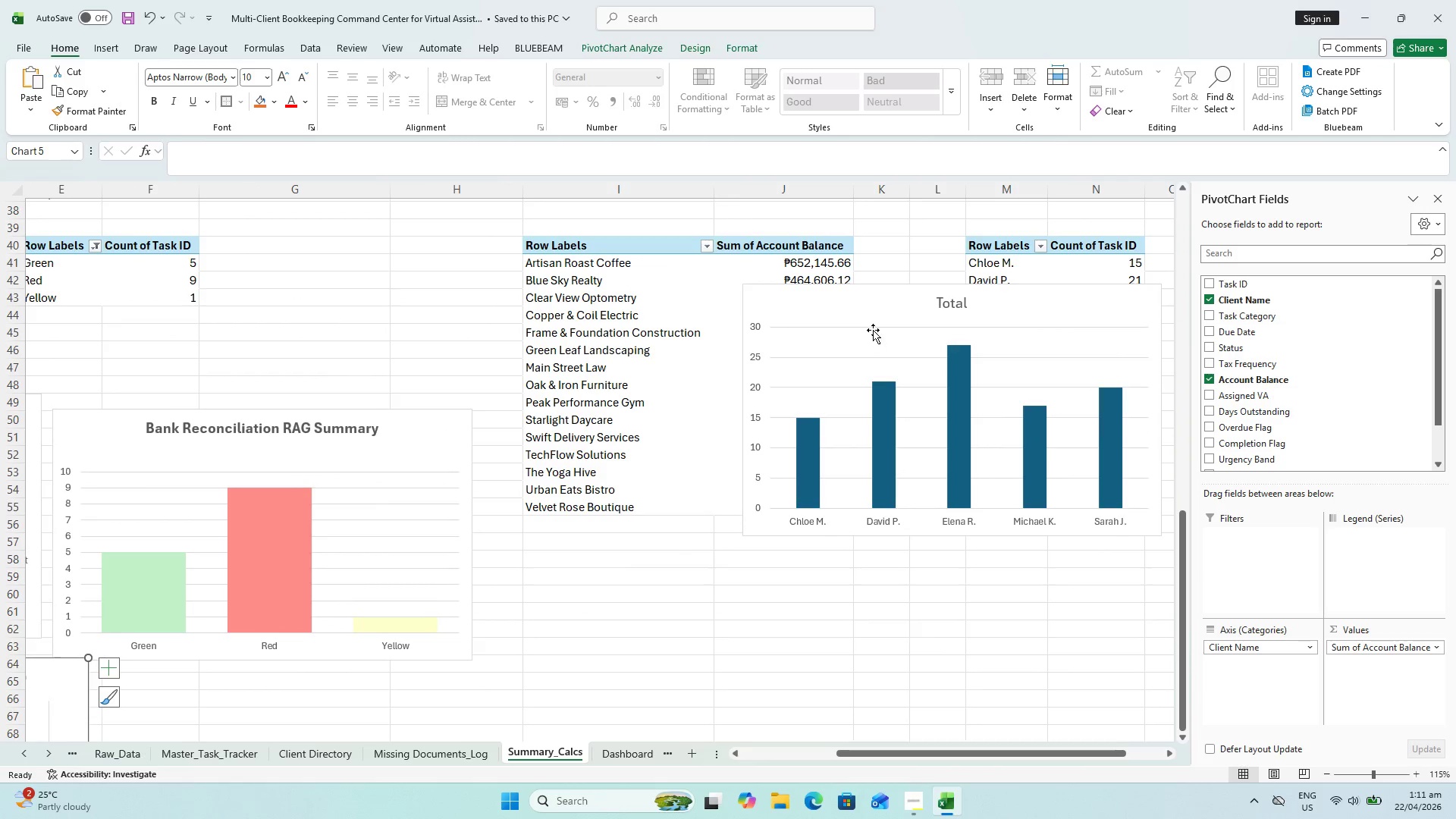 
left_click_drag(start_coordinate=[869, 300], to_coordinate=[886, 453])
 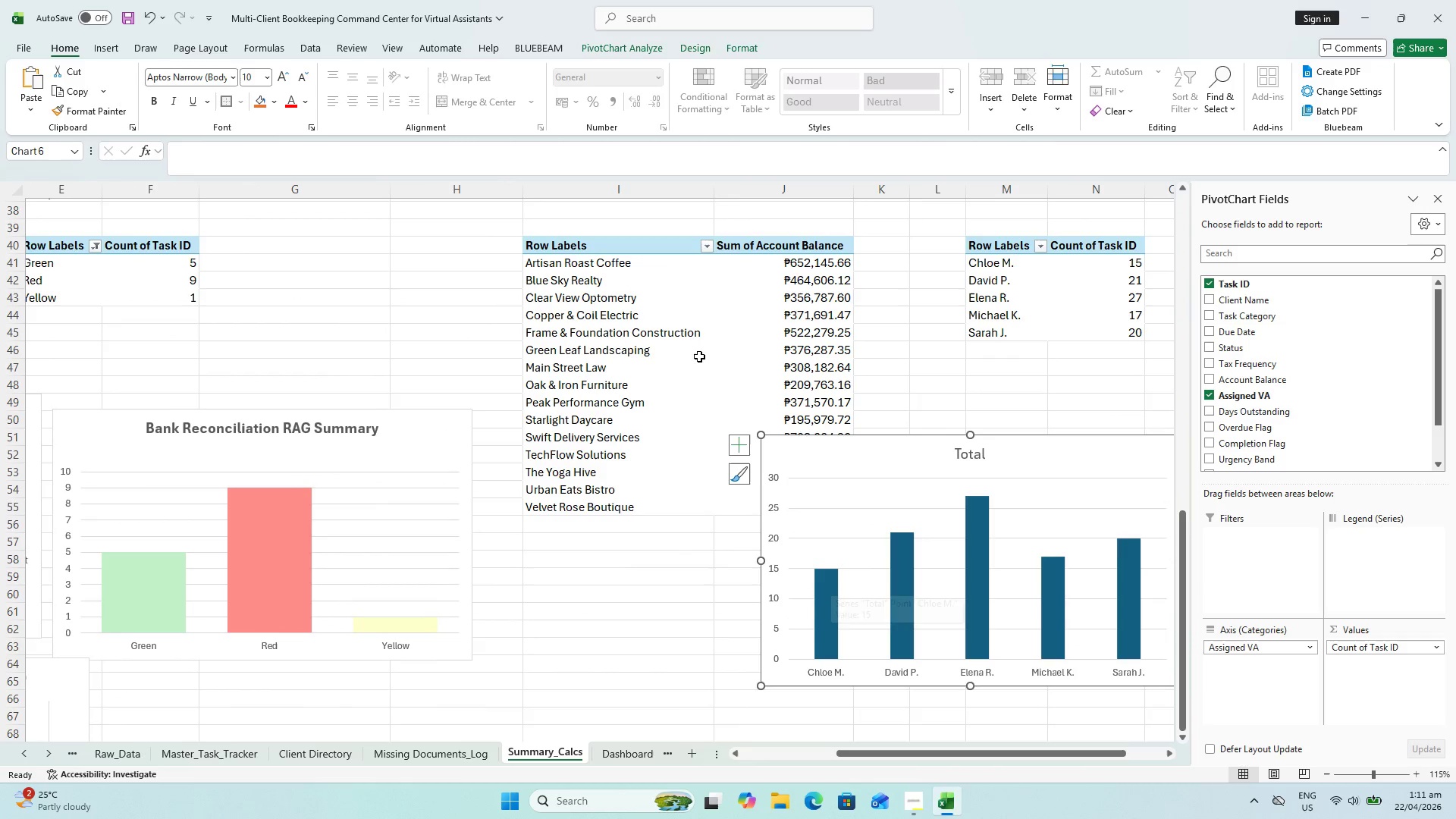 
left_click_drag(start_coordinate=[852, 451], to_coordinate=[989, 570])
 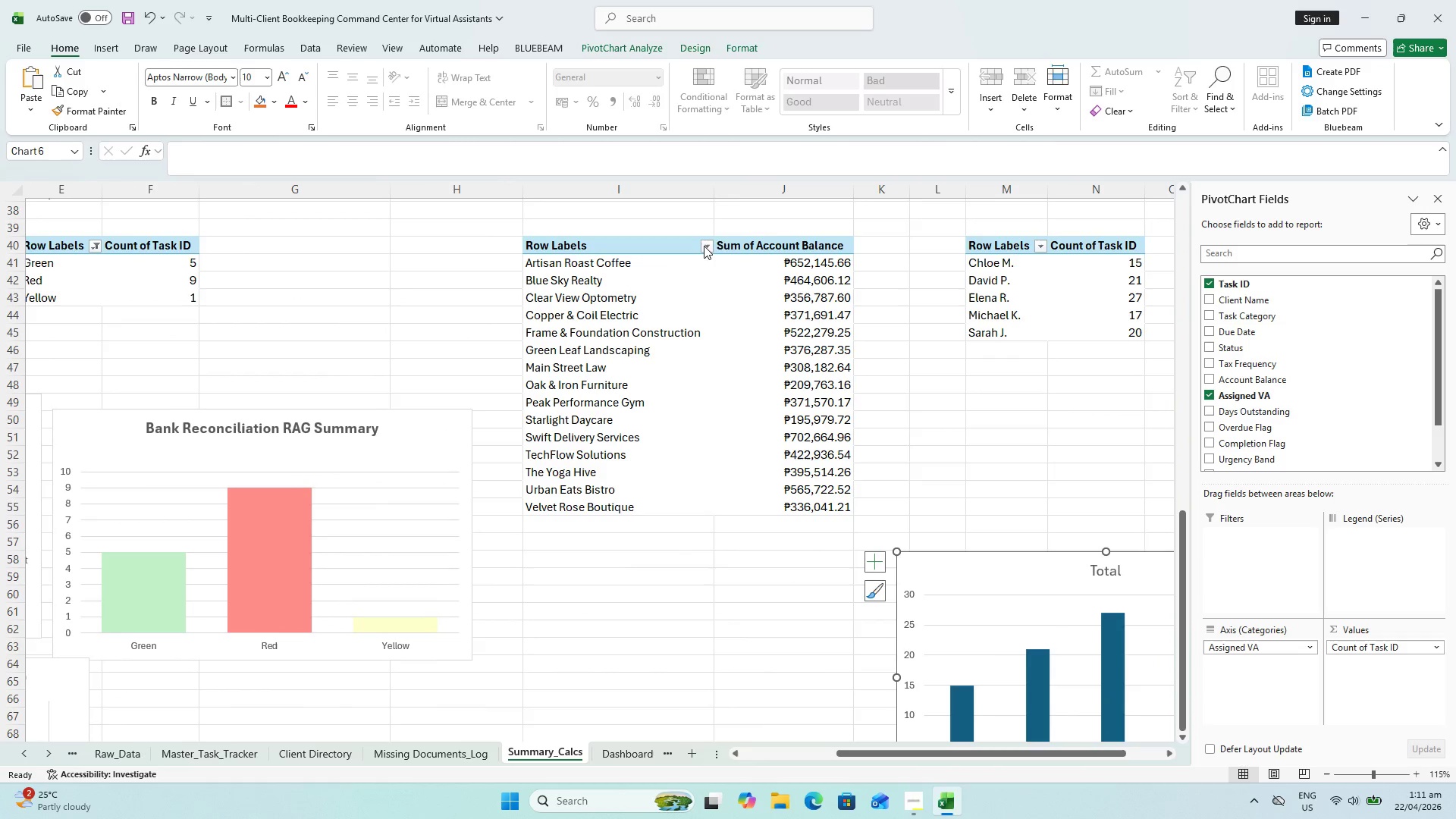 
left_click([786, 246])
 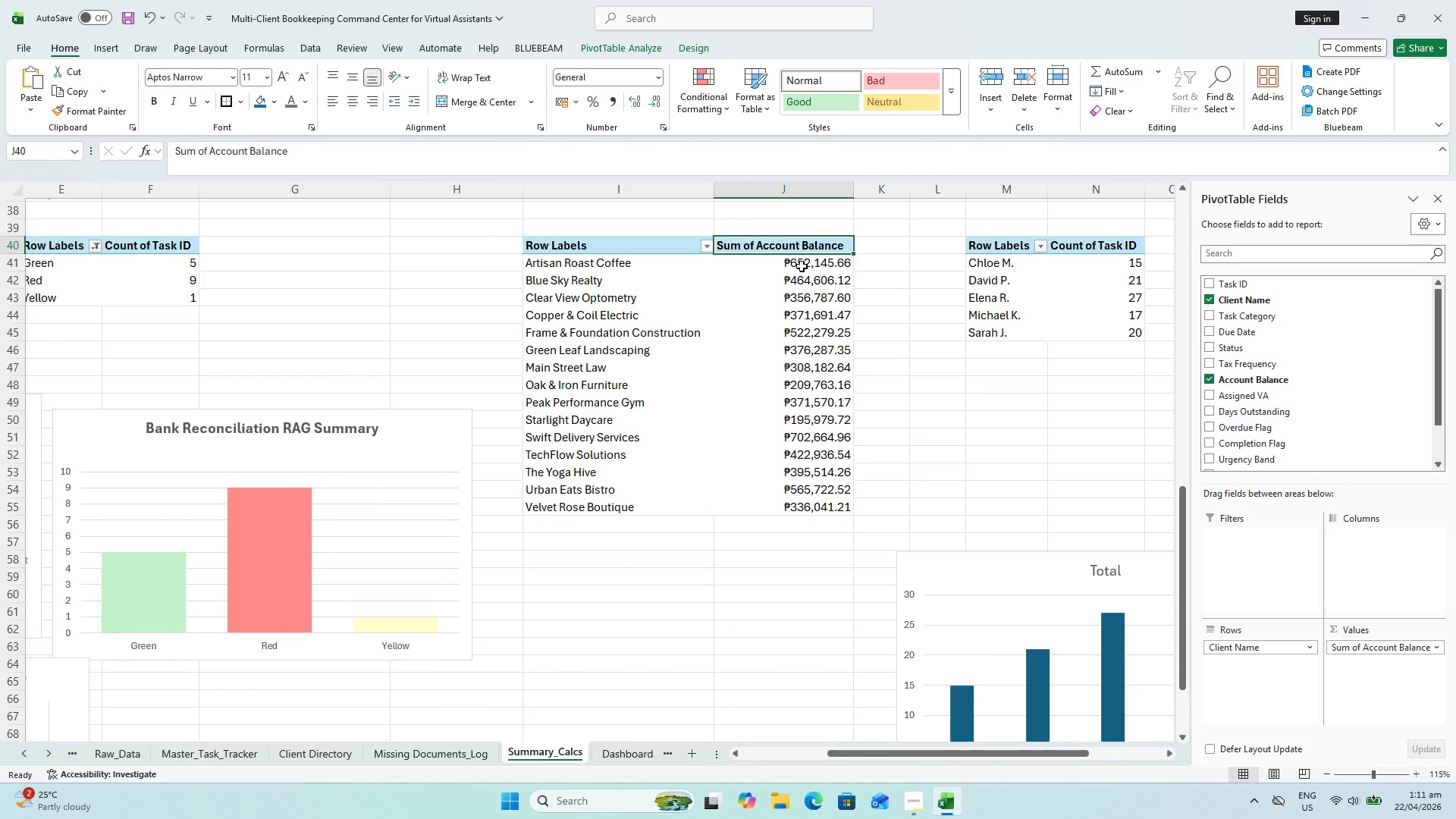 
left_click([802, 266])
 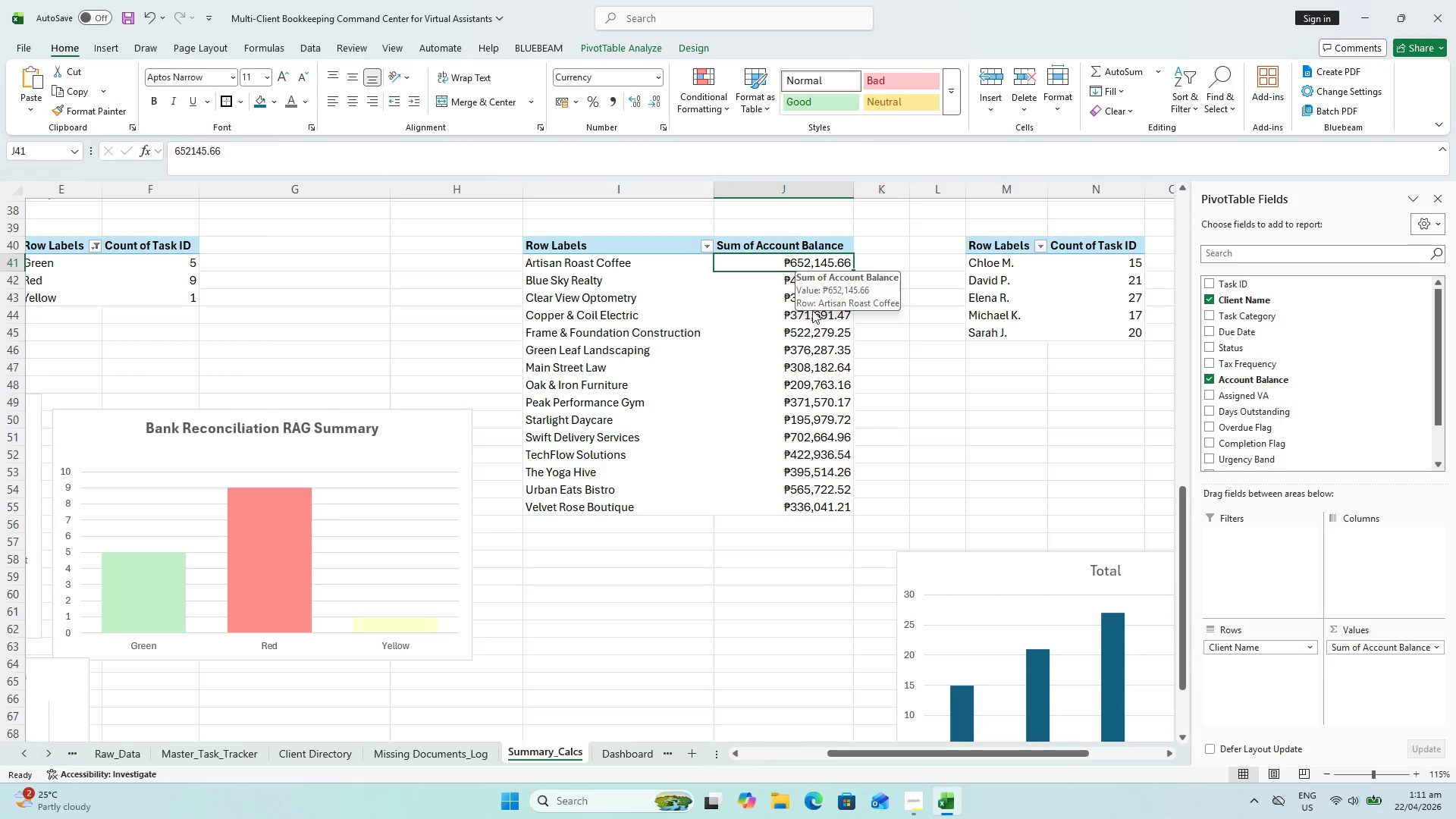 
right_click([789, 344])
 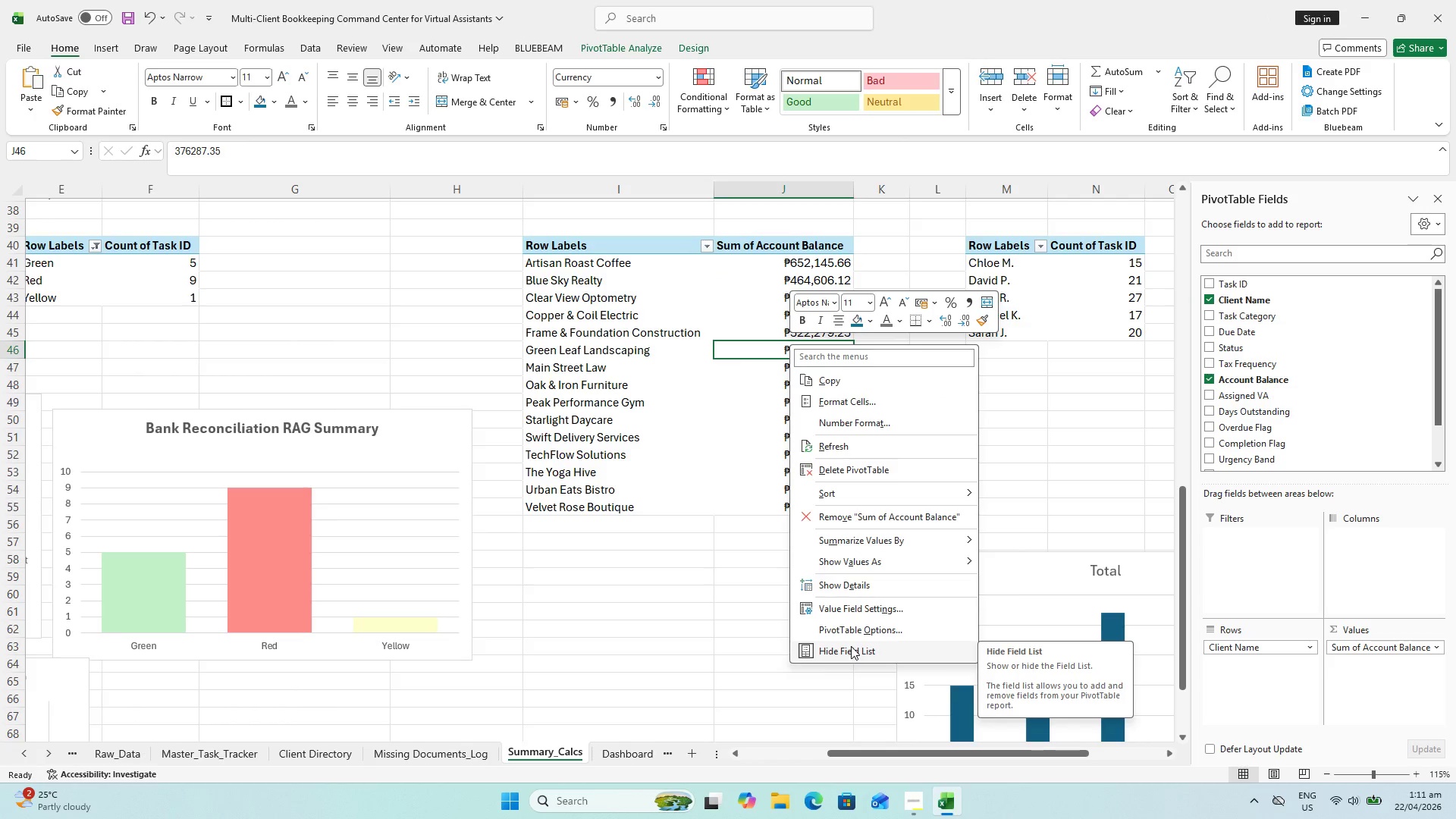 
left_click([832, 603])
 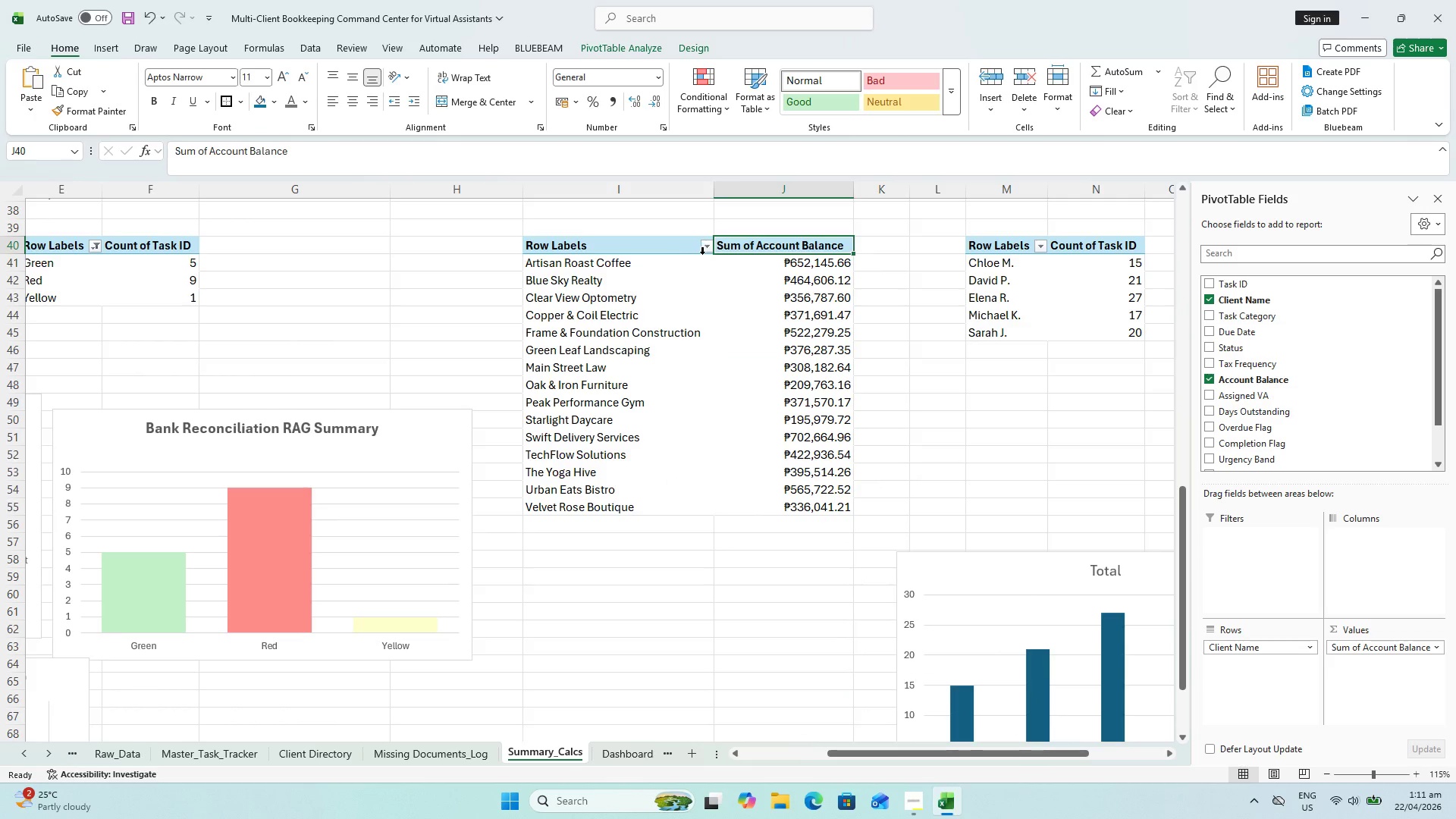 
wait(6.7)
 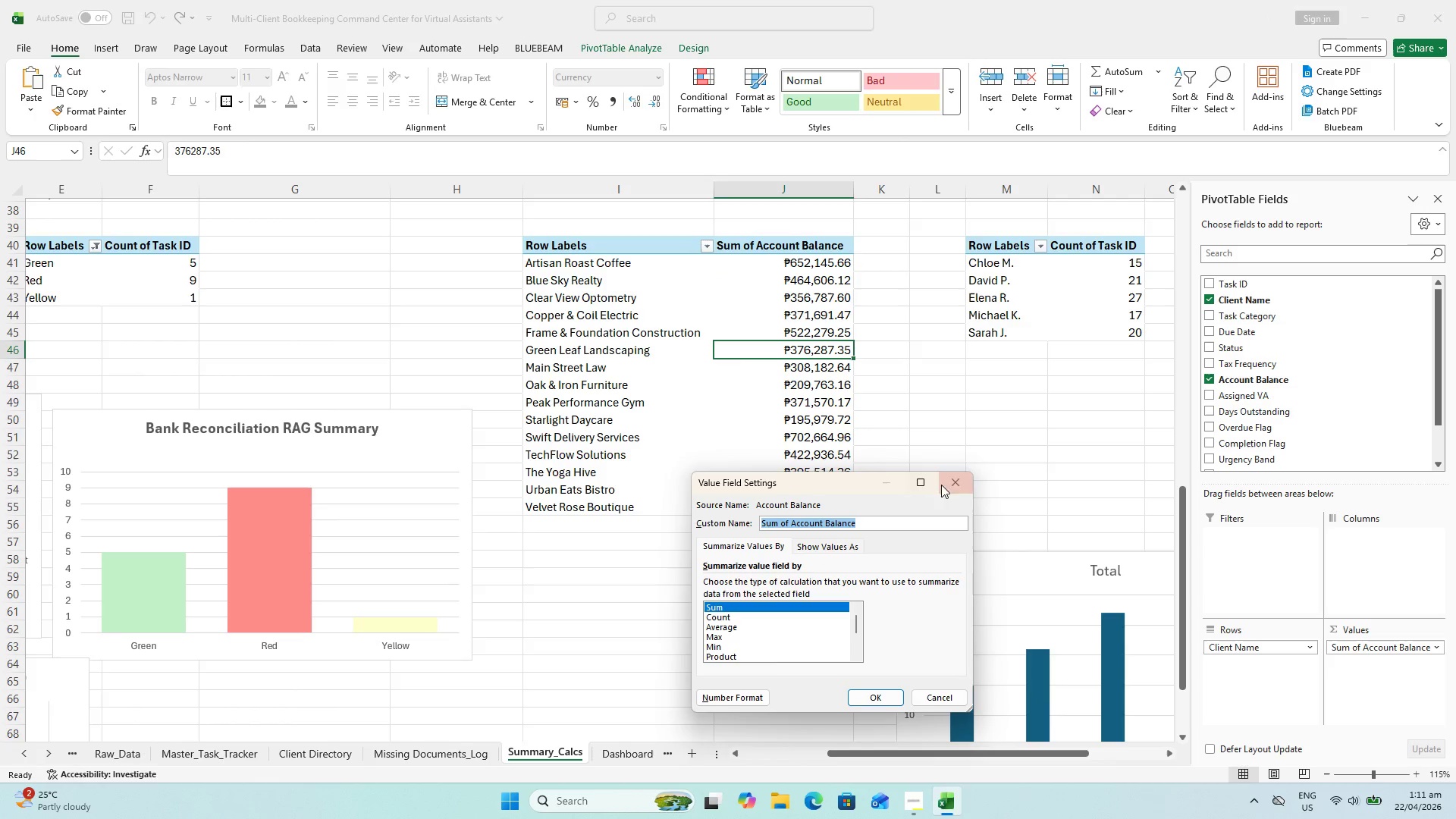 
right_click([812, 246])
 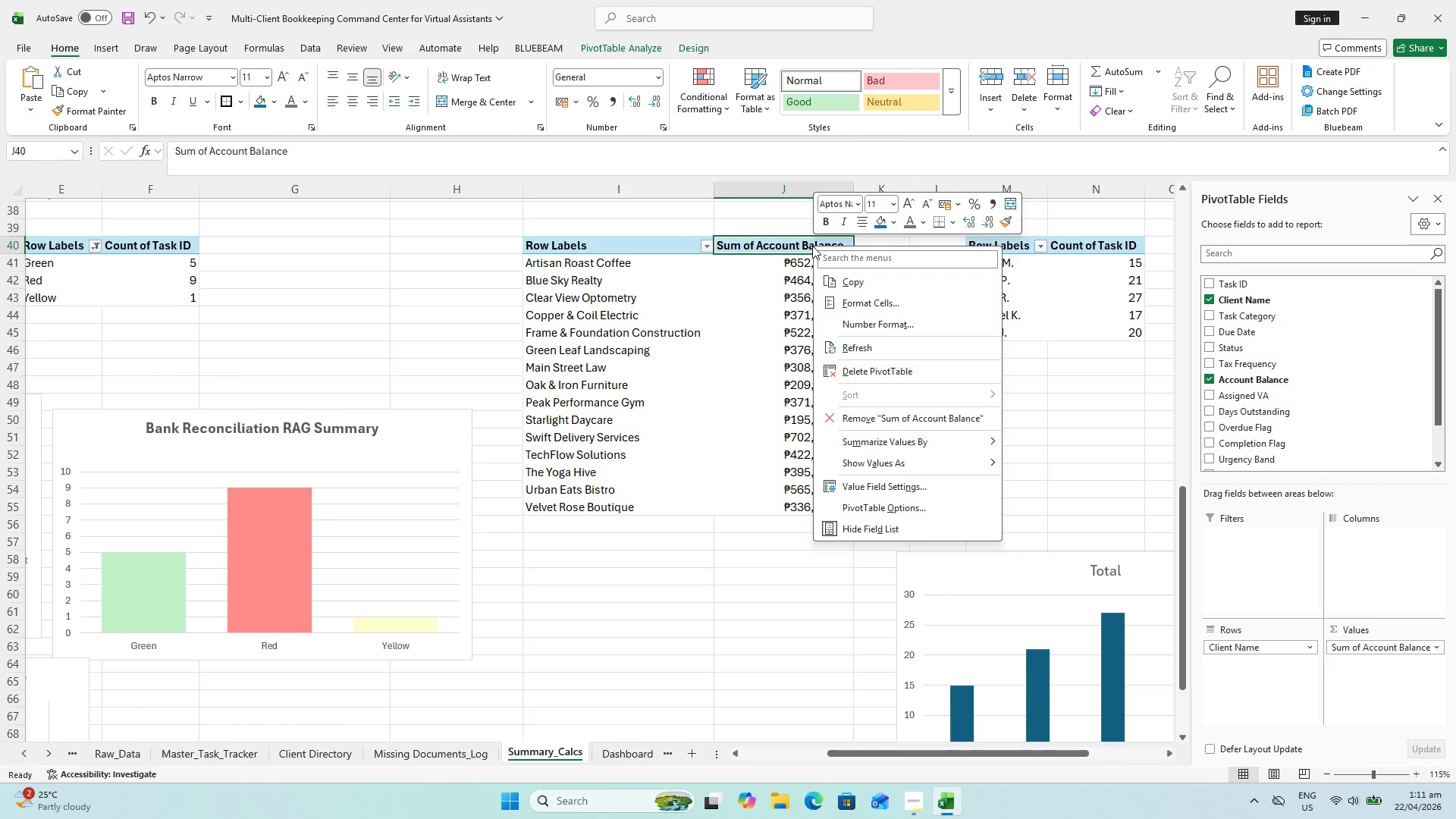 
left_click([812, 245])
 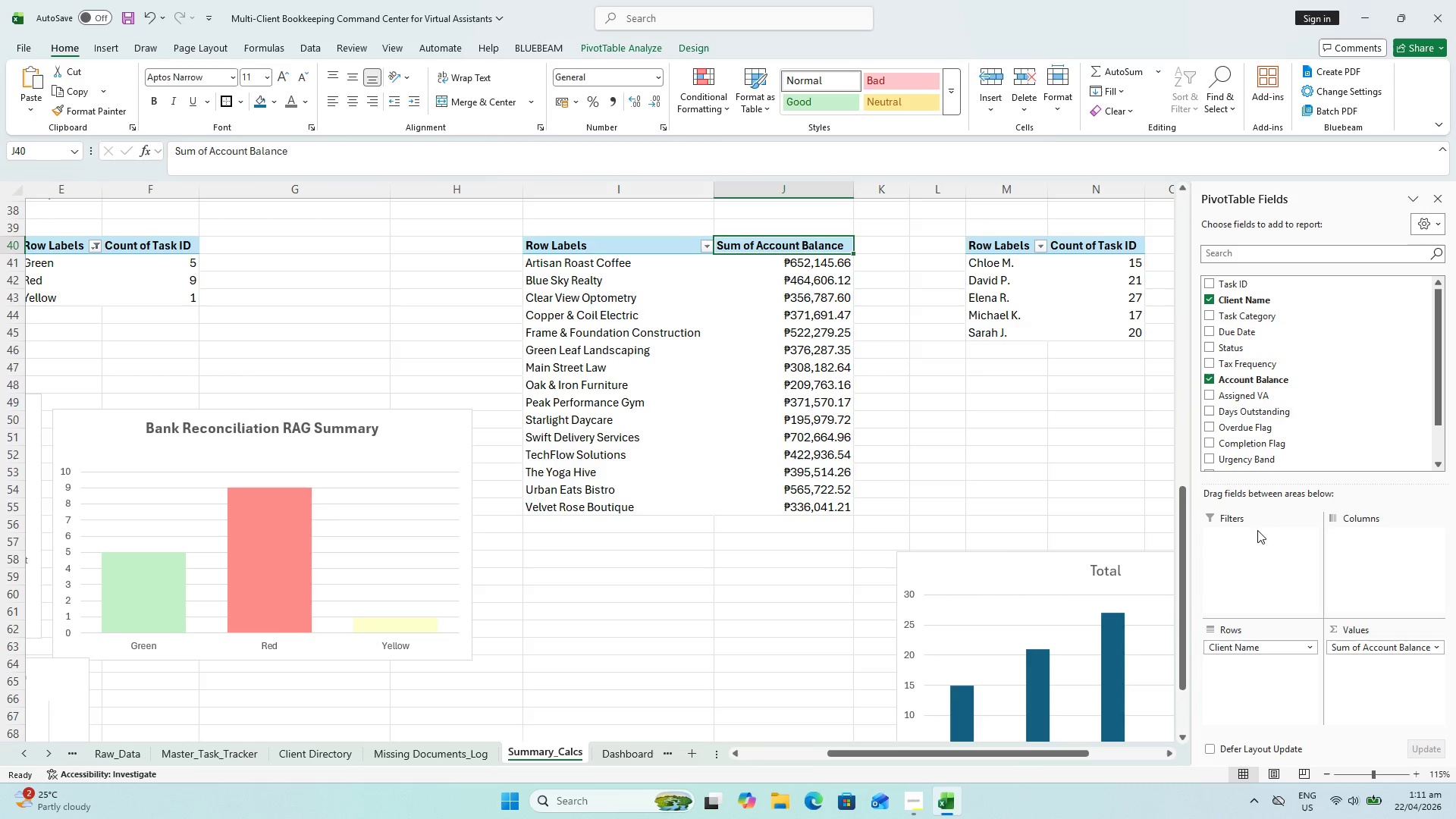 
double_click([1244, 517])
 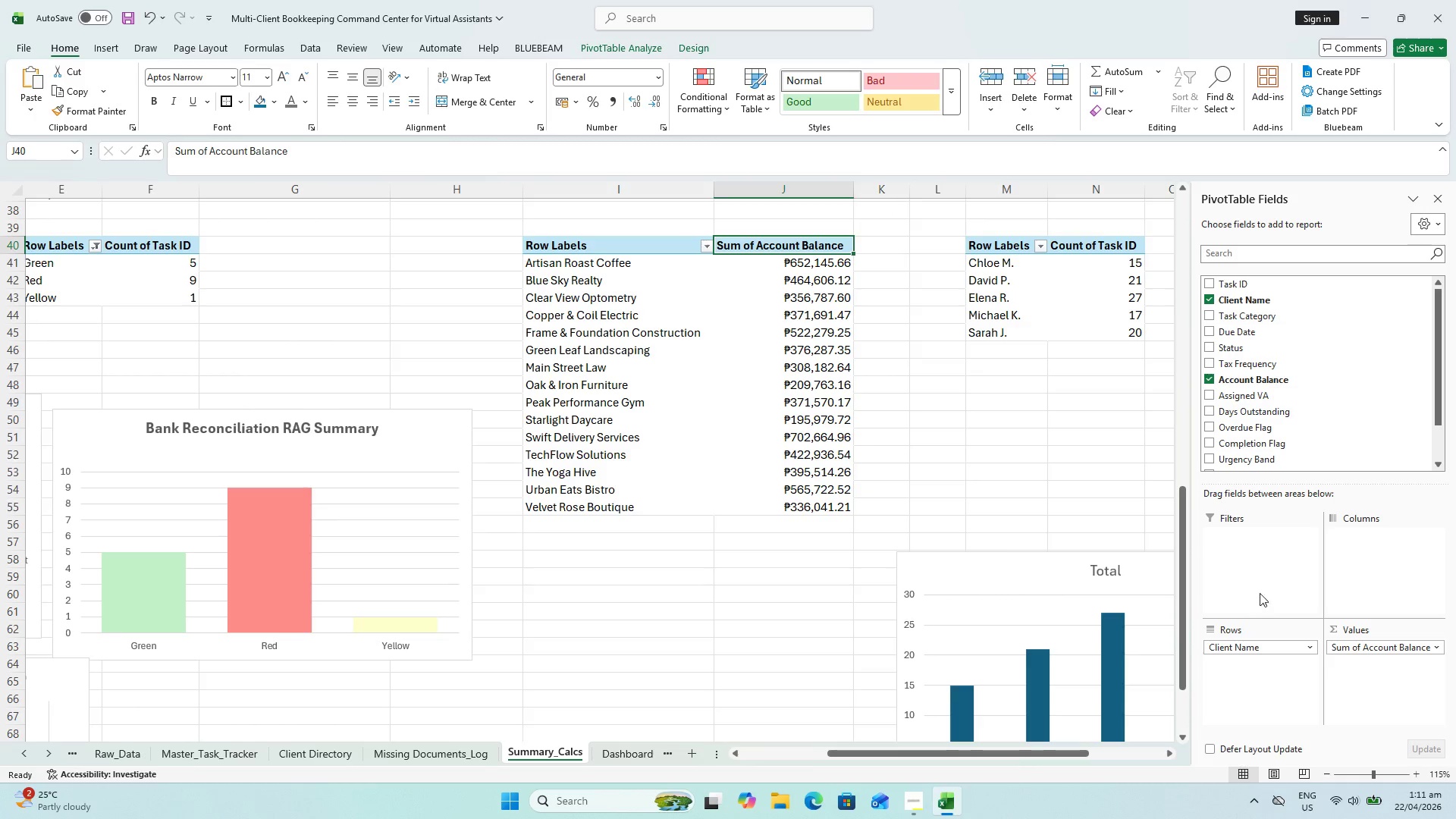 
left_click([1246, 522])
 